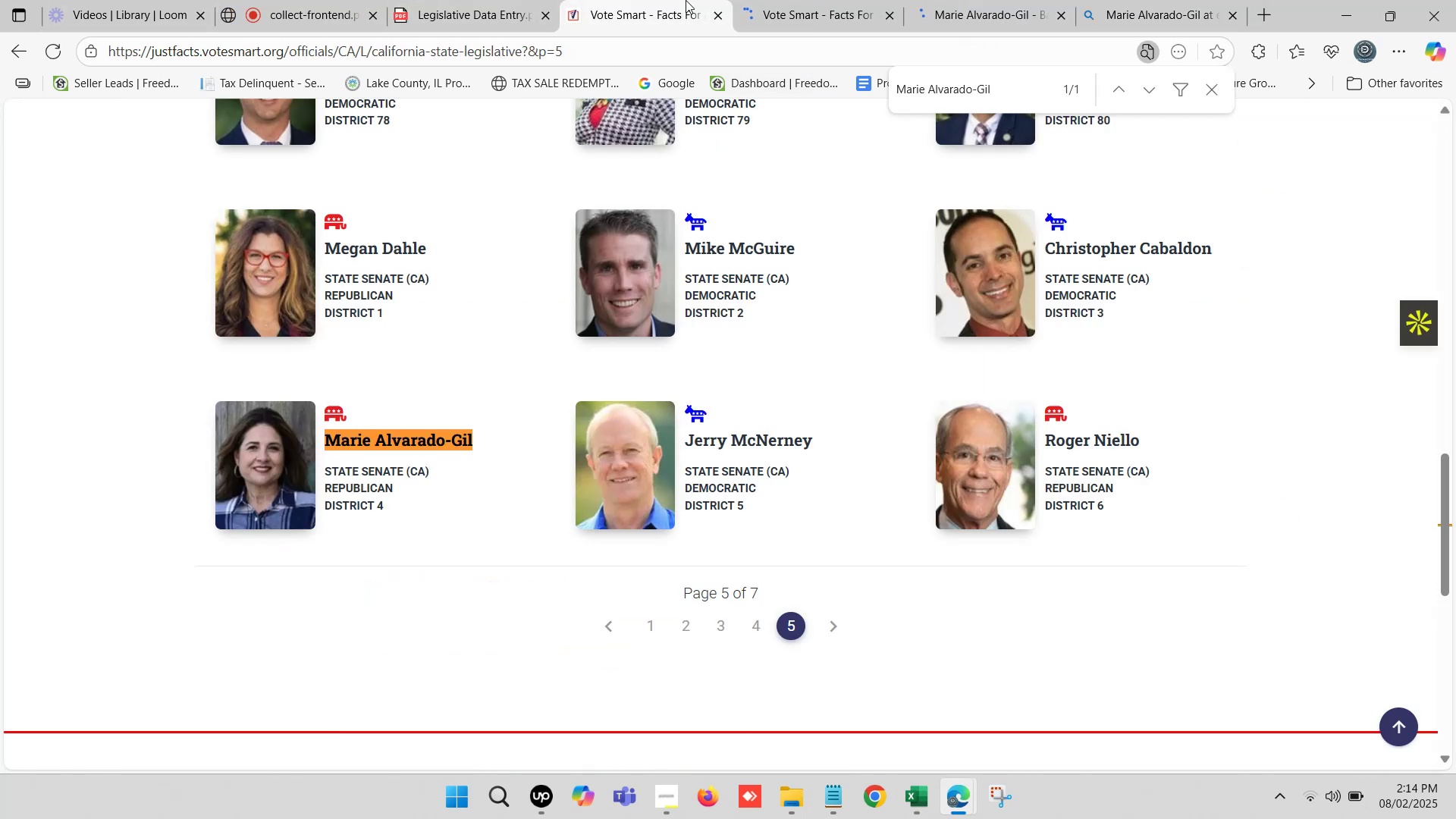 
triple_click([686, 0])
 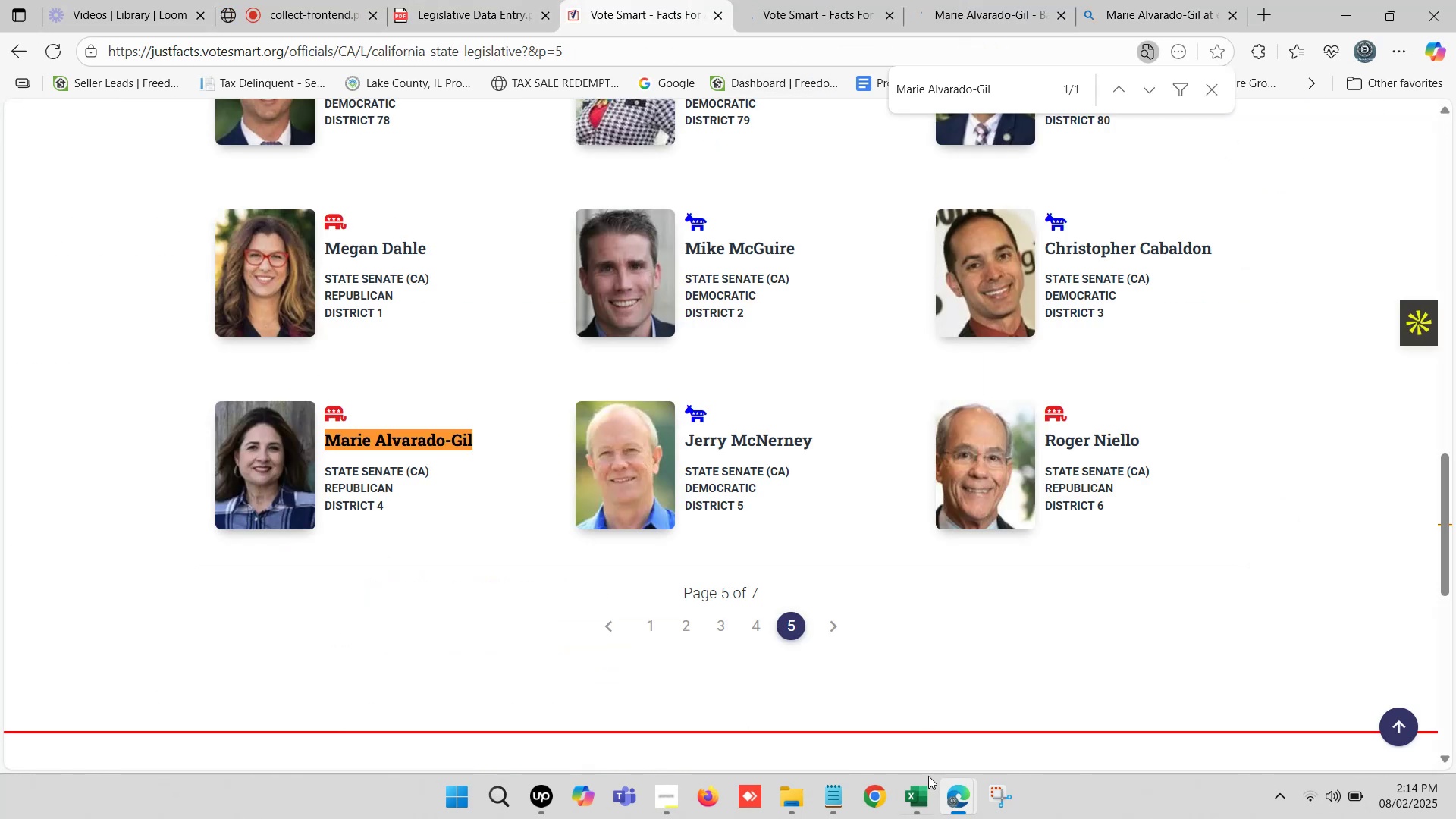 
left_click([928, 801])
 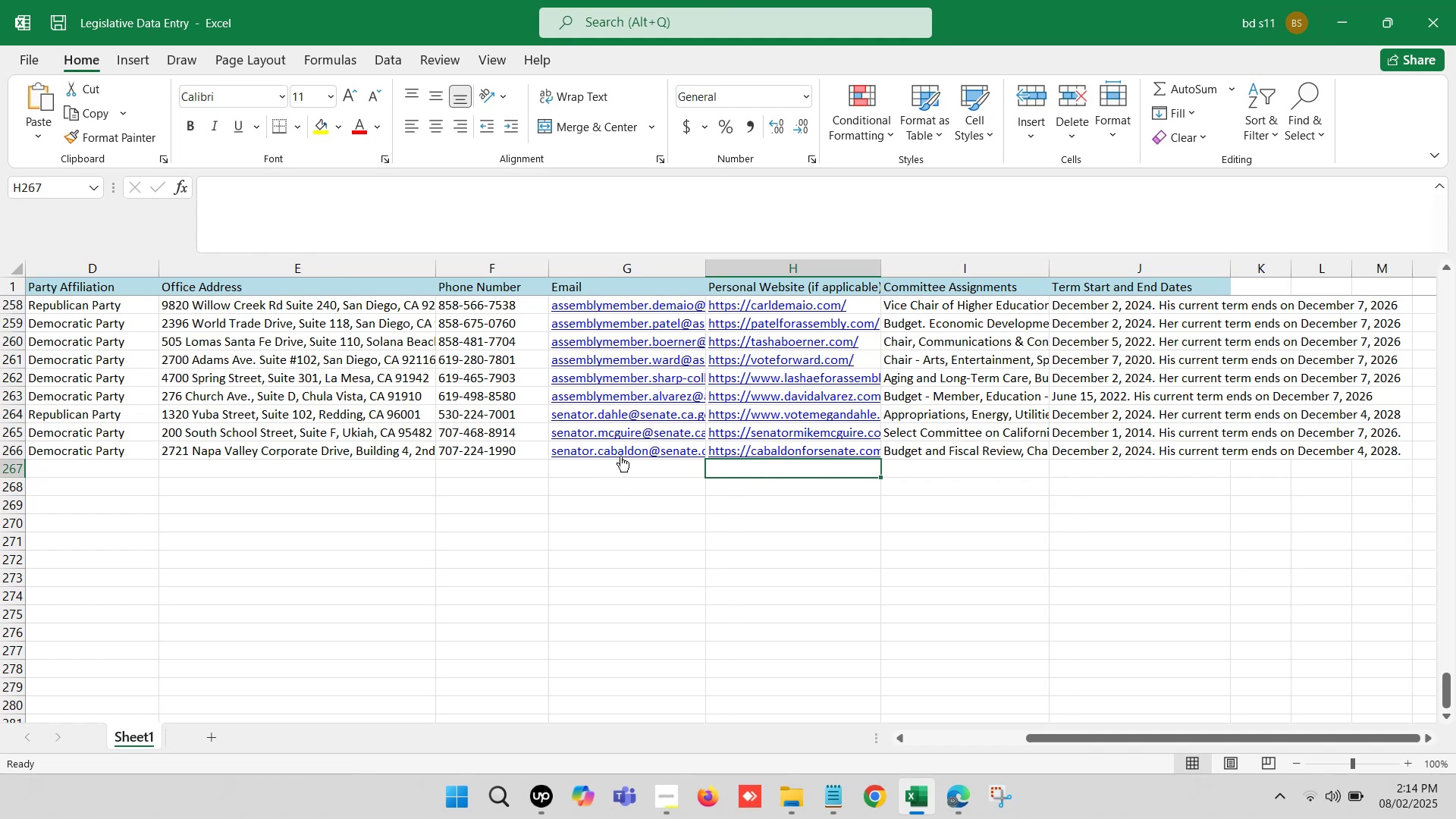 
left_click([625, 466])
 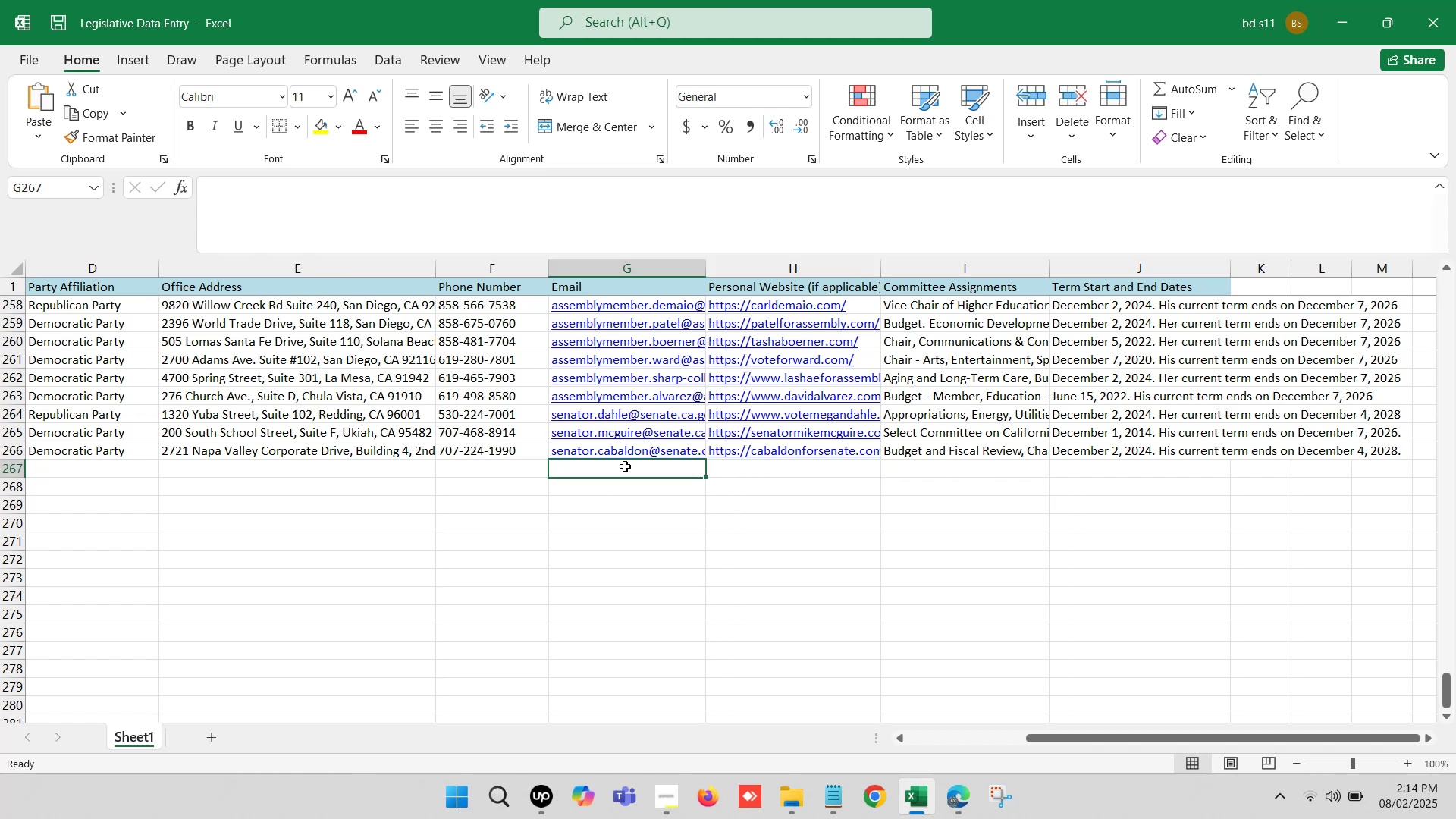 
hold_key(key=ArrowLeft, duration=1.1)
 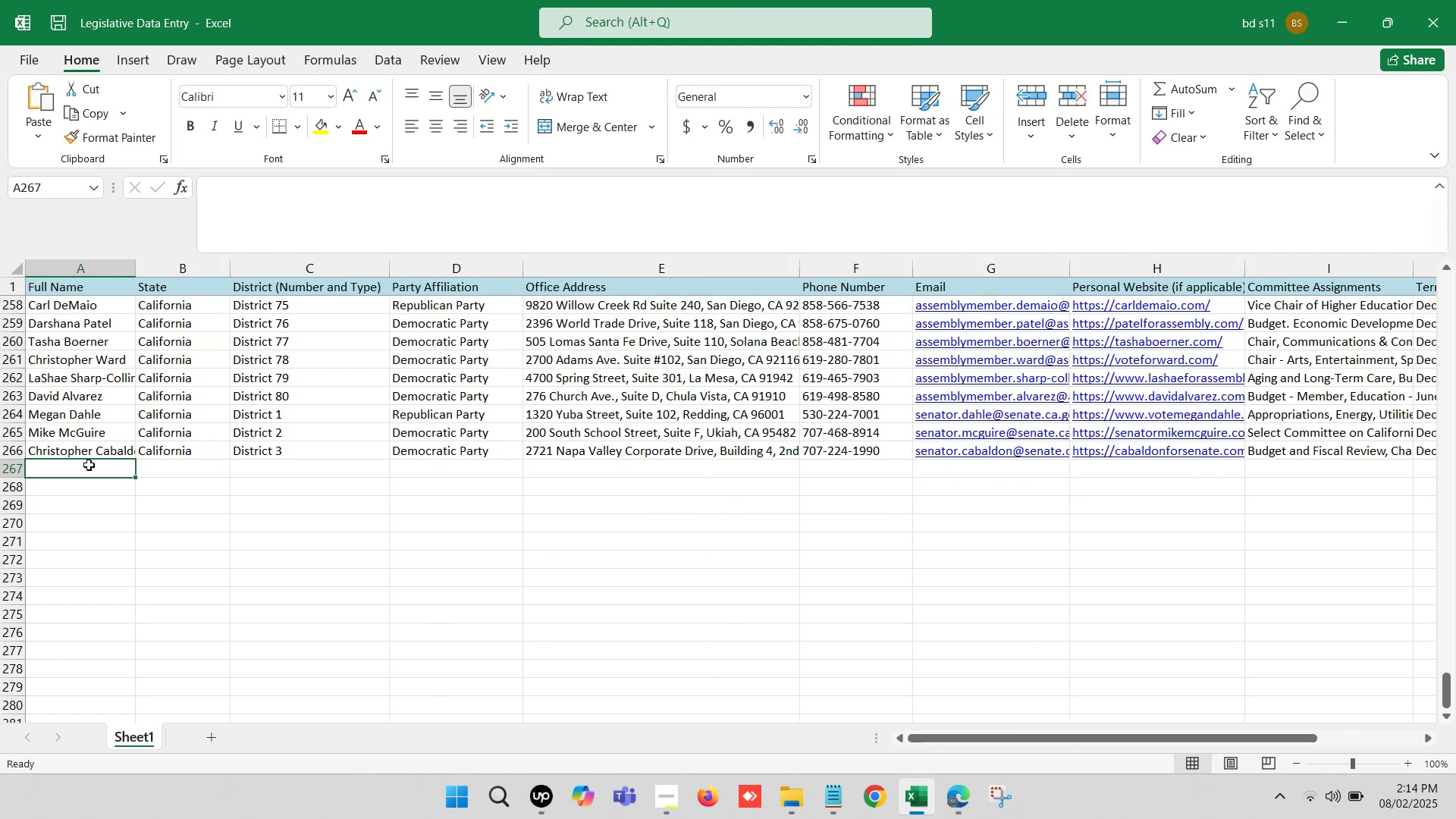 
double_click([89, 465])
 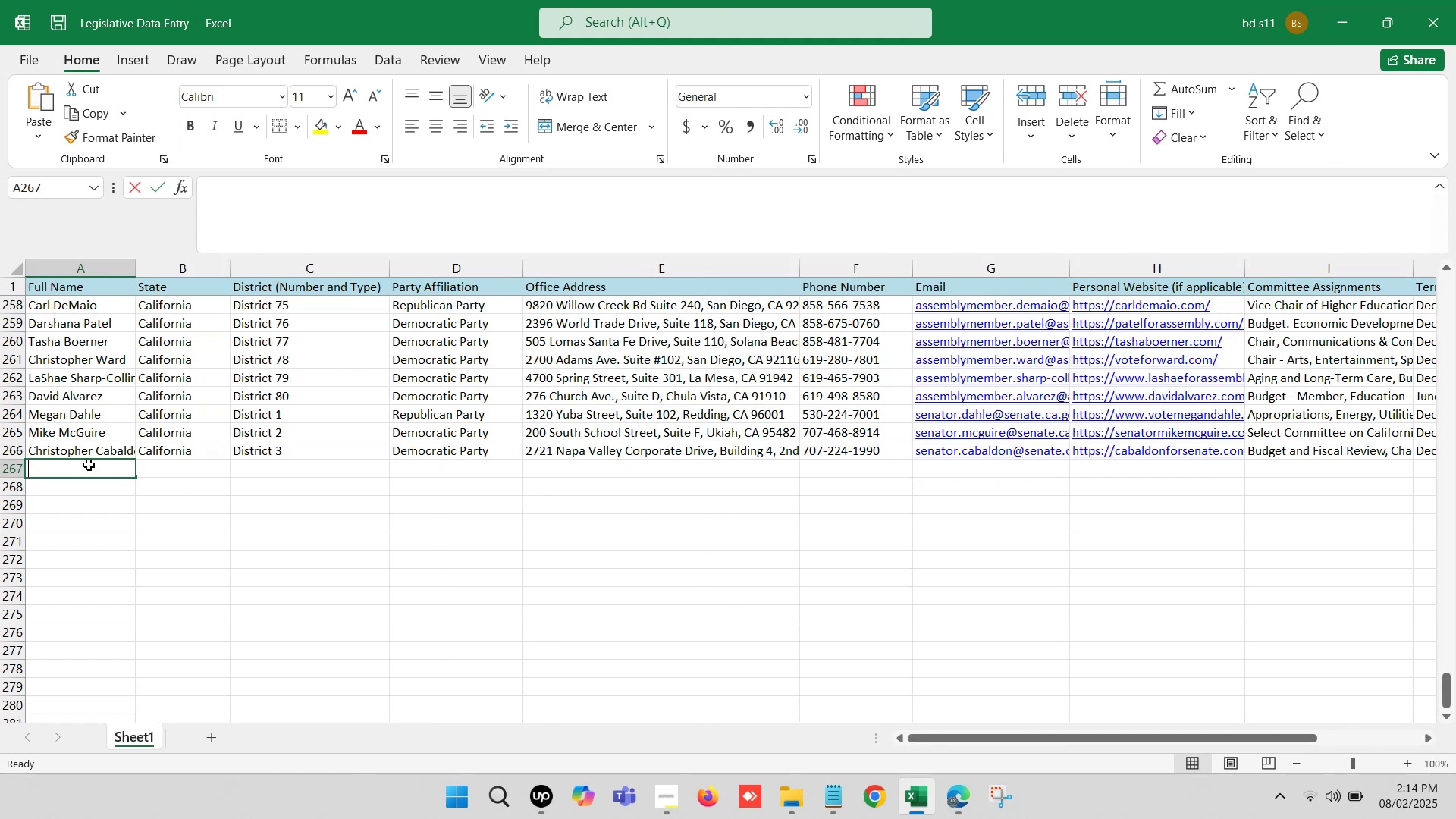 
key(Control+V)
 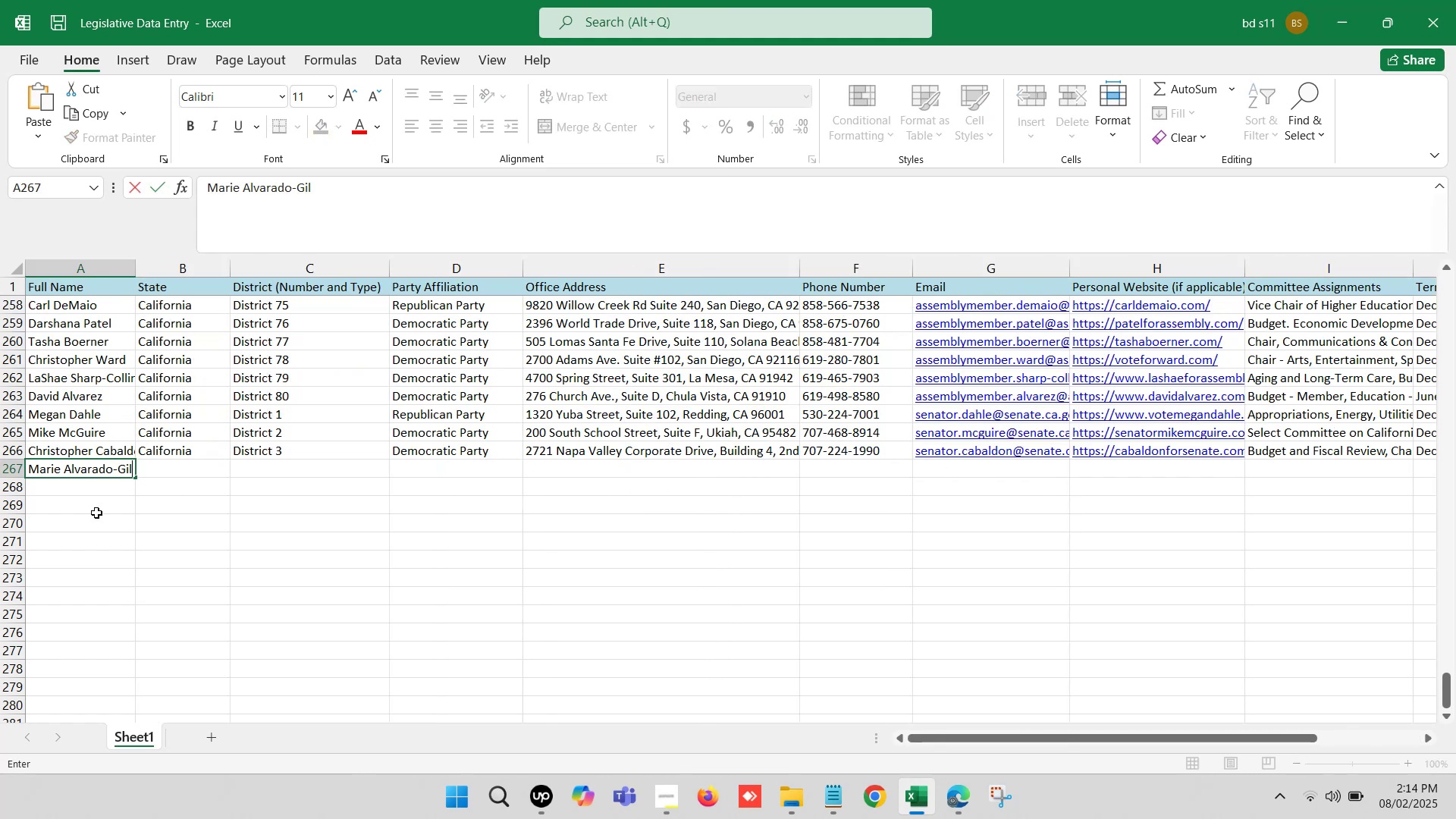 
left_click([96, 513])
 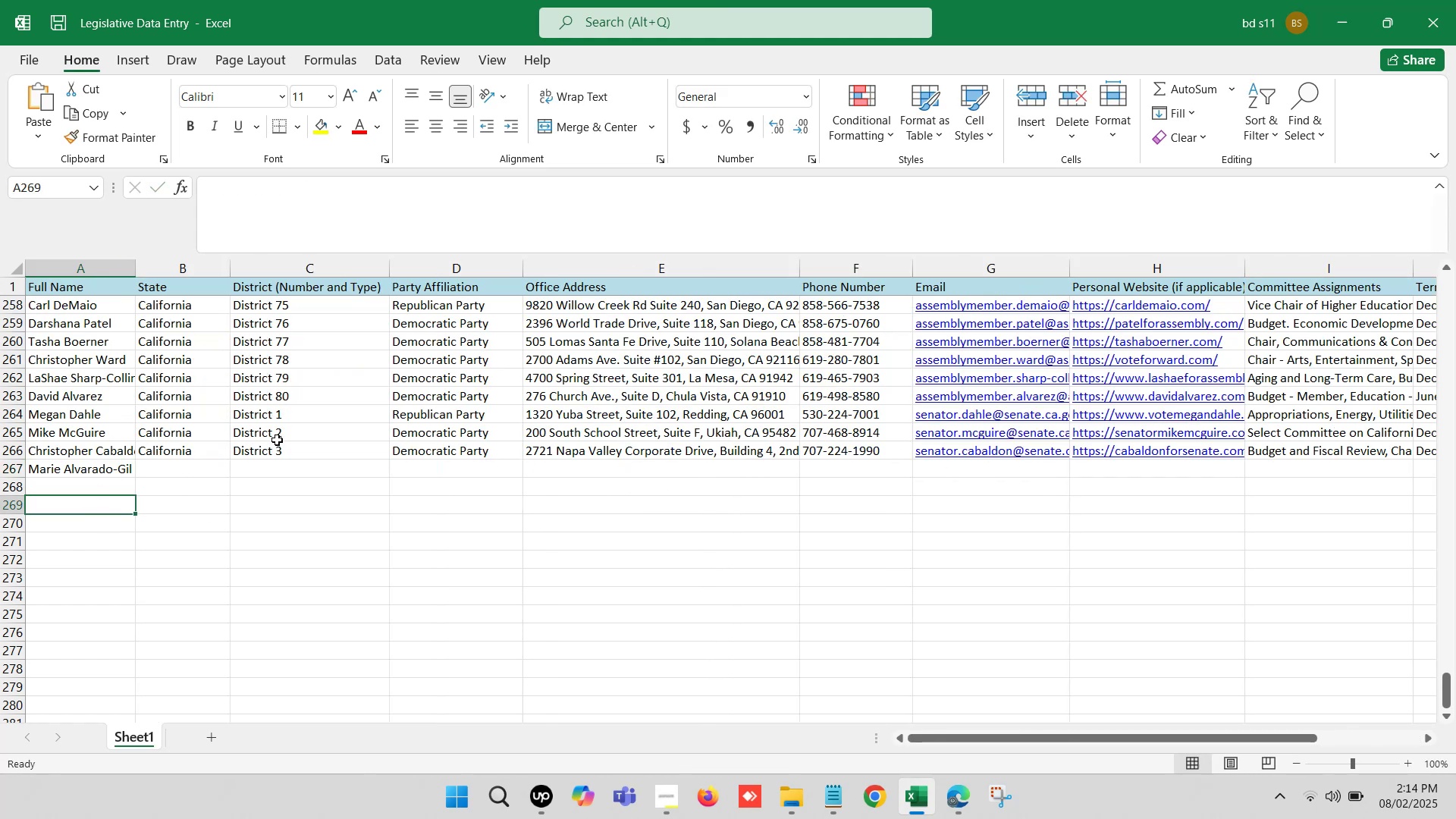 
left_click_drag(start_coordinate=[286, 435], to_coordinate=[463, 433])
 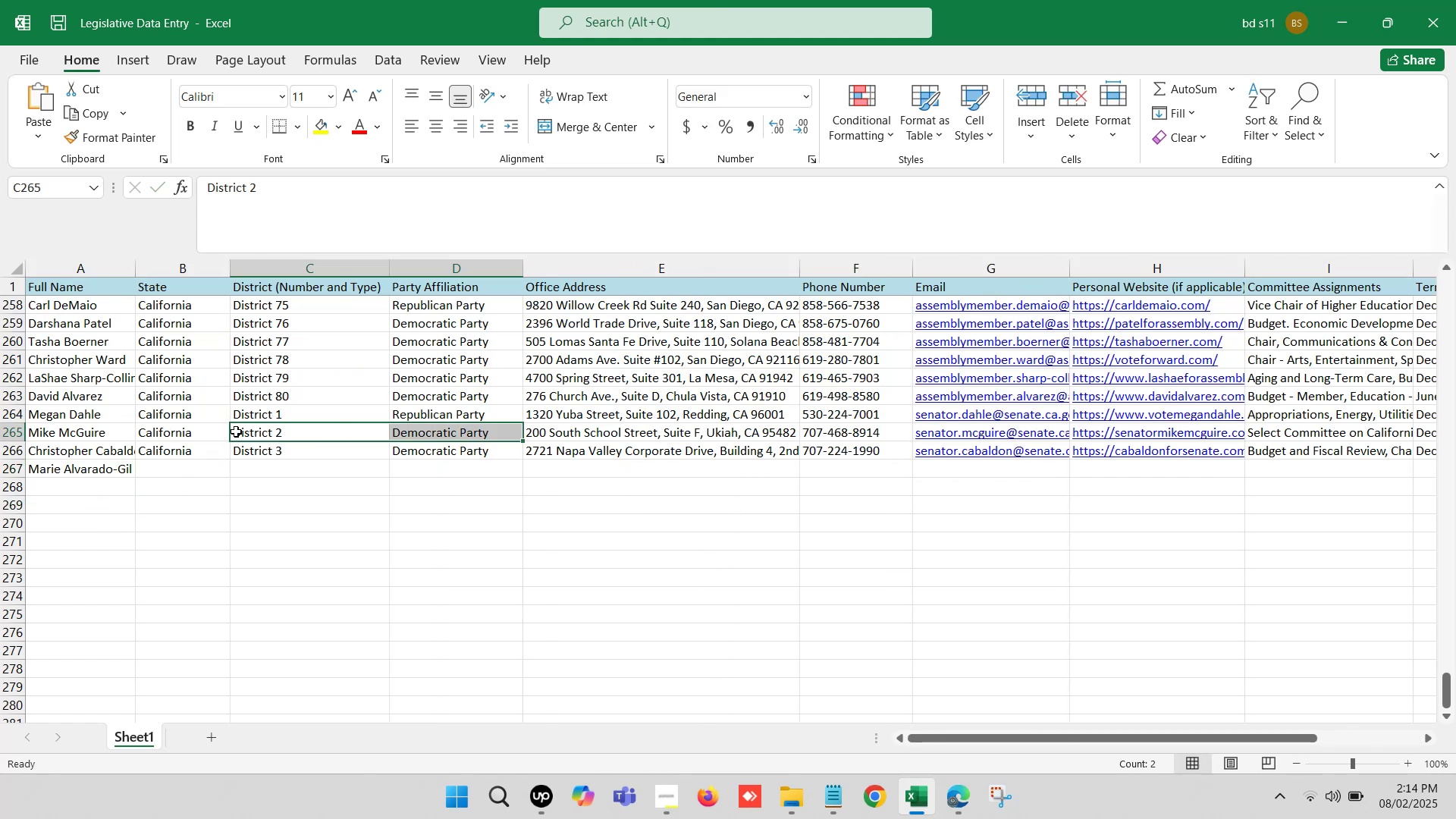 
left_click_drag(start_coordinate=[212, 434], to_coordinate=[448, 437])
 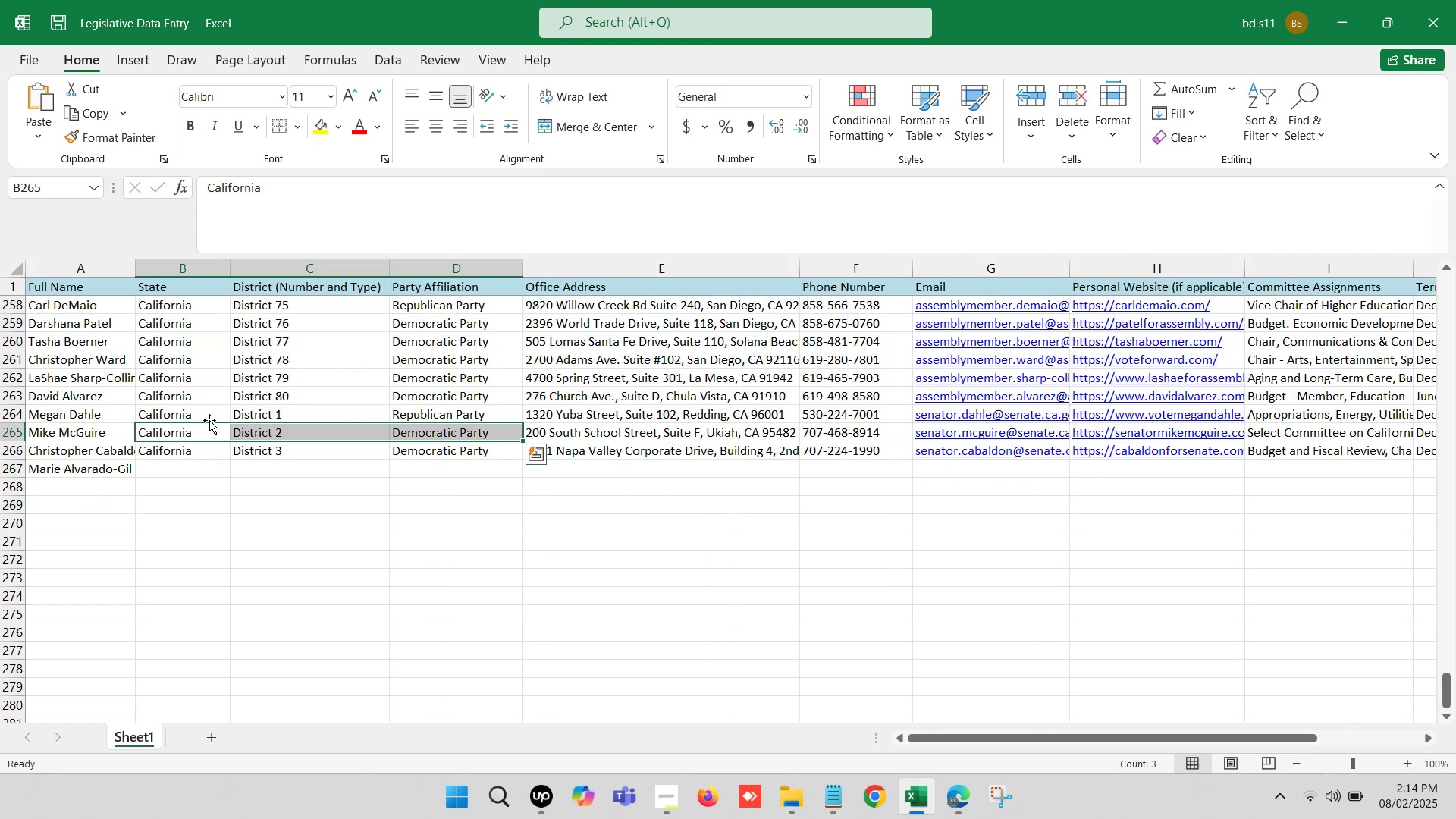 
left_click_drag(start_coordinate=[206, 419], to_coordinate=[348, 414])
 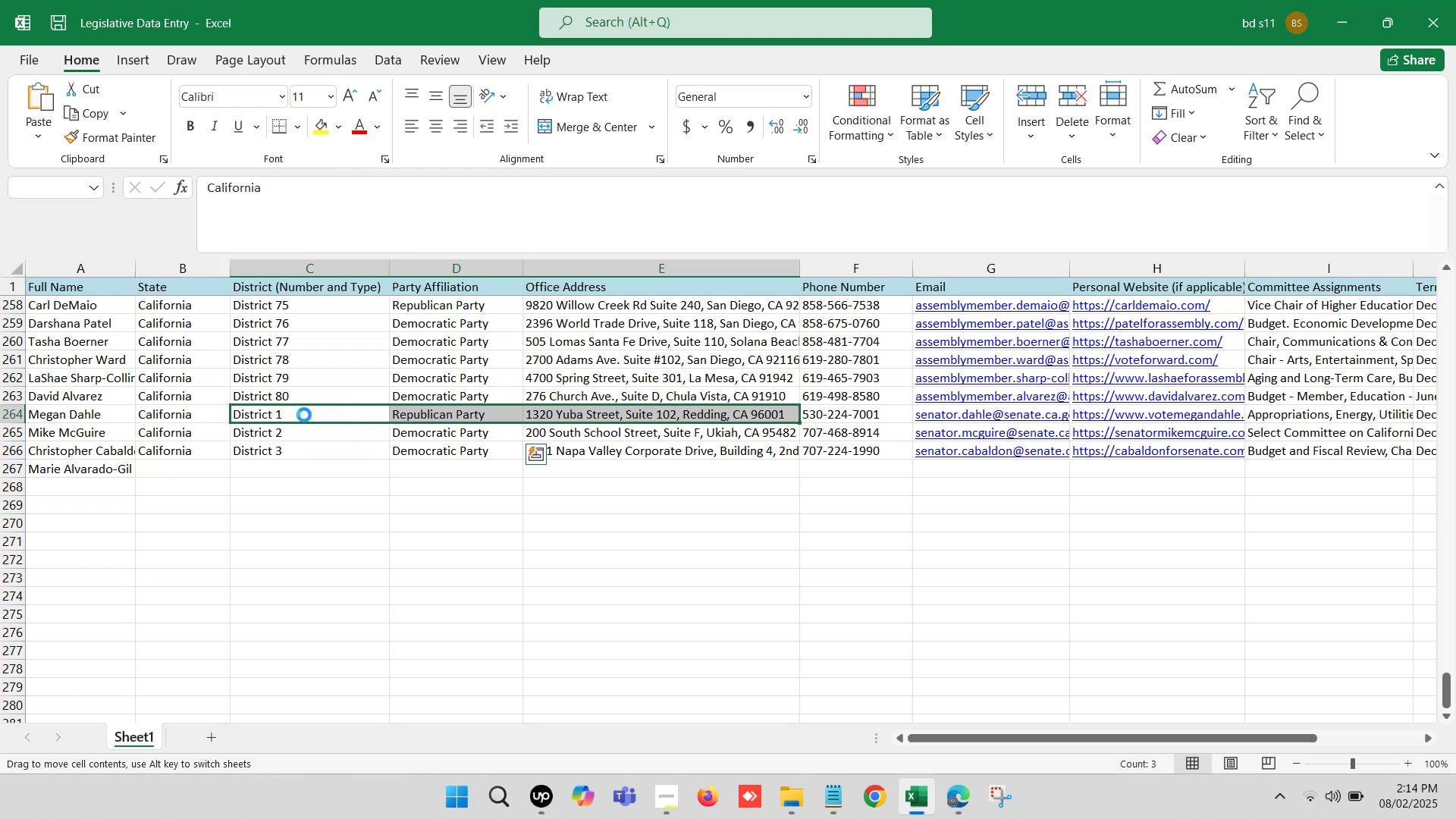 
hold_key(key=ControlLeft, duration=0.46)
 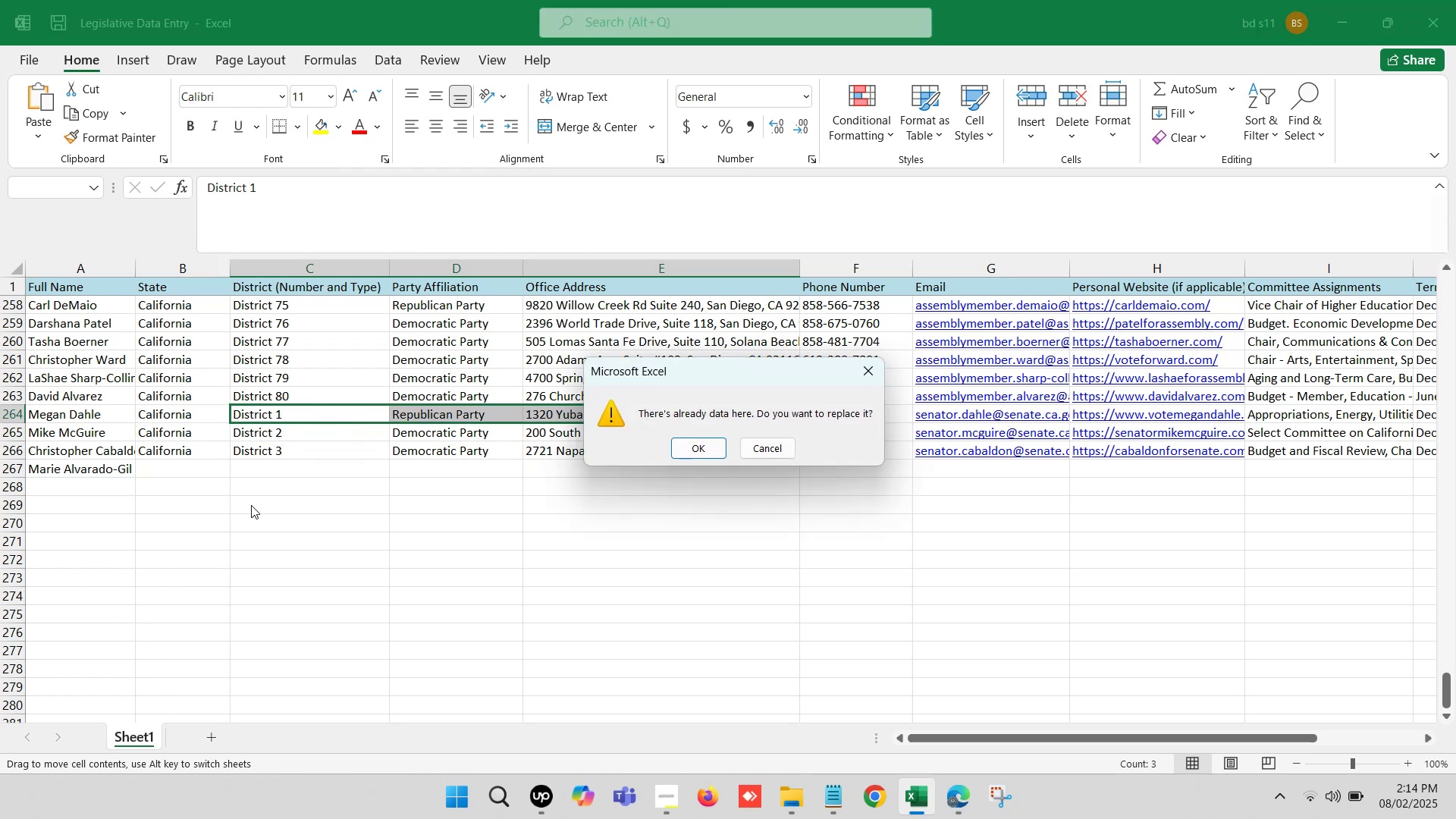 
left_click([251, 506])
 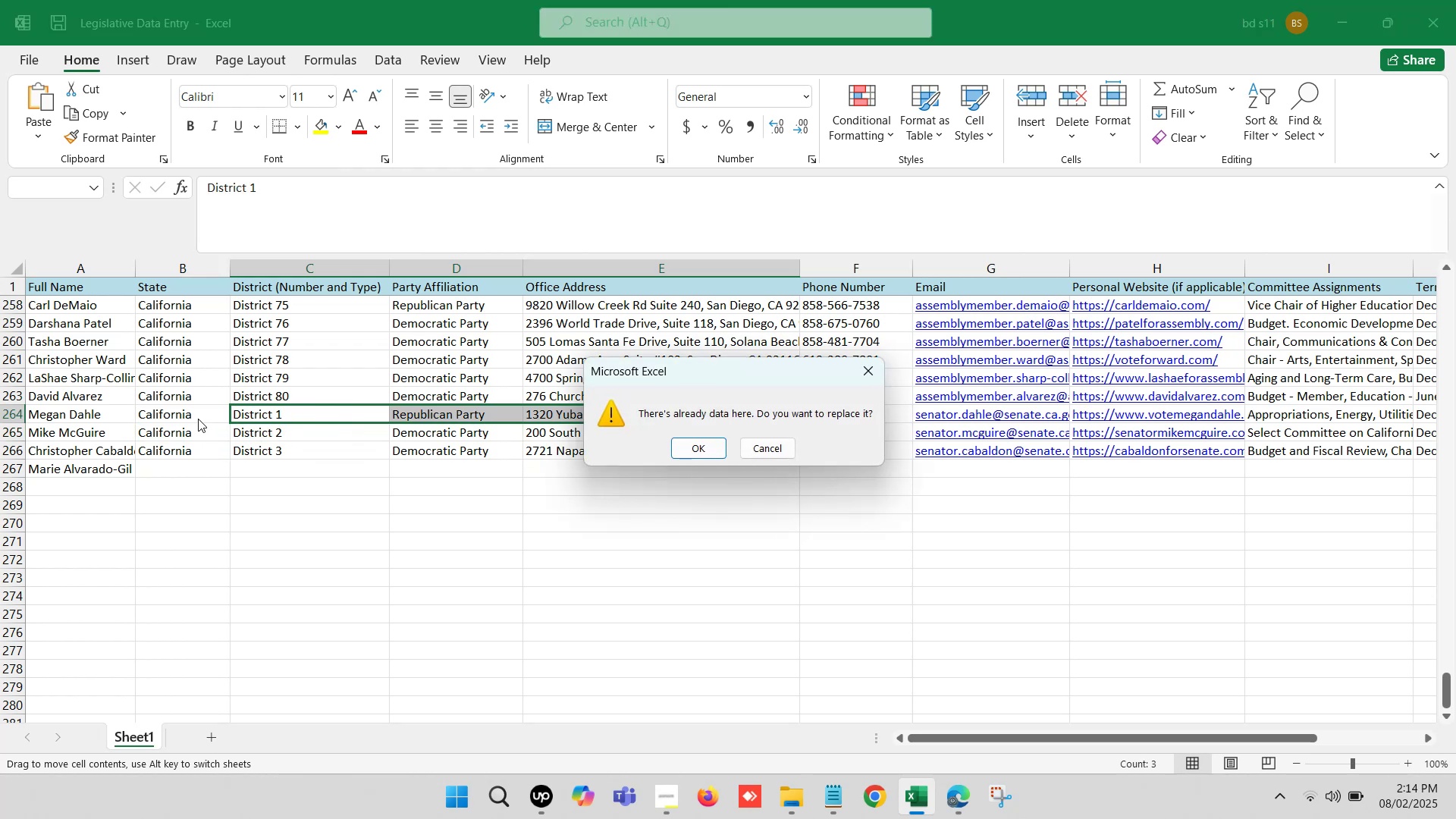 
left_click([195, 413])
 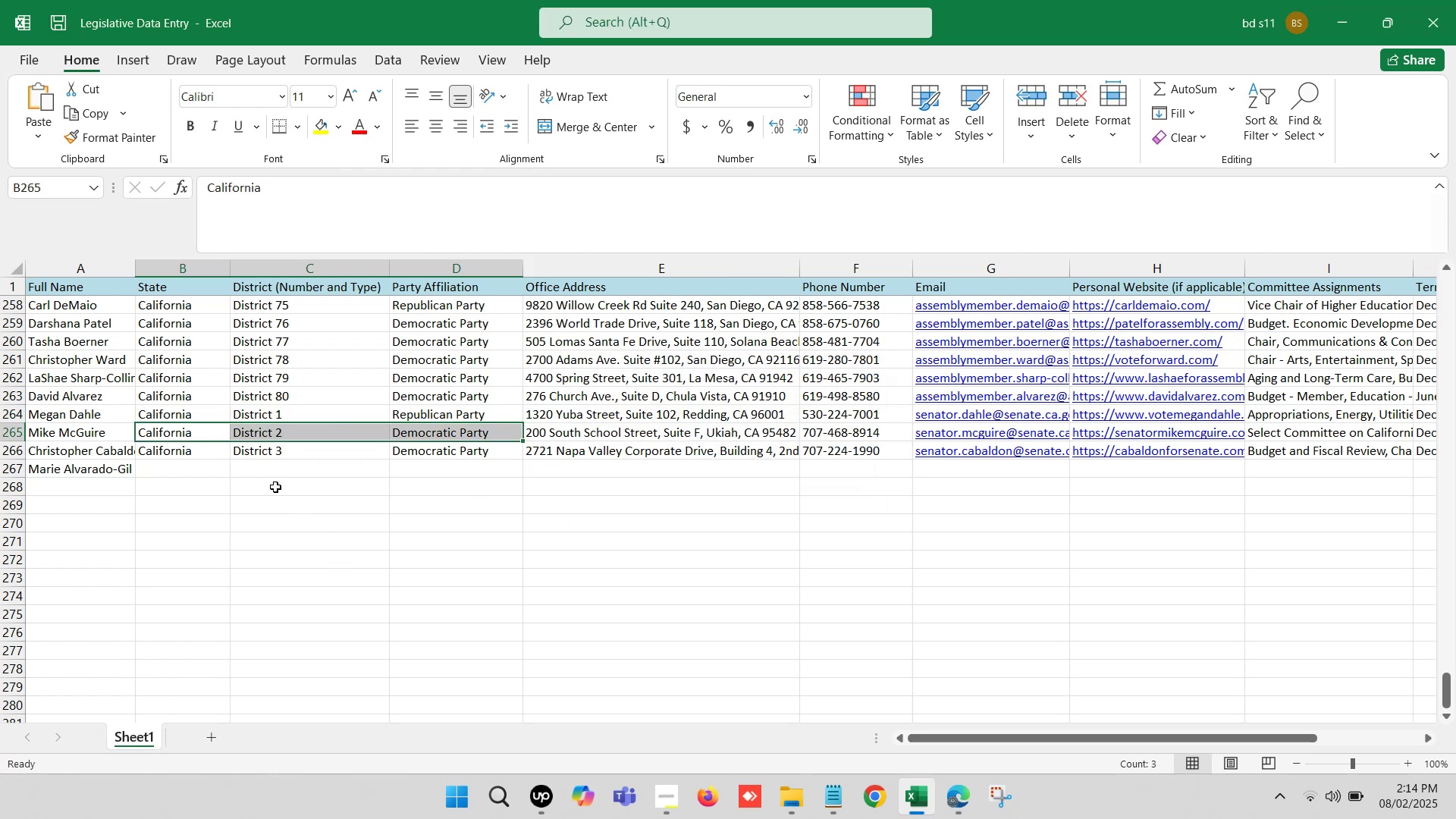 
left_click_drag(start_coordinate=[196, 413], to_coordinate=[405, 418])
 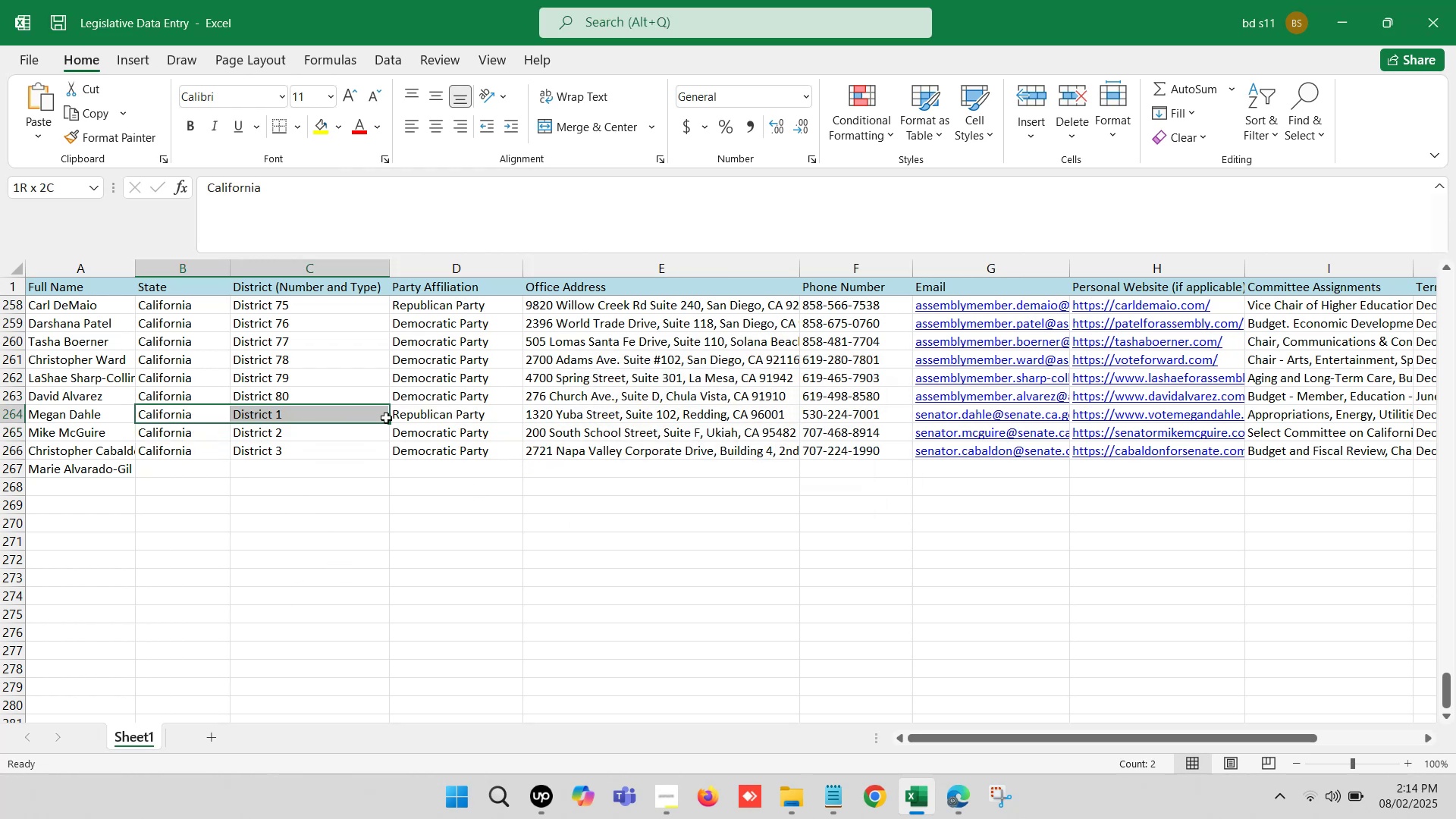 
key(Control+C)
 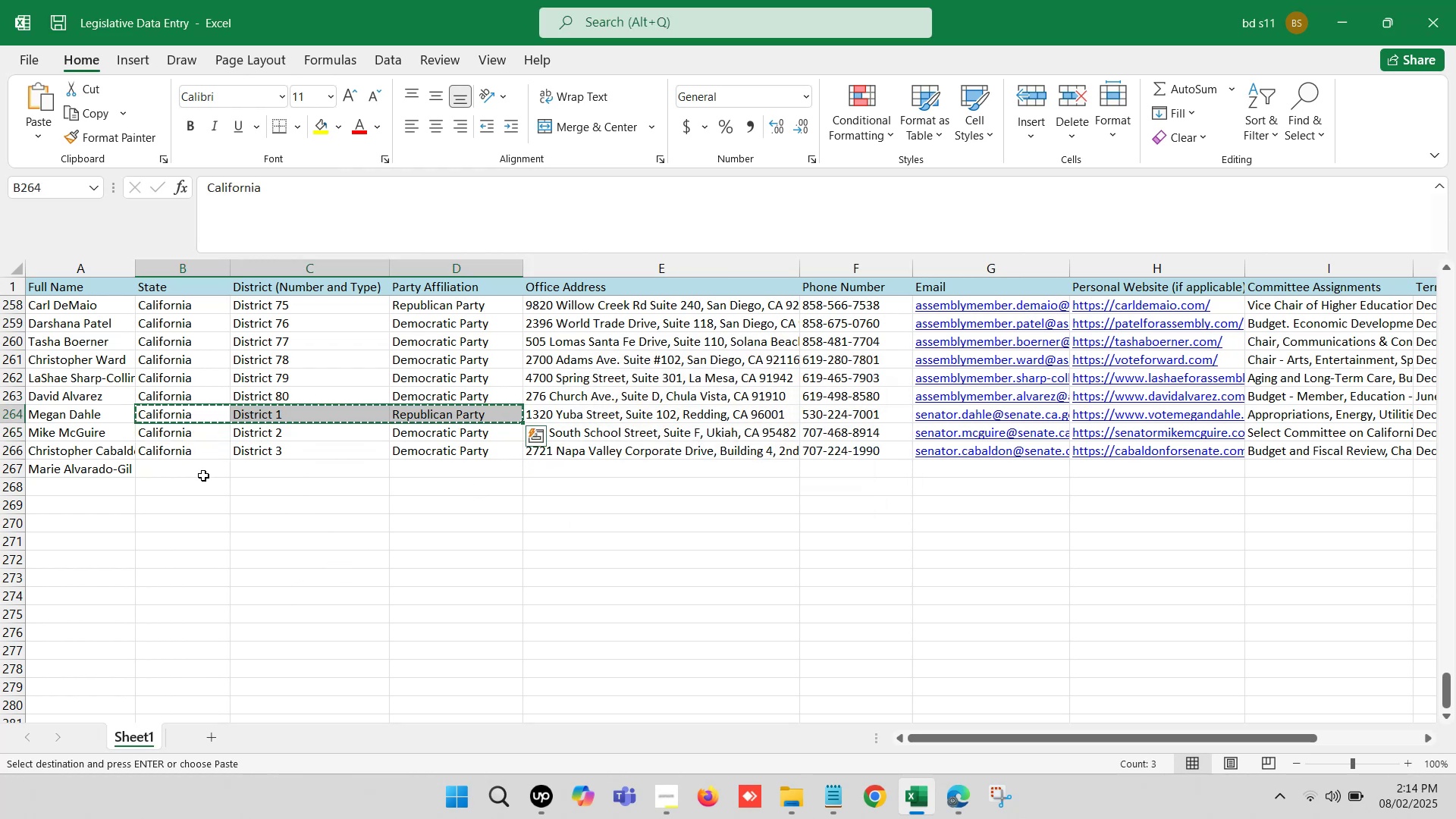 
key(Control+ControlLeft)
 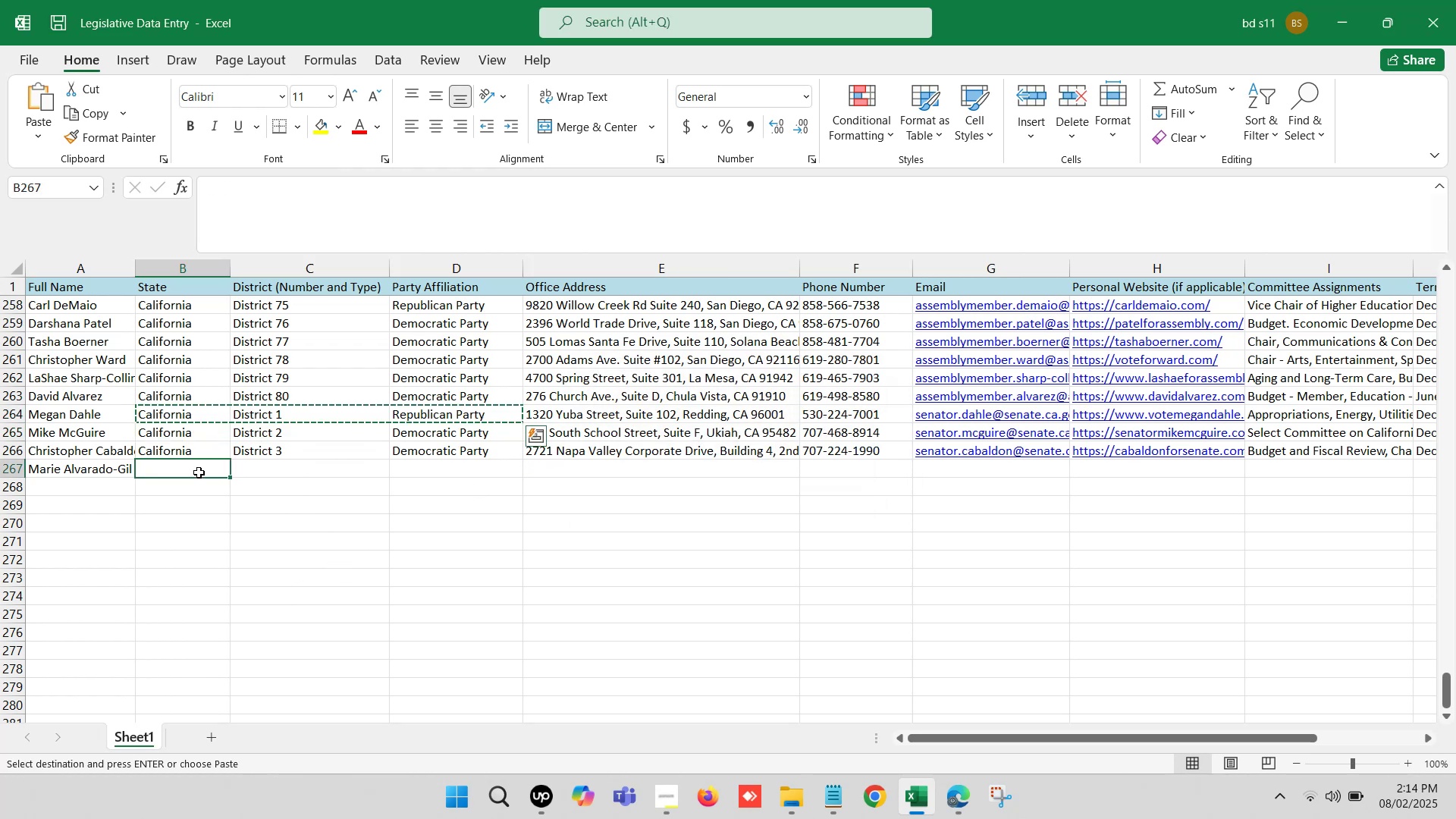 
left_click([199, 472])
 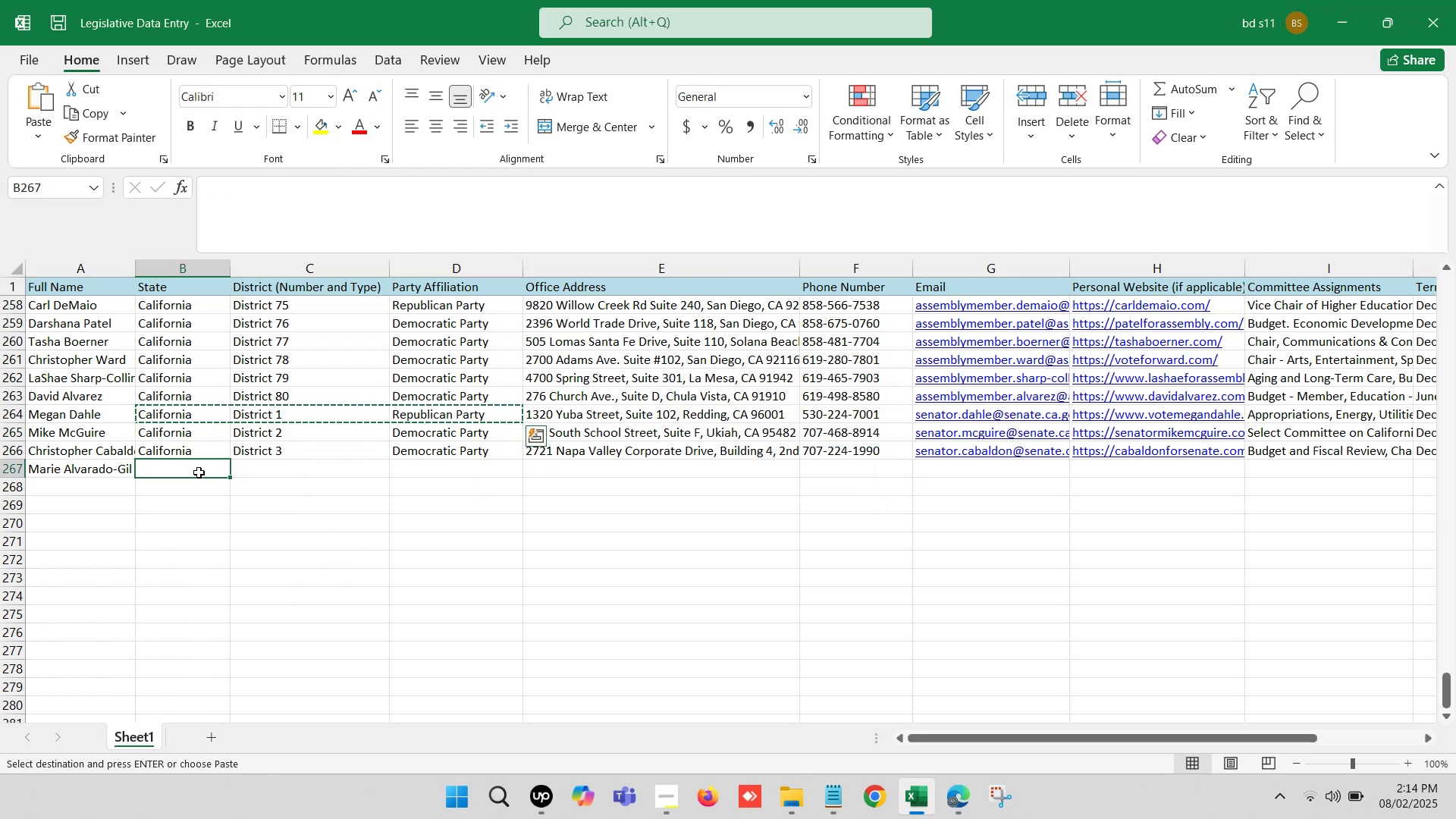 
key(Control+V)
 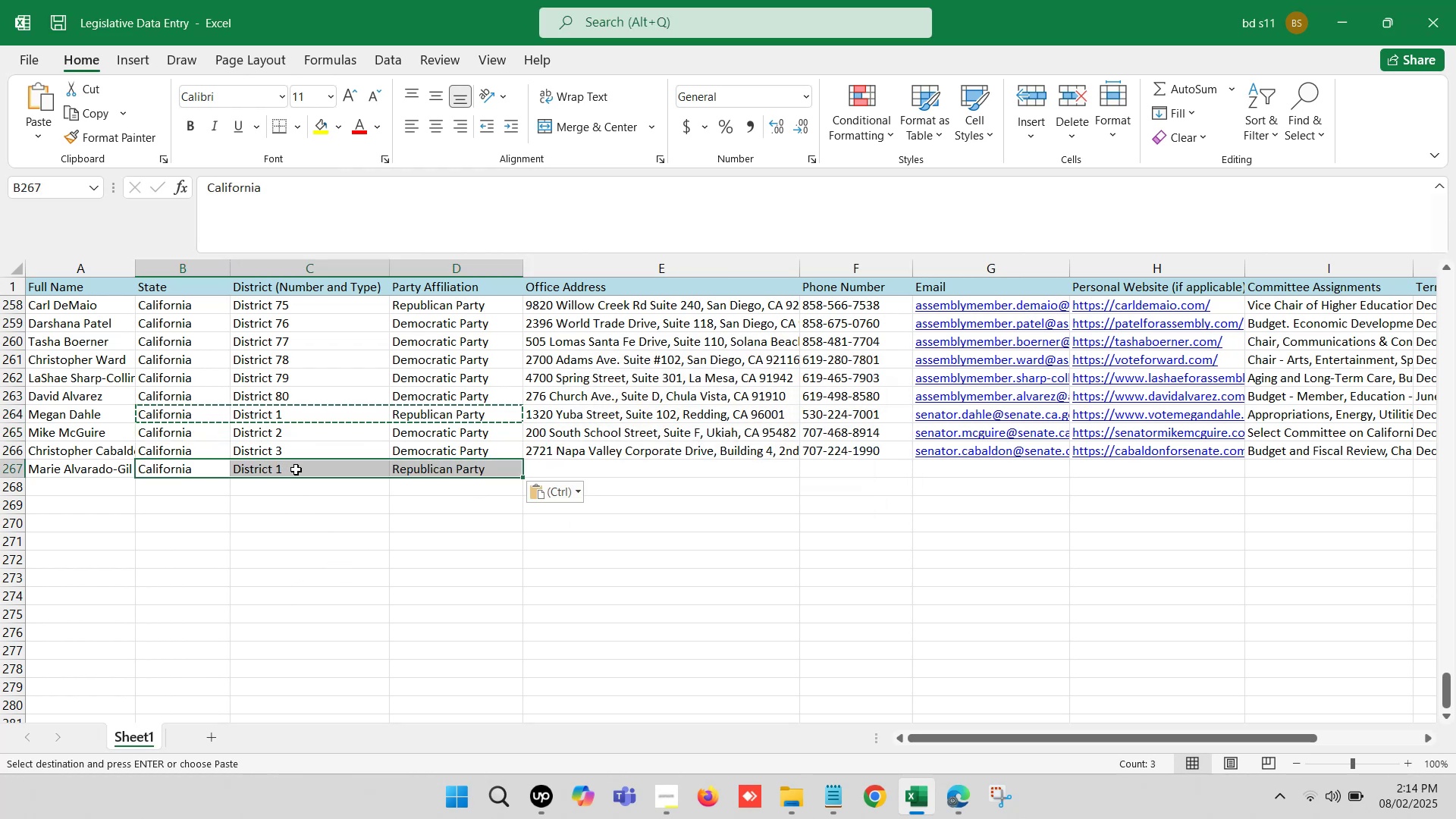 
double_click([296, 469])
 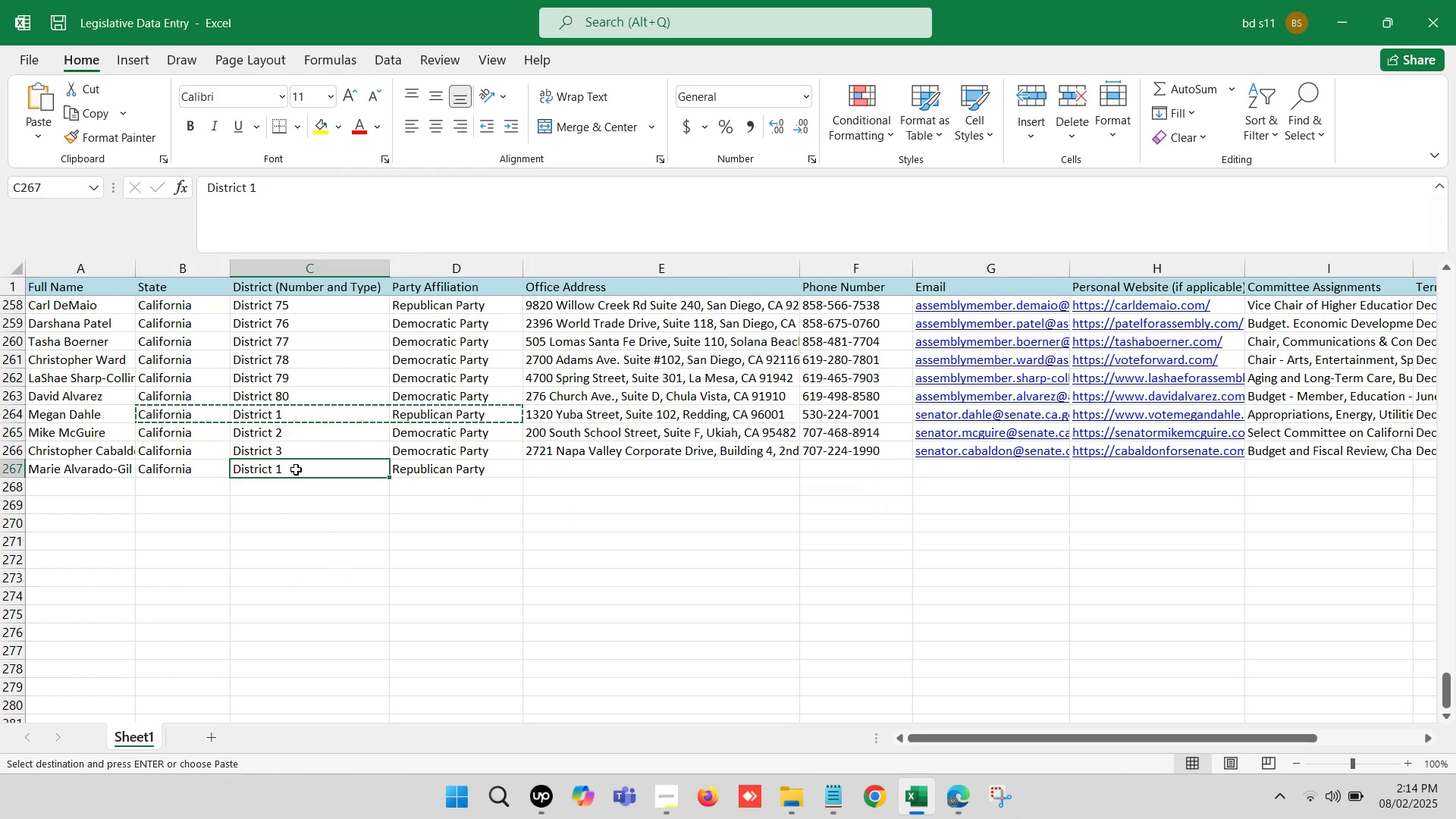 
key(Backspace)
 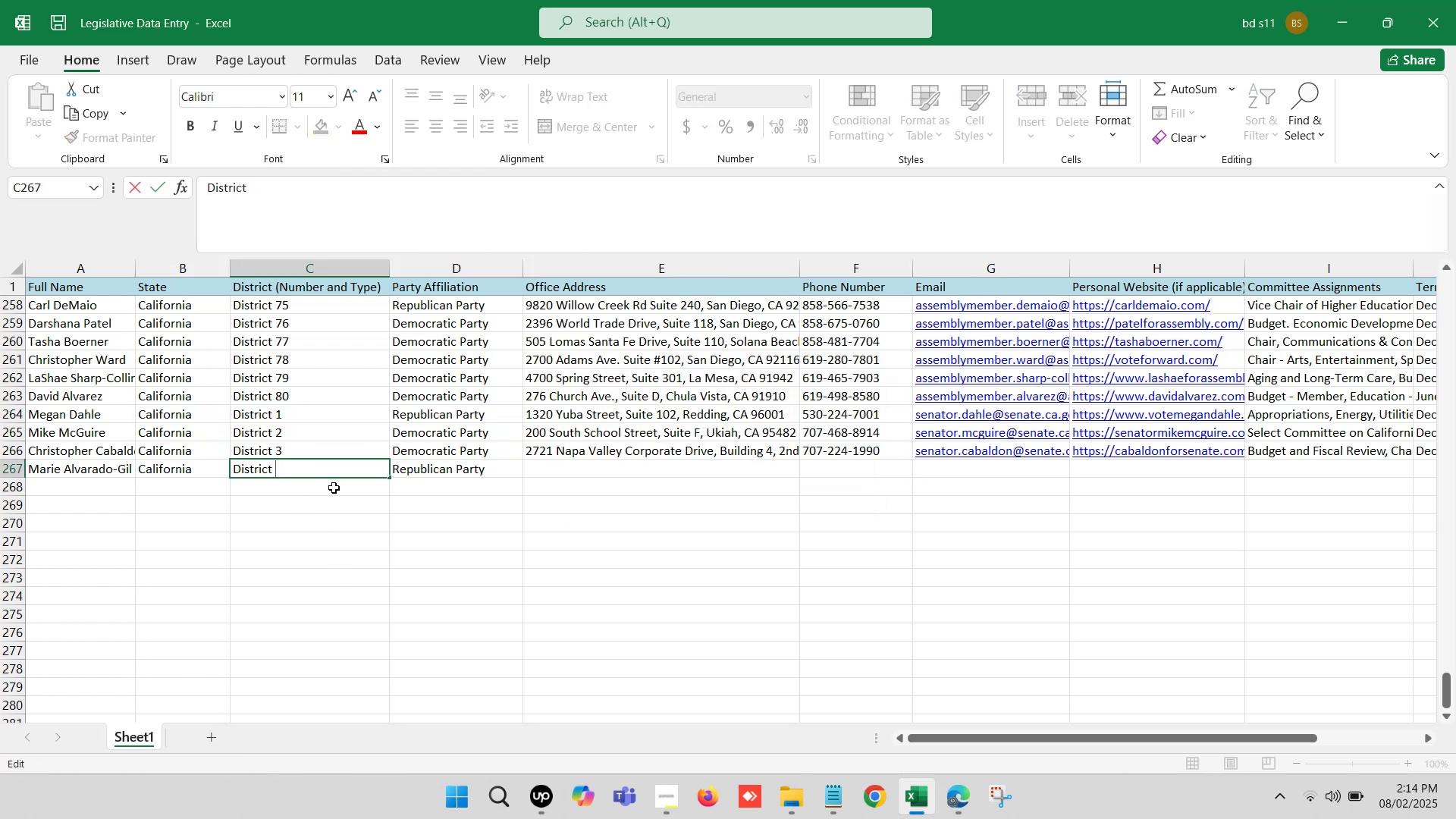 
key(4)
 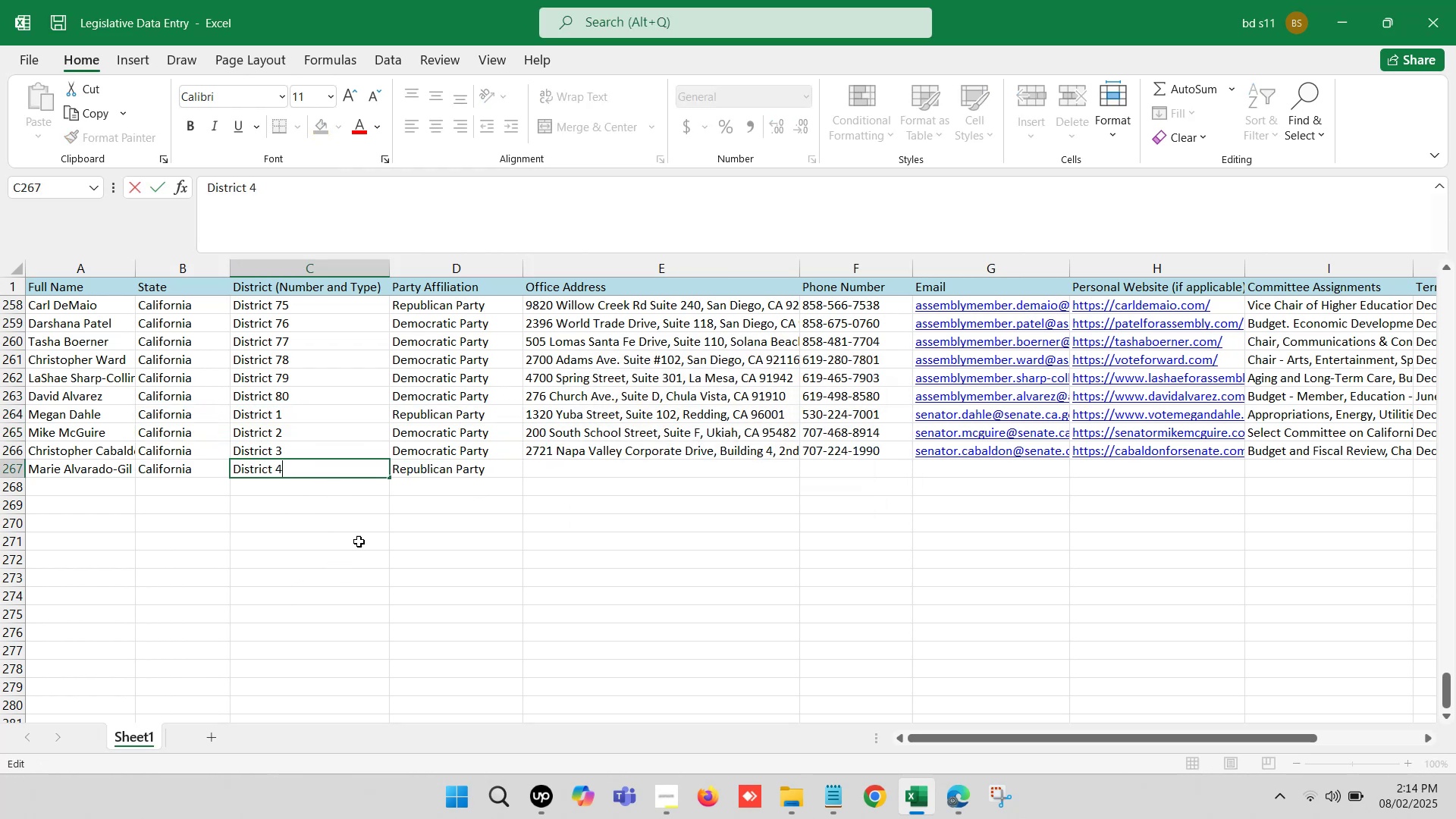 
left_click([359, 544])
 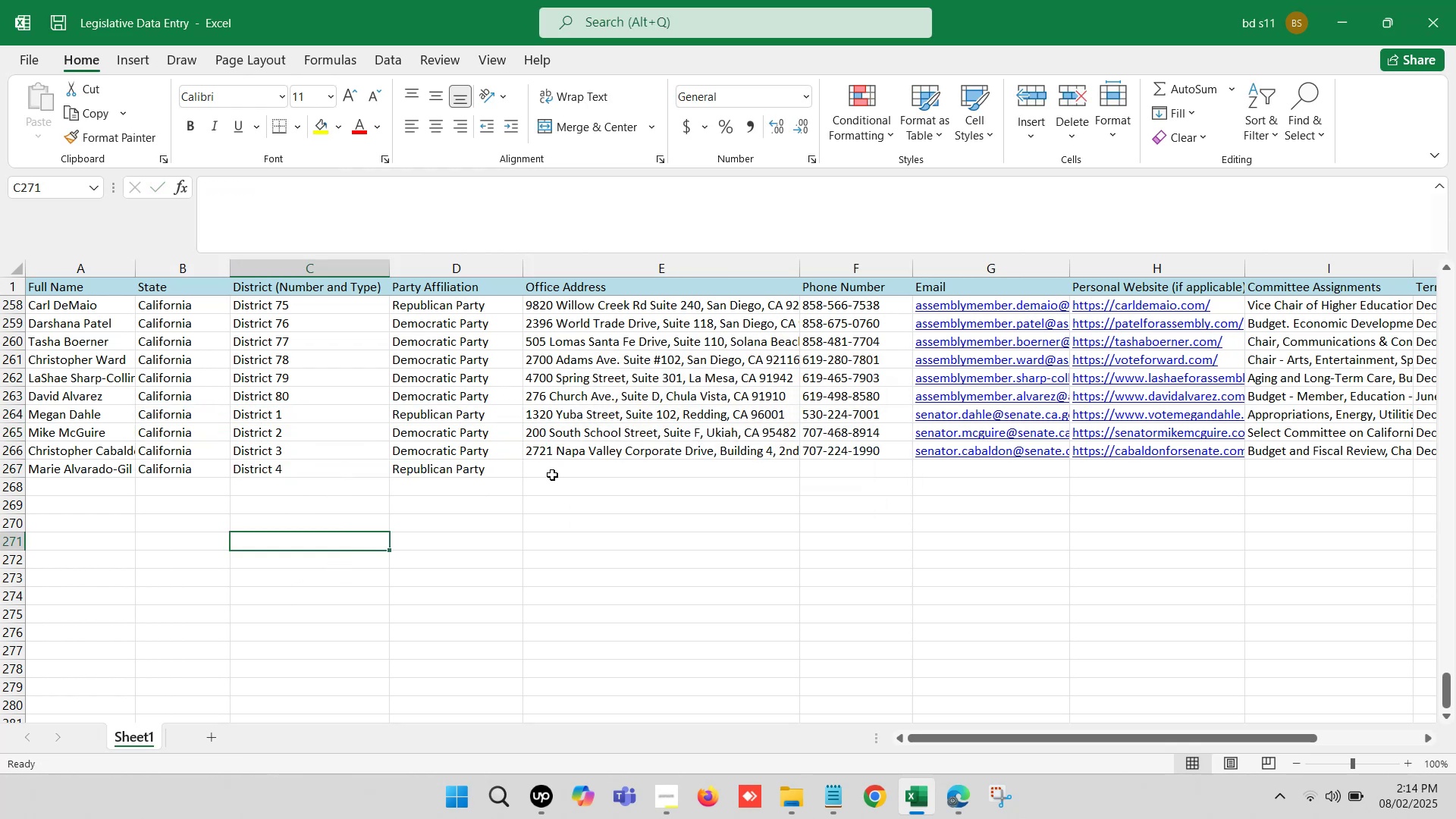 
left_click([560, 473])
 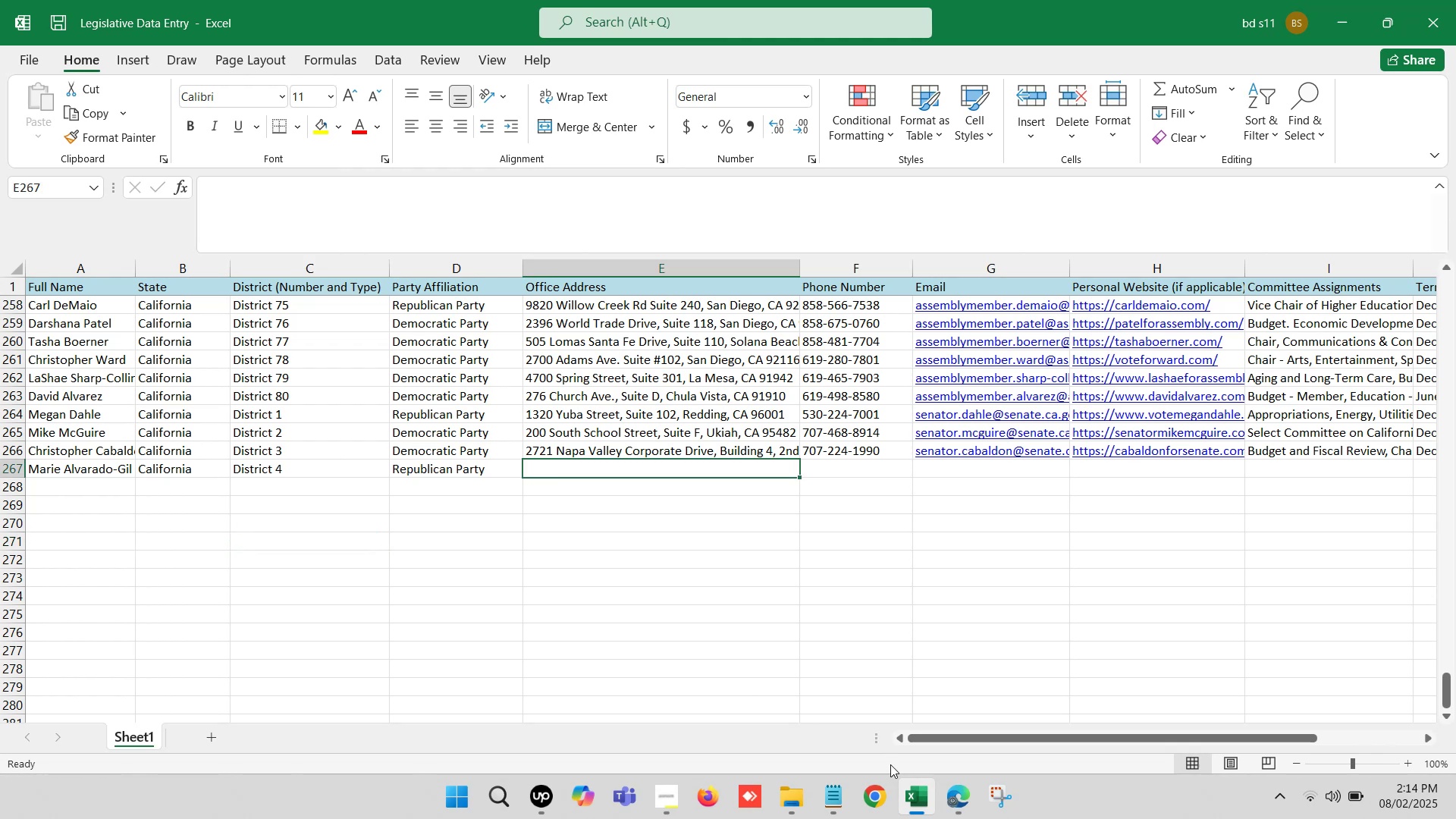 
left_click([914, 805])
 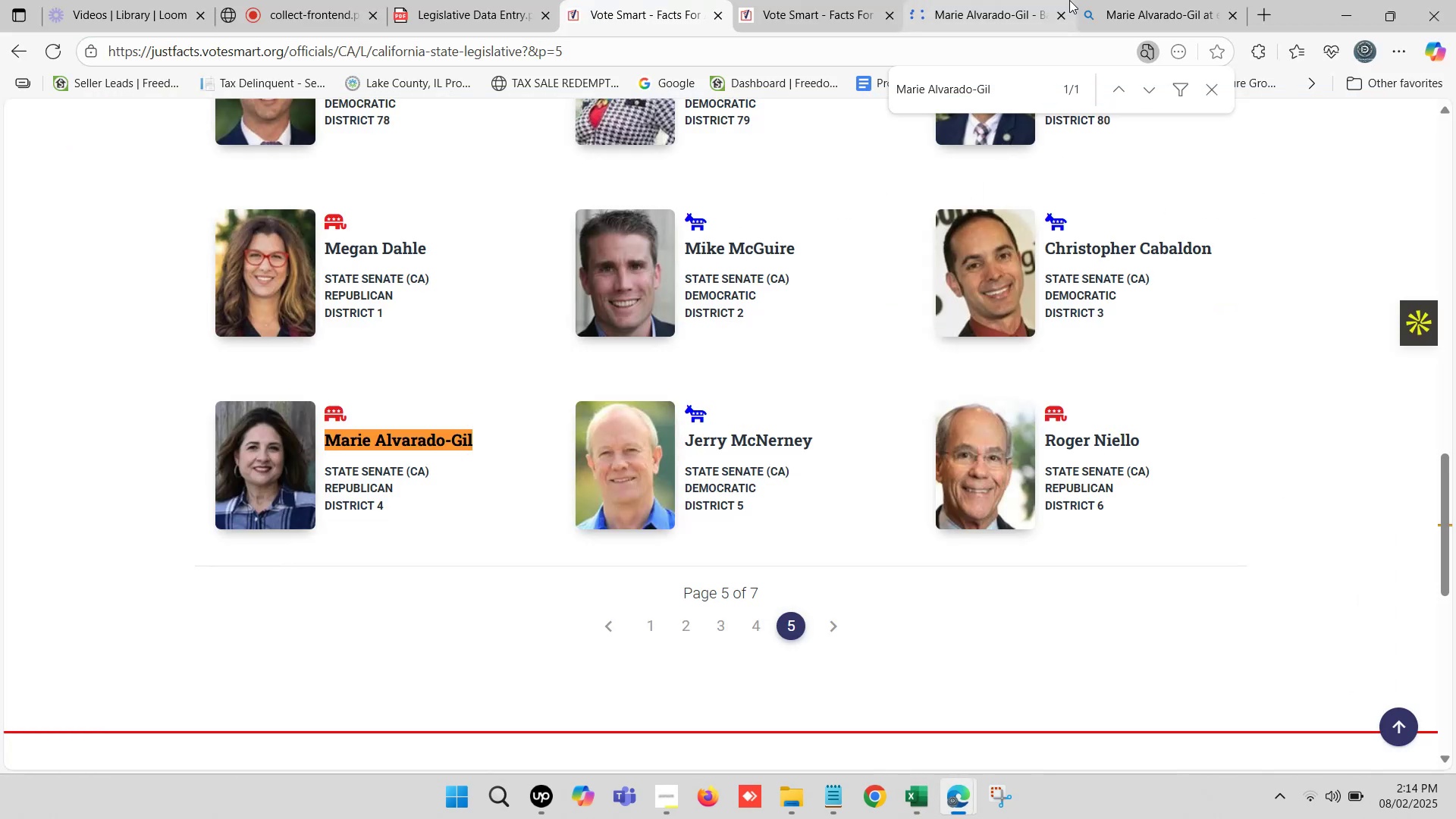 
double_click([1131, 0])
 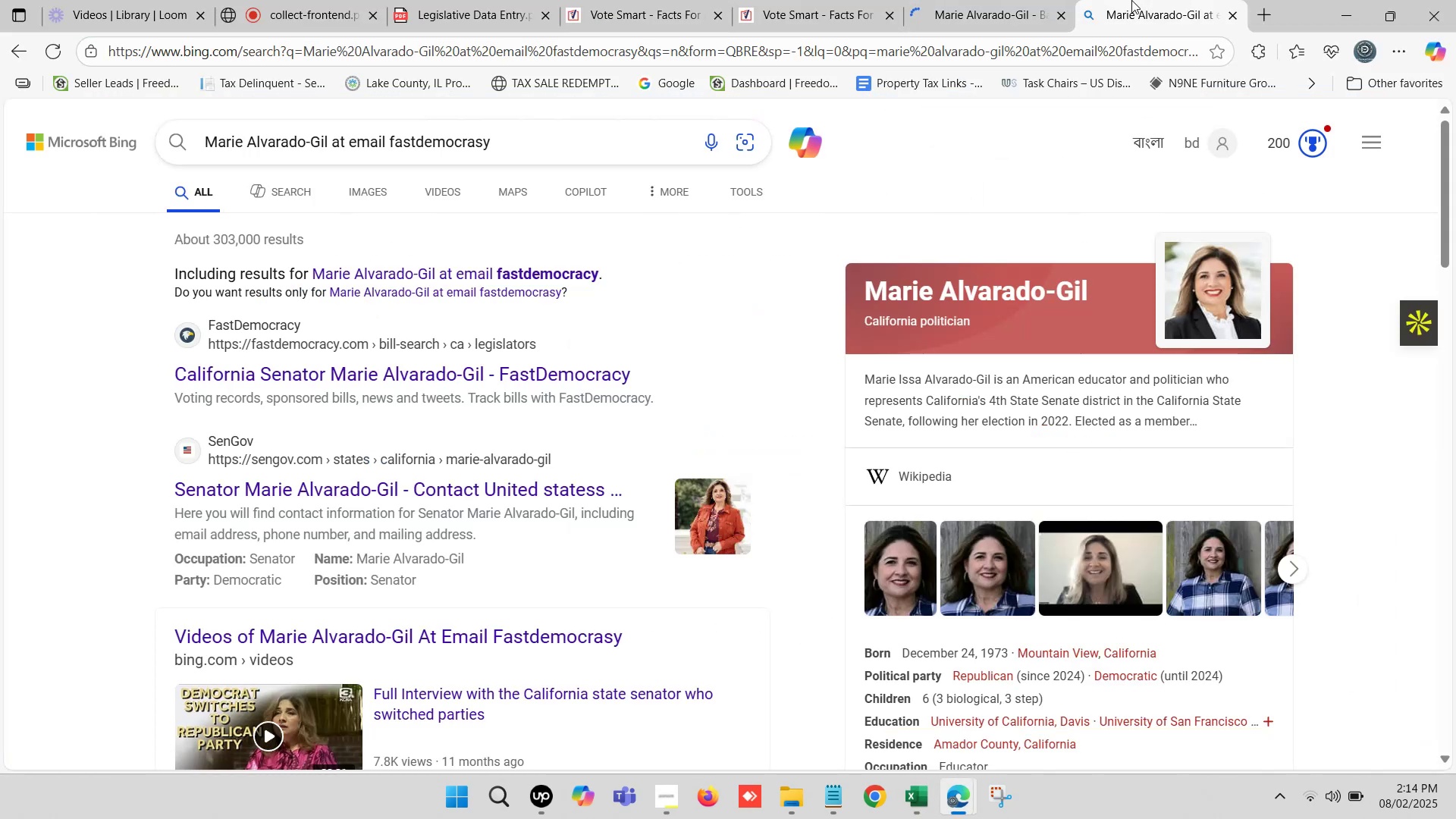 
triple_click([1131, 0])
 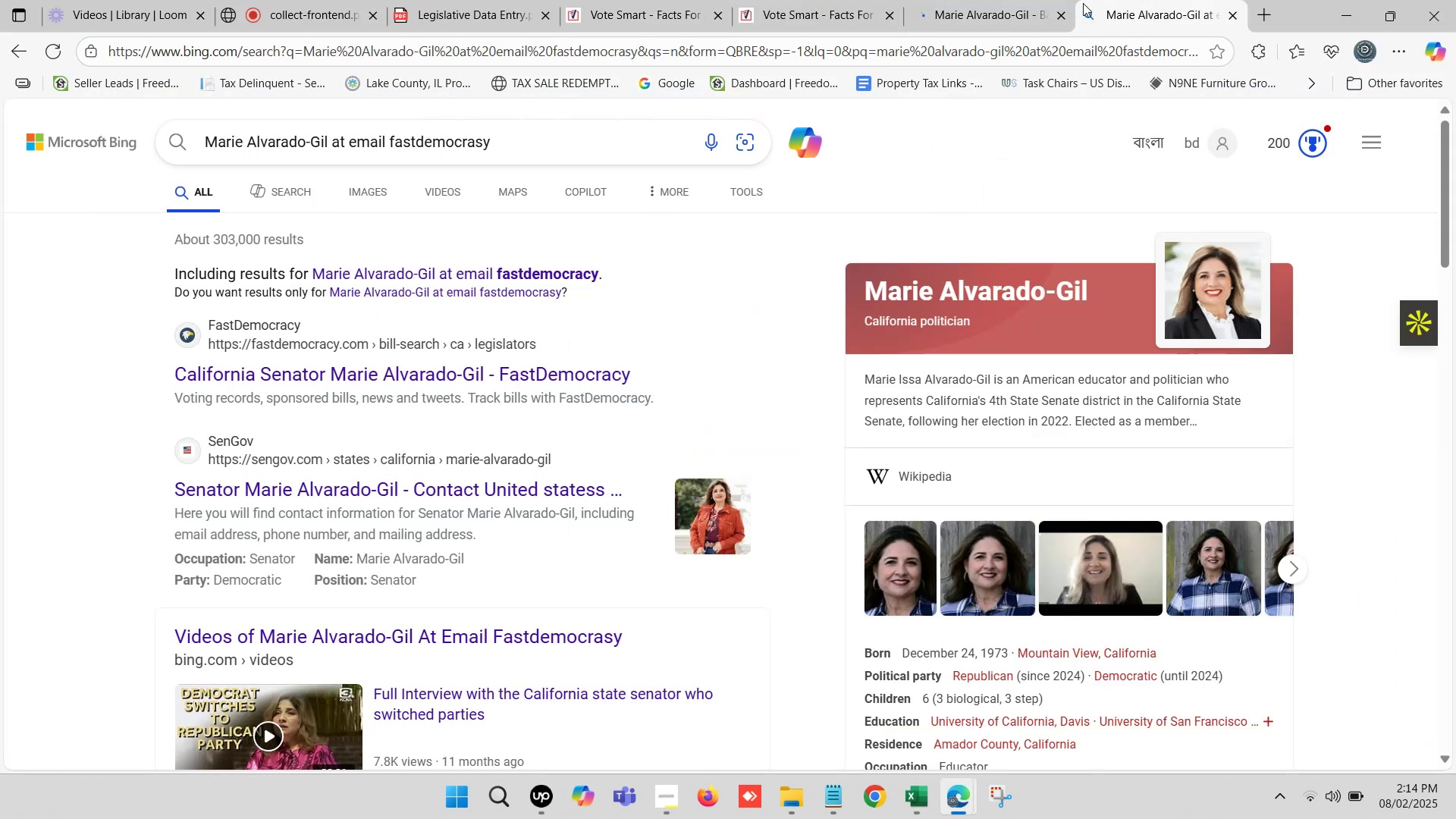 
double_click([984, 0])
 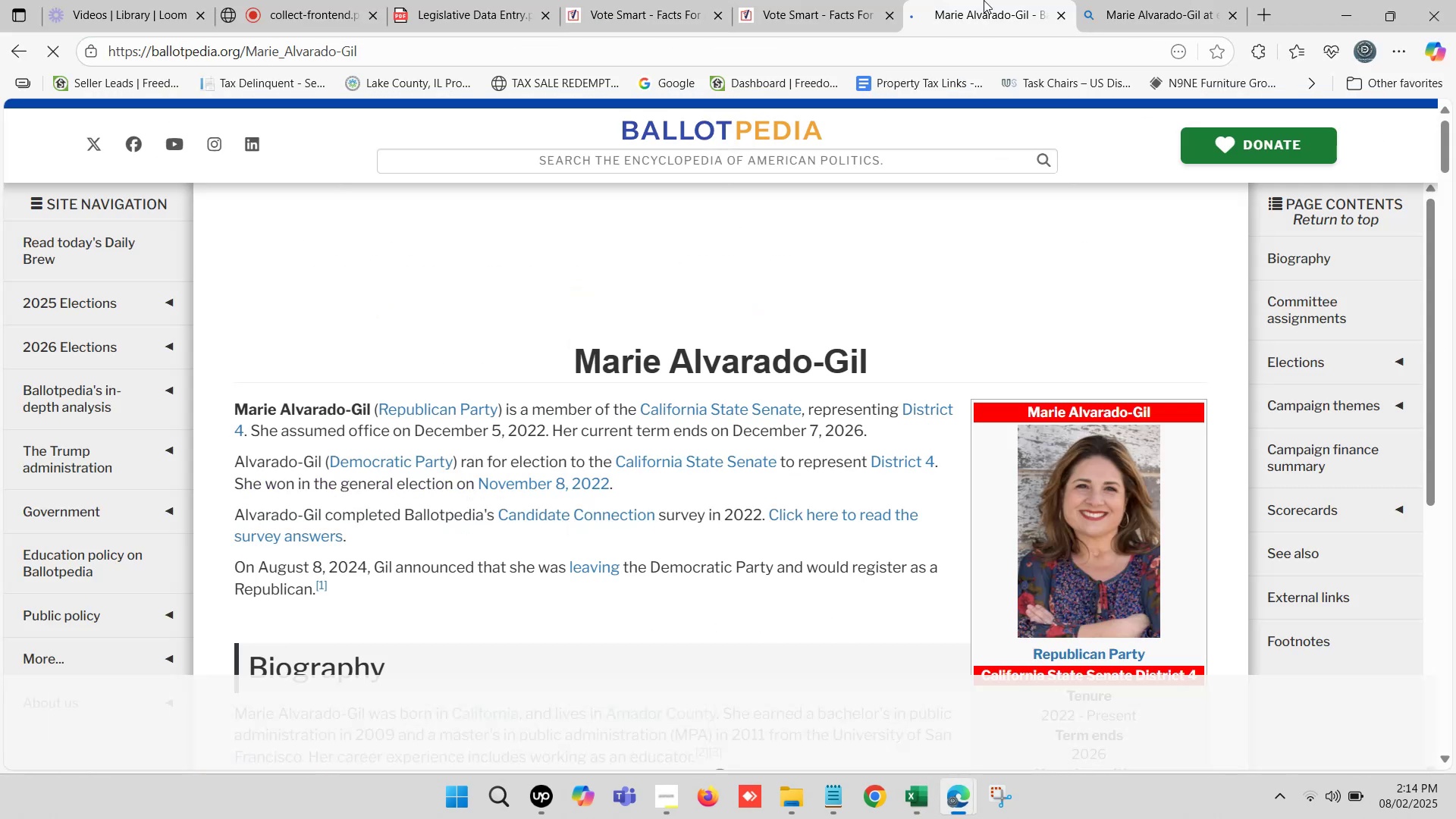 
triple_click([984, 0])
 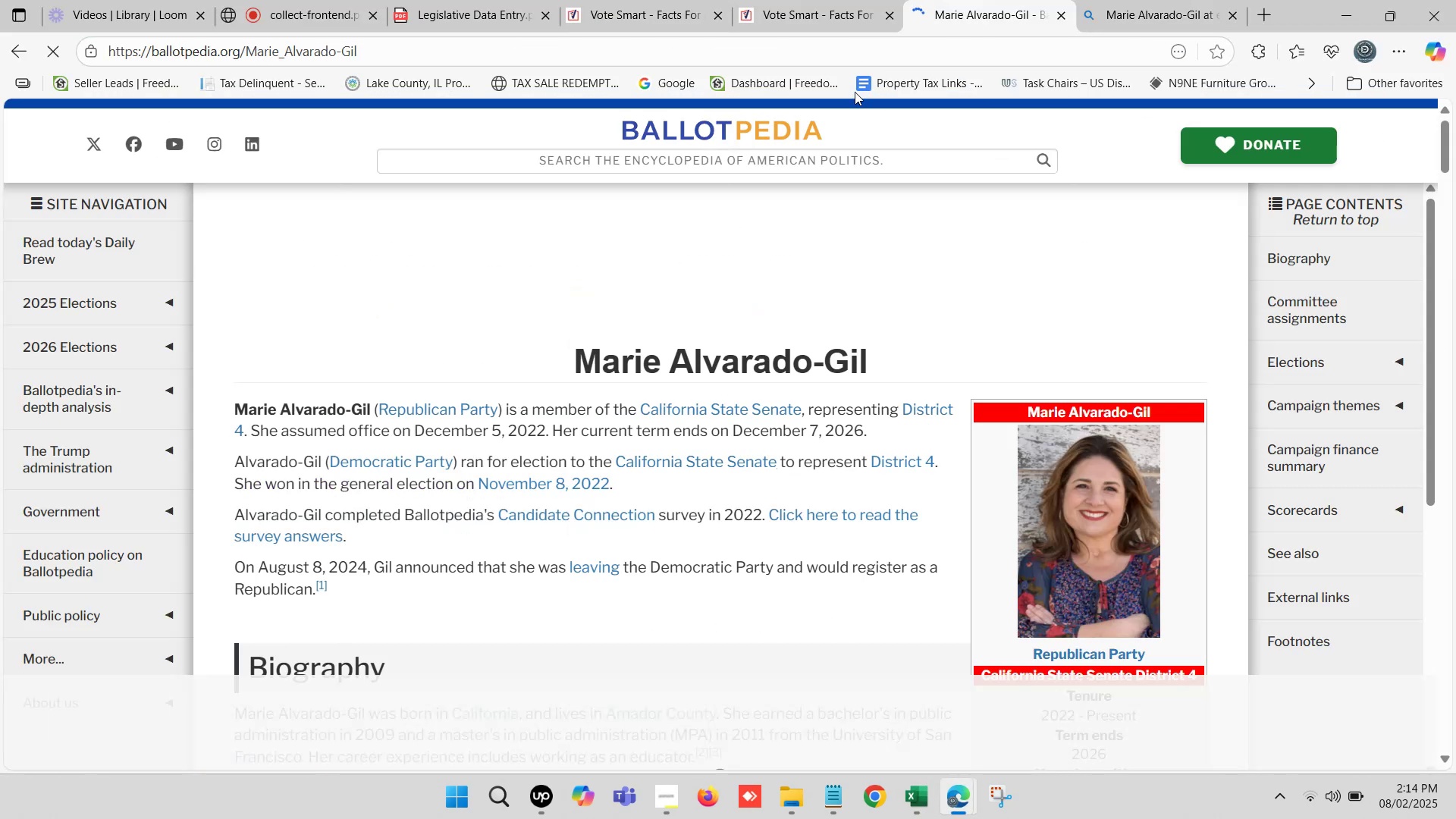 
scroll: coordinate [720, 420], scroll_direction: down, amount: 1.0
 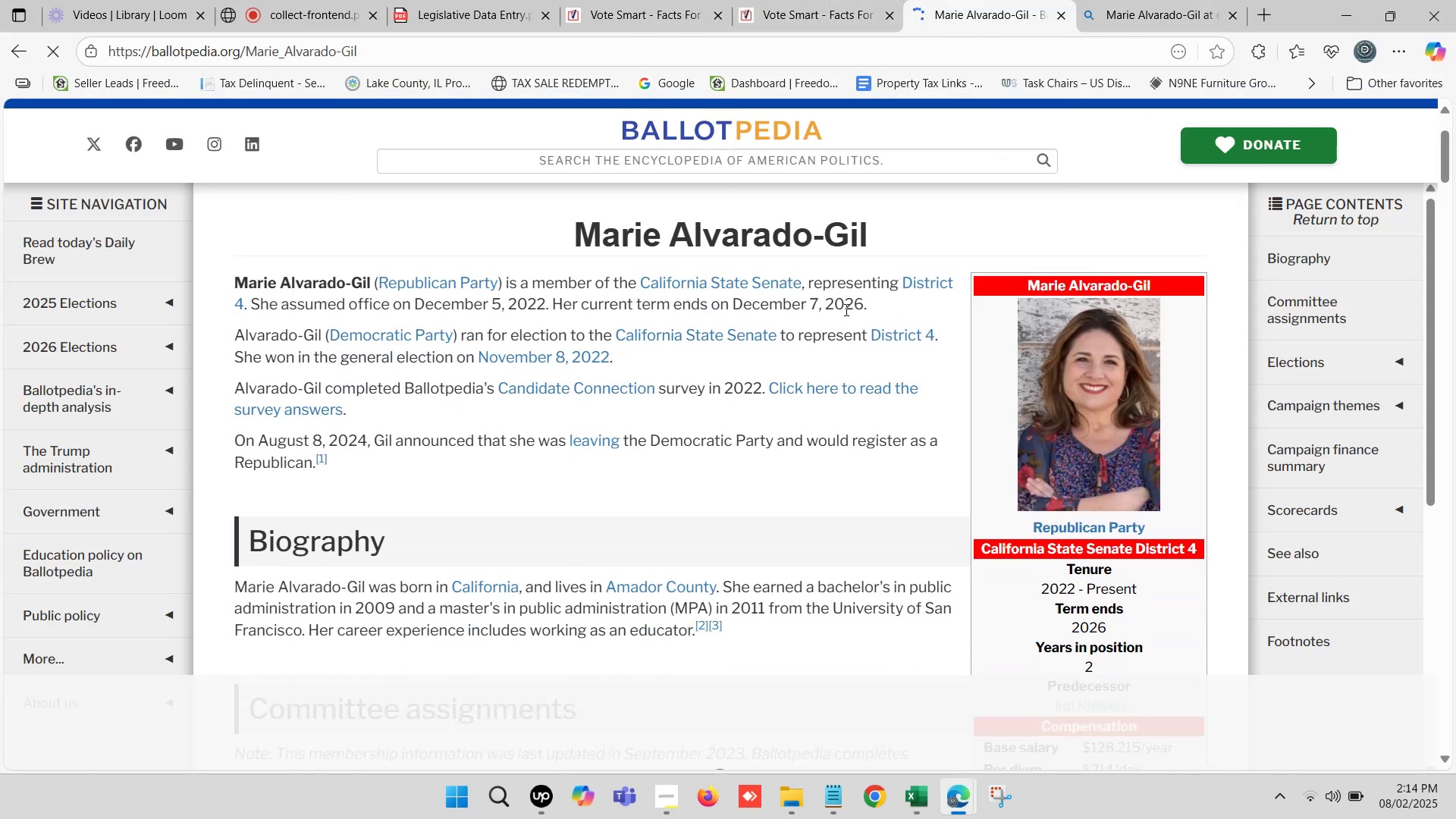 
left_click_drag(start_coordinate=[870, 302], to_coordinate=[415, 310])
 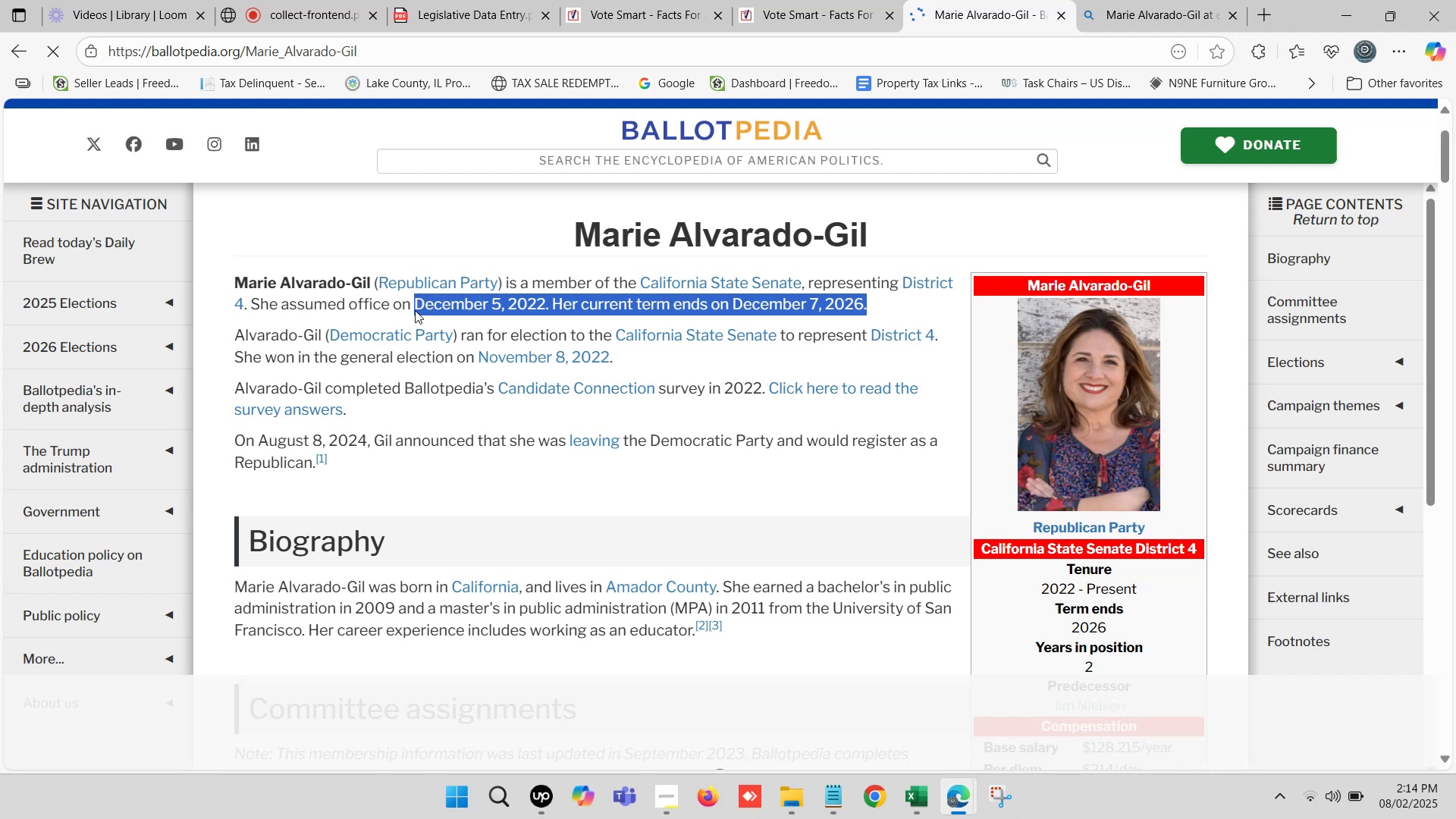 
key(Control+C)
 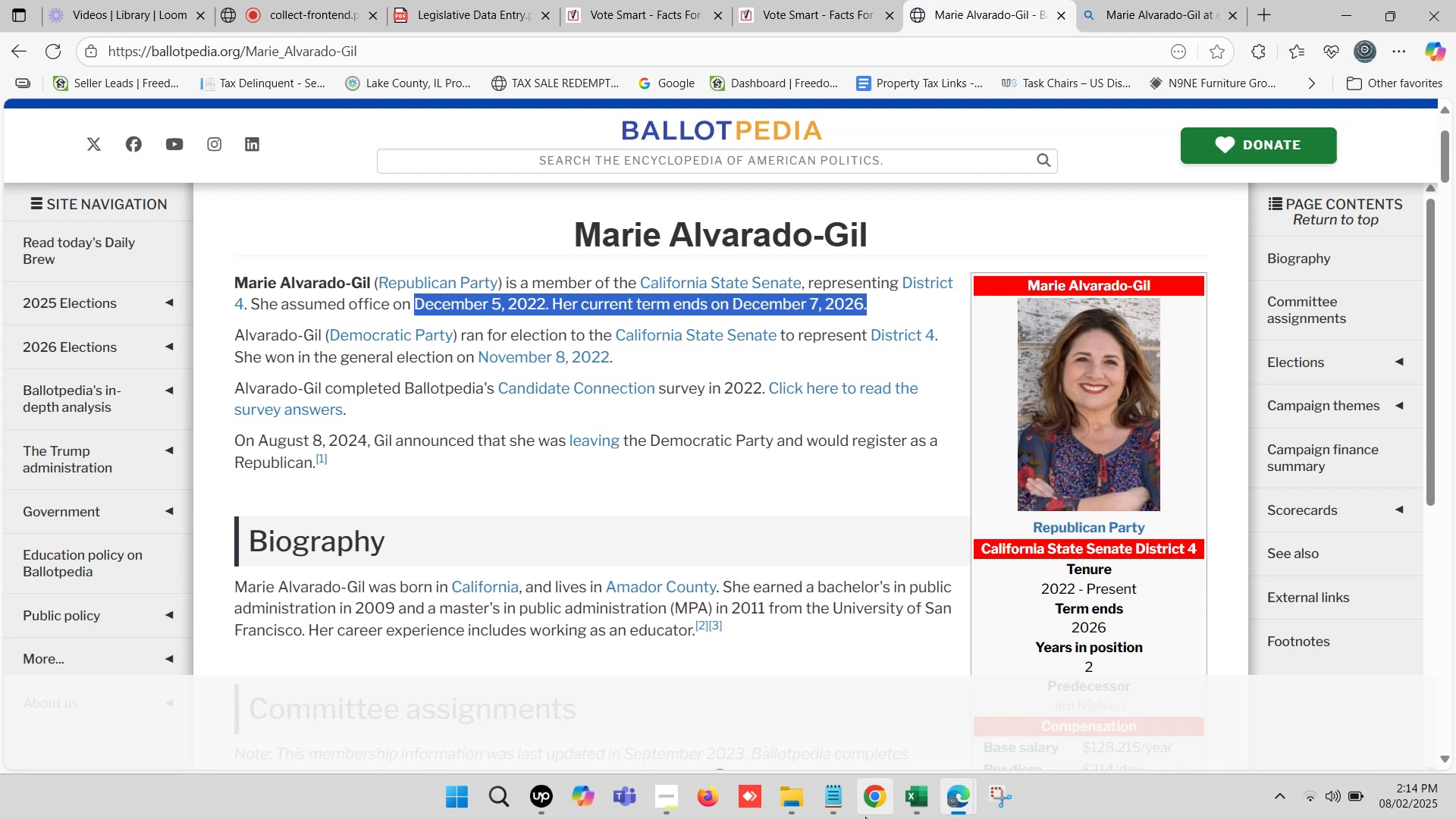 
left_click([900, 808])
 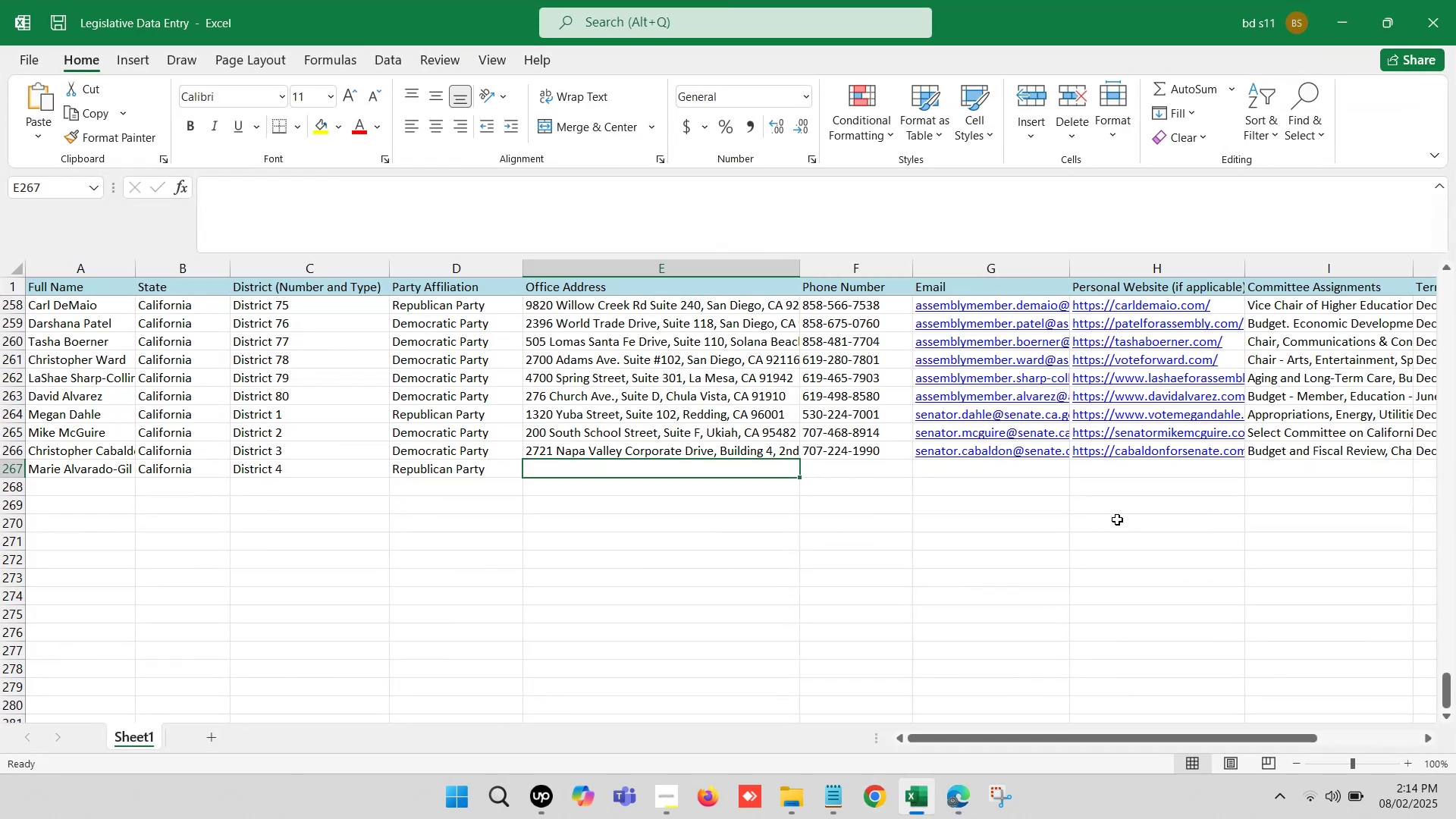 
left_click([1227, 472])
 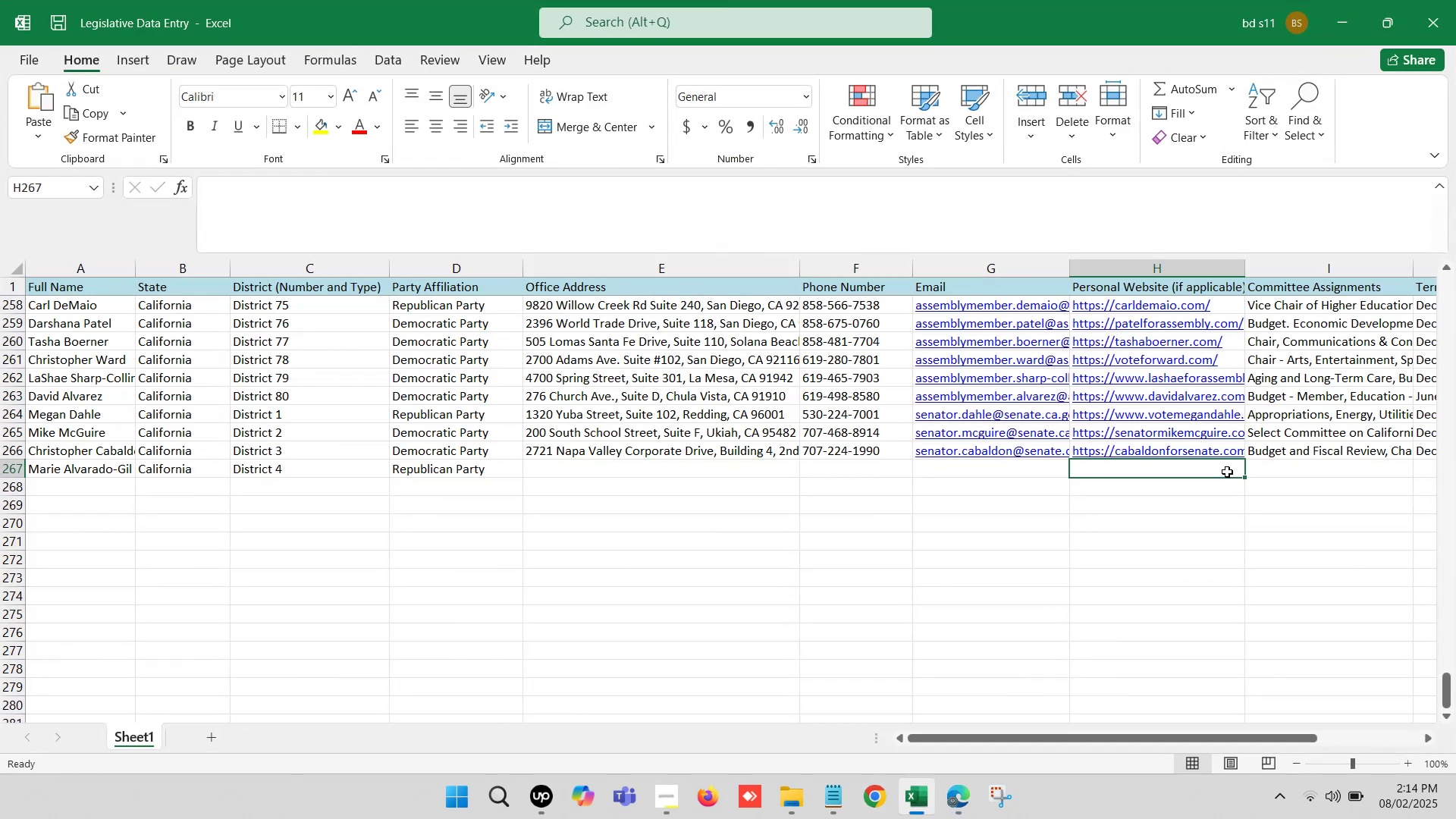 
key(ArrowRight)
 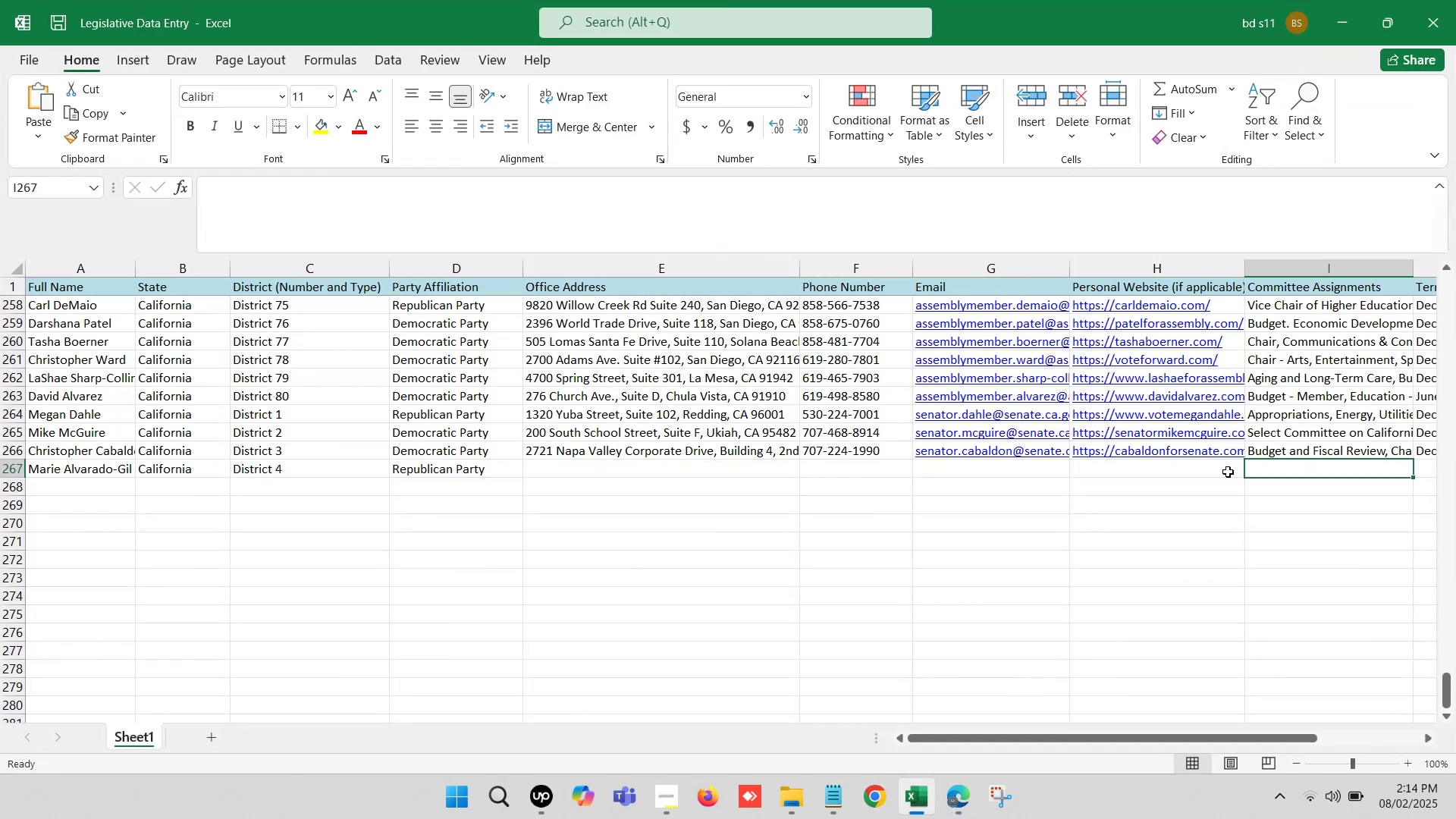 
key(ArrowRight)
 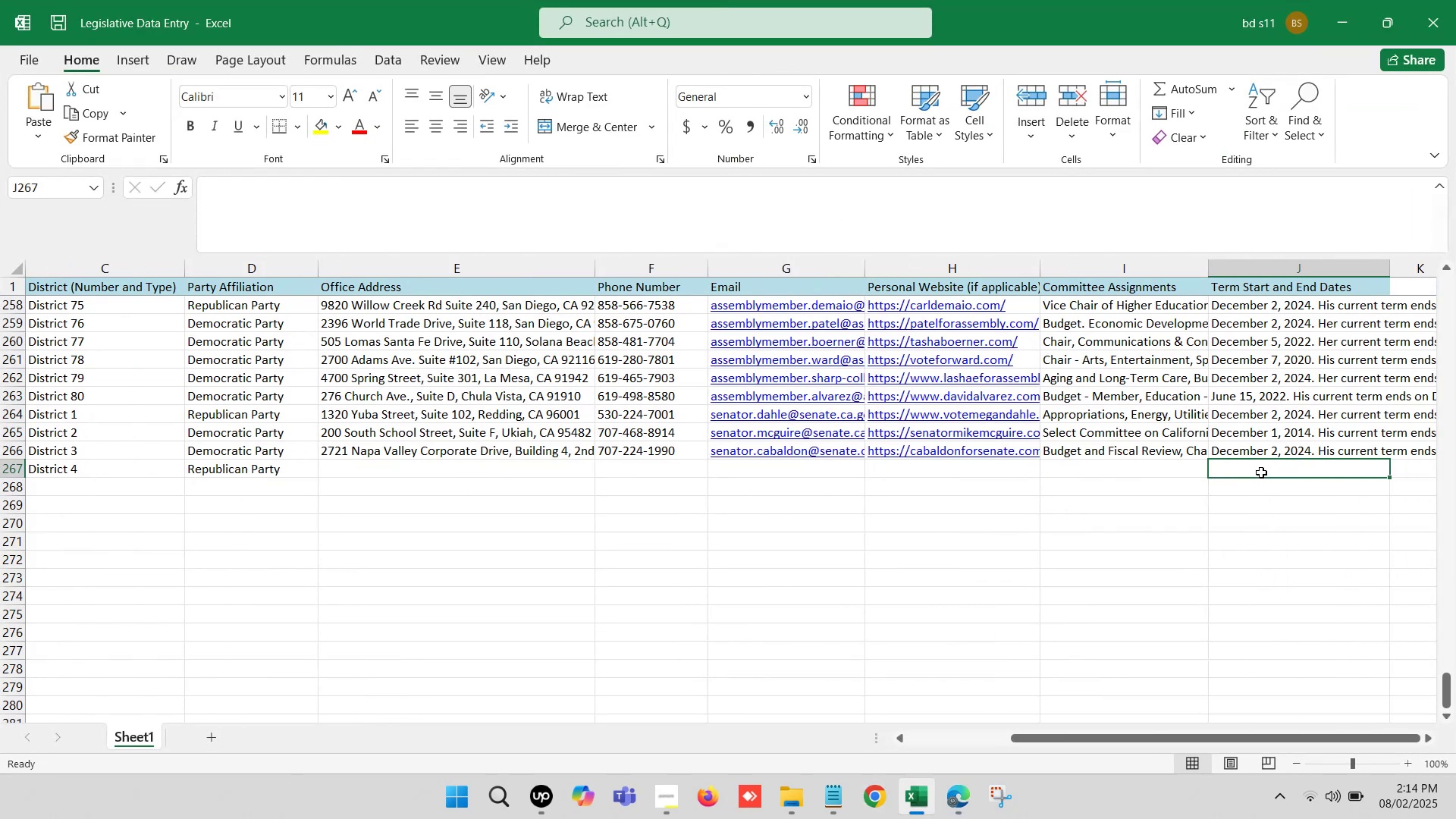 
double_click([1260, 472])
 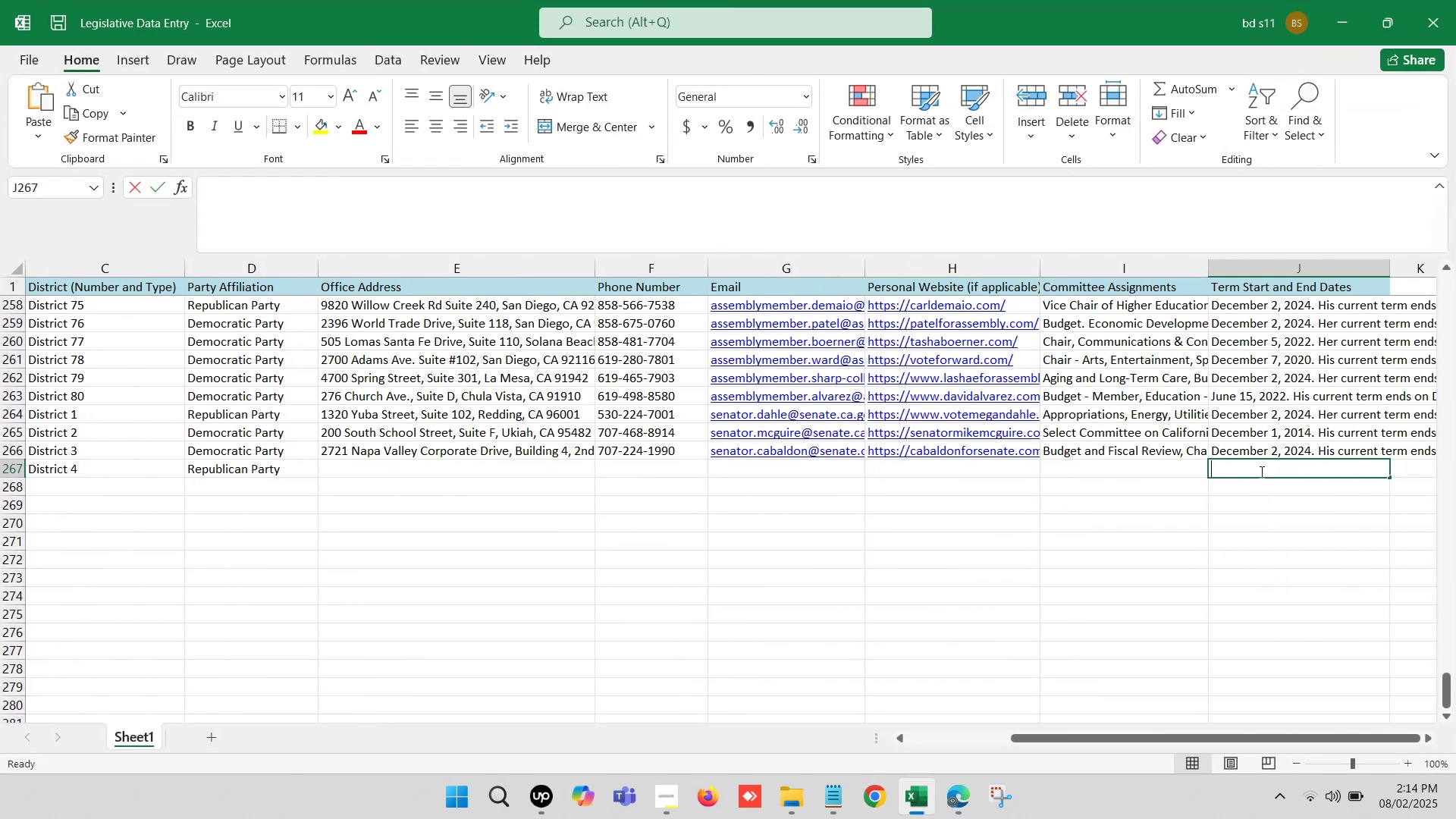 
key(Control+V)
 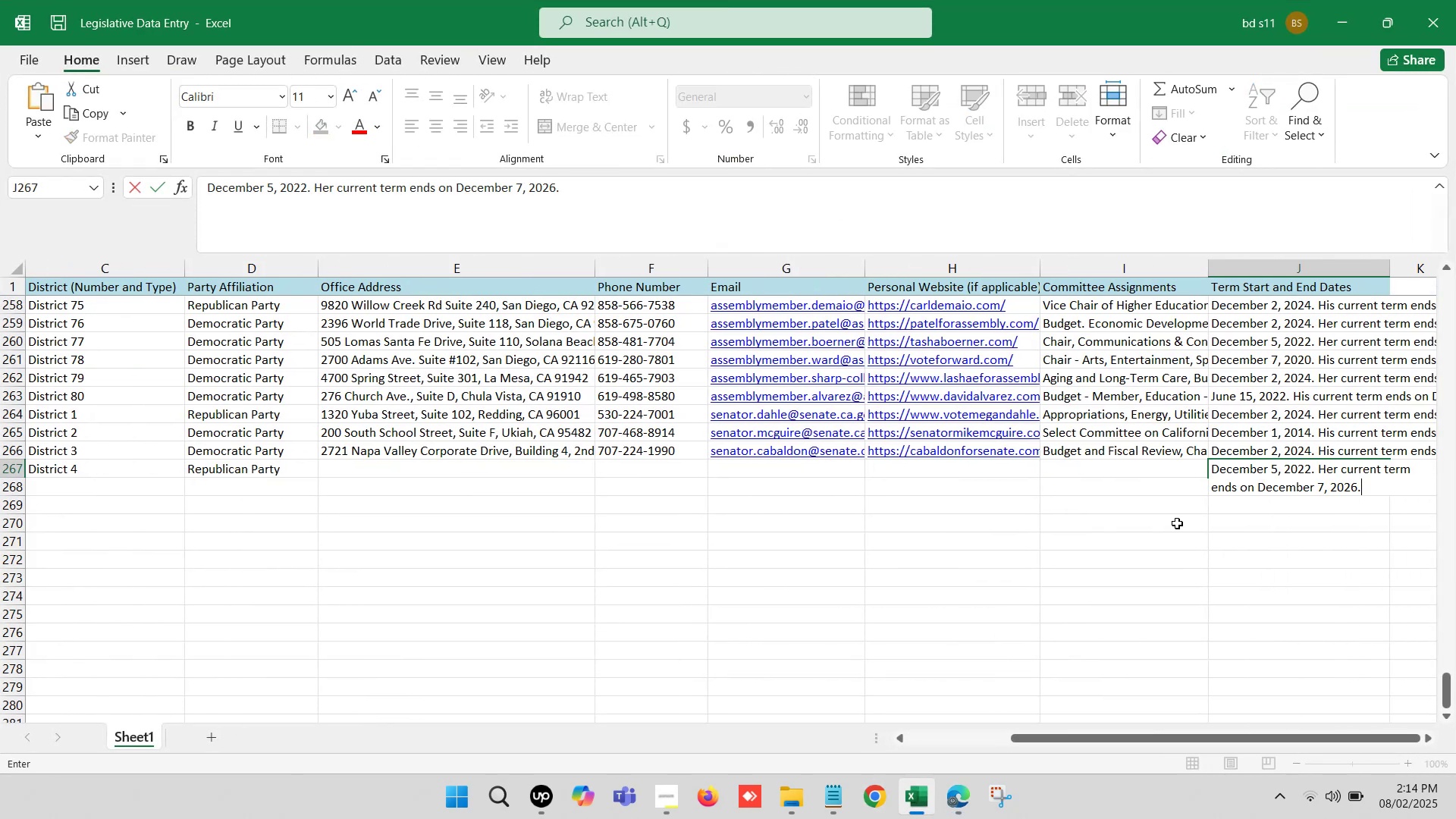 
left_click([1159, 535])
 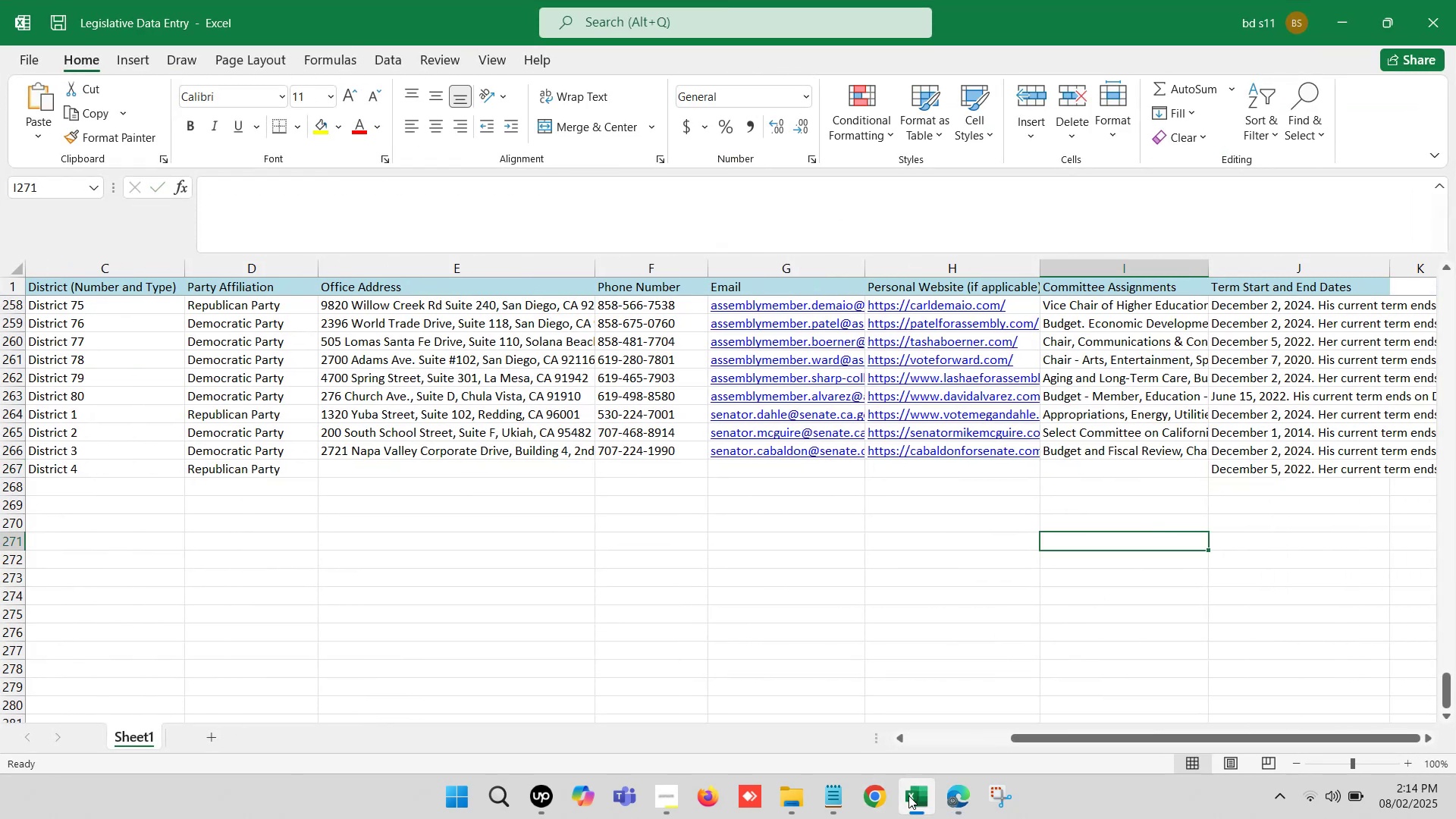 
left_click([908, 795])
 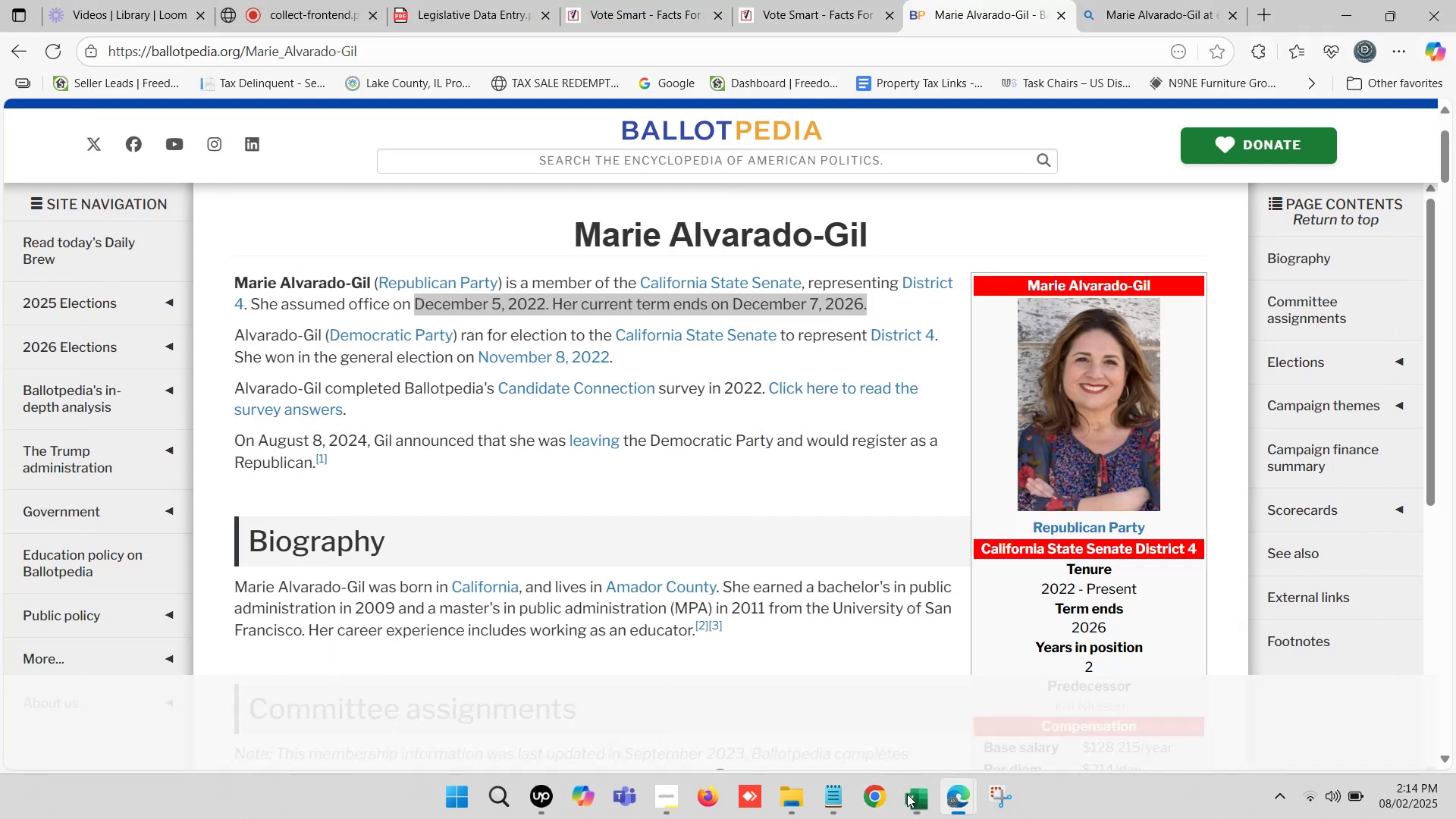 
double_click([1163, 0])
 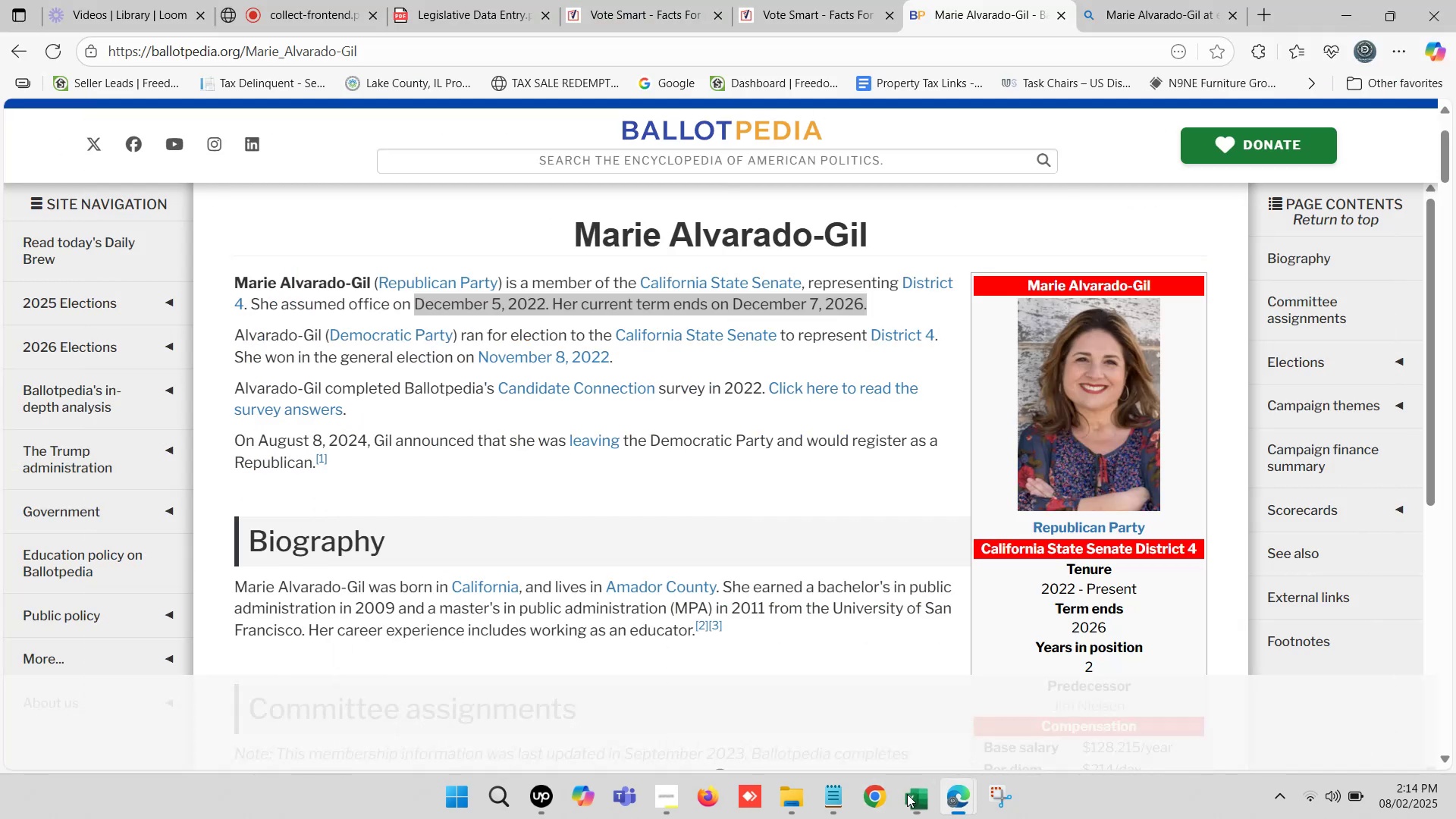 
triple_click([1163, 0])
 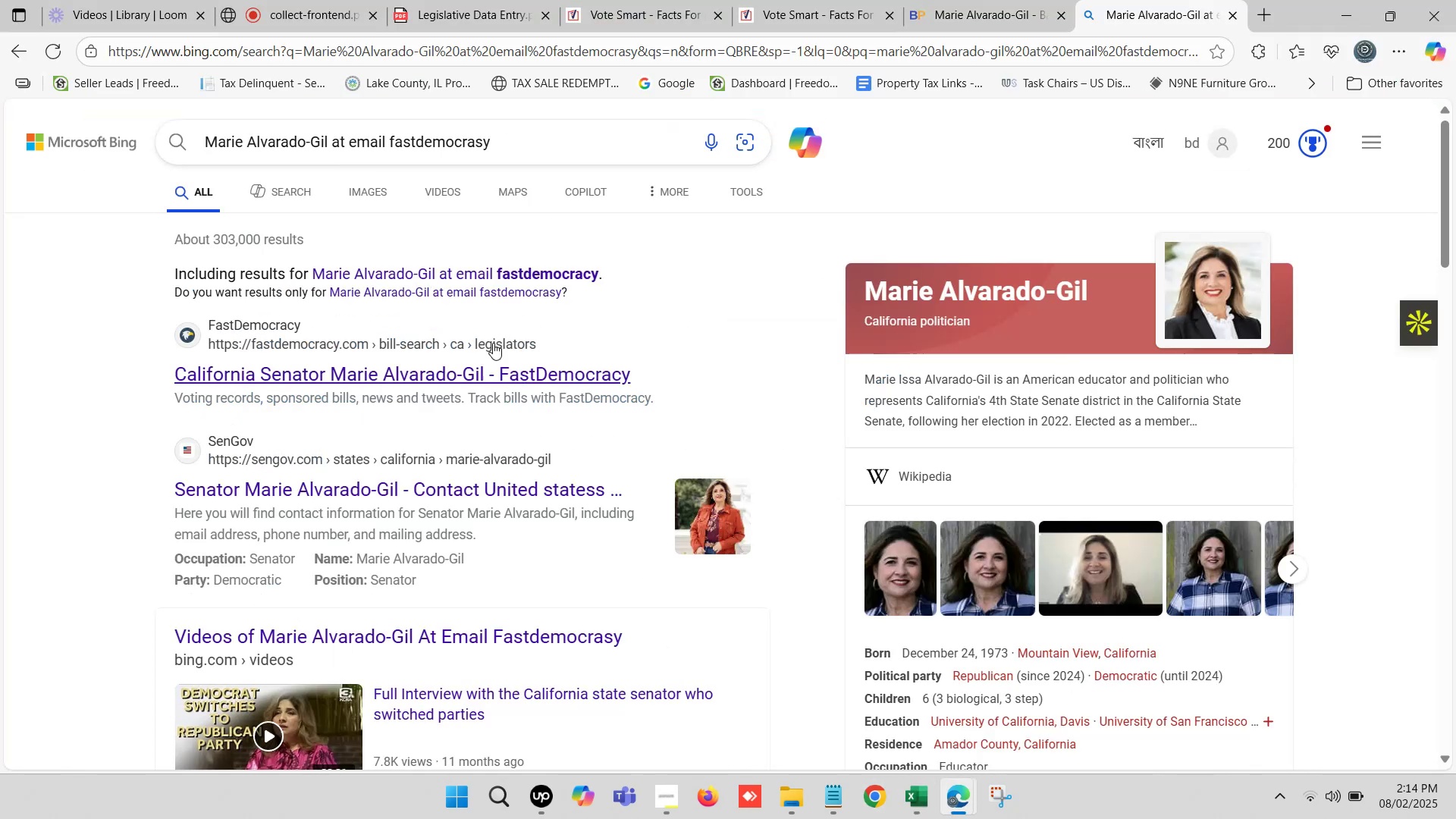 
hold_key(key=ControlLeft, duration=0.41)
left_click([457, 379])
 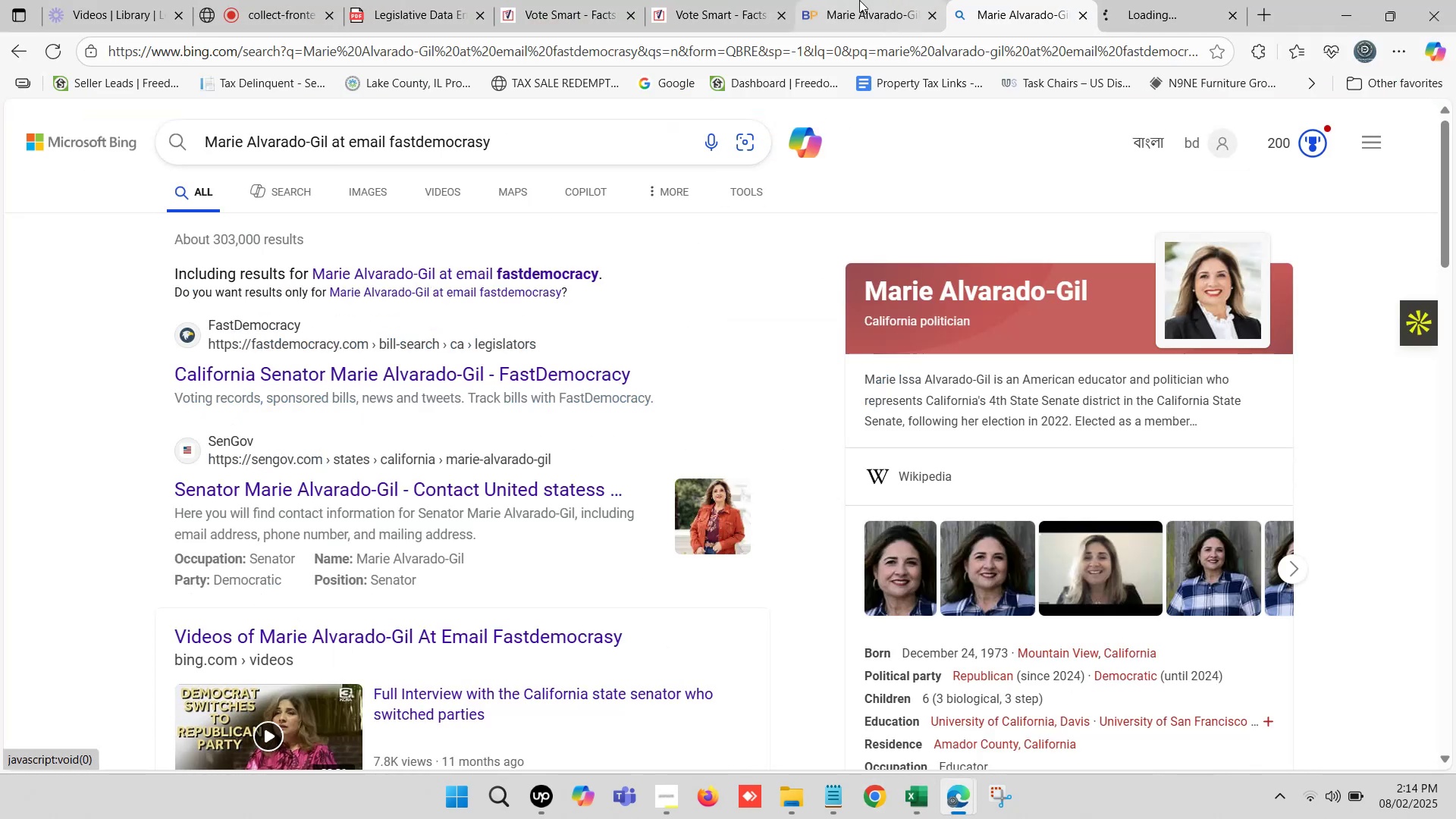 
double_click([859, 0])
 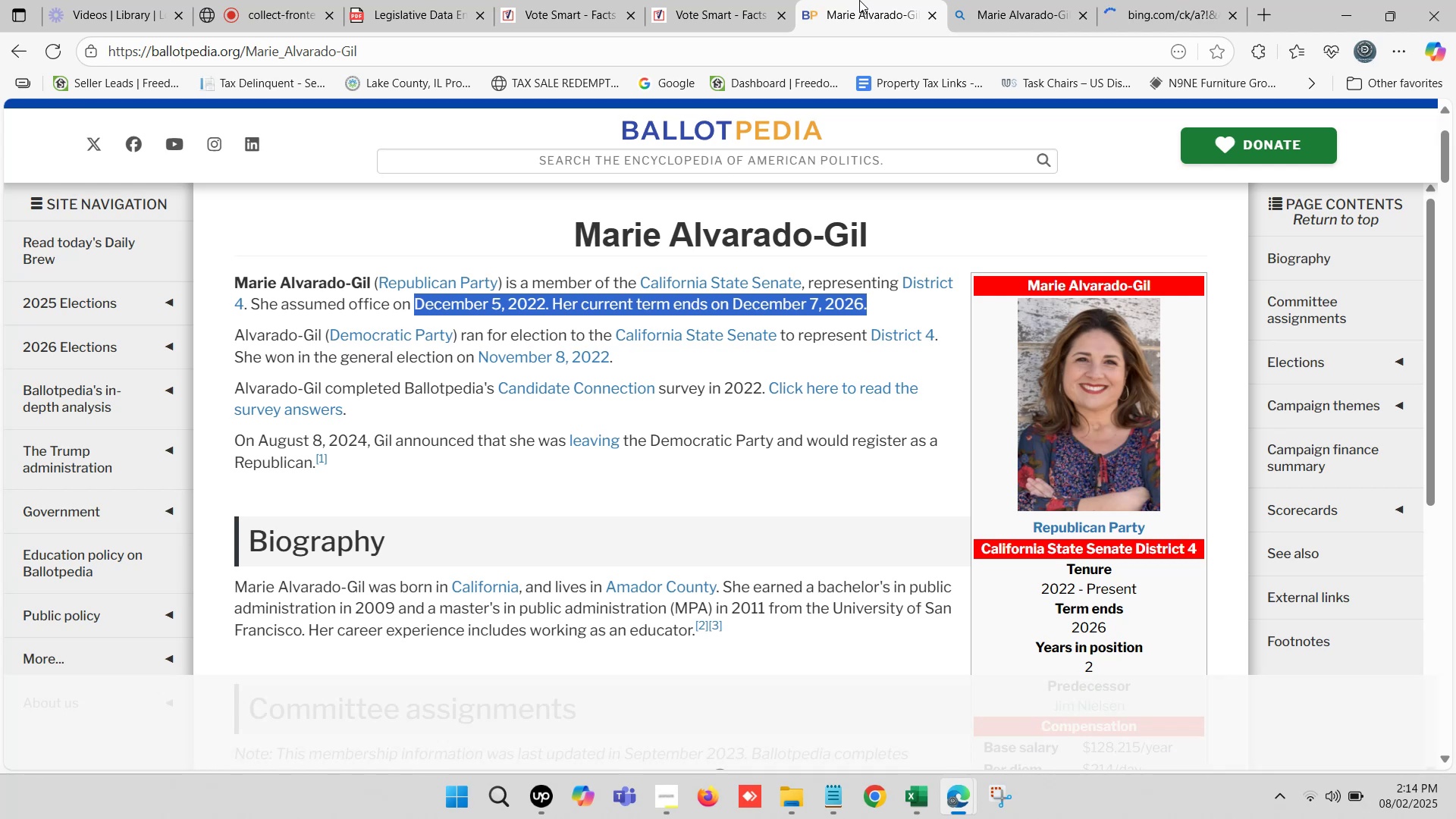 
scroll: coordinate [1081, 400], scroll_direction: down, amount: 5.0
 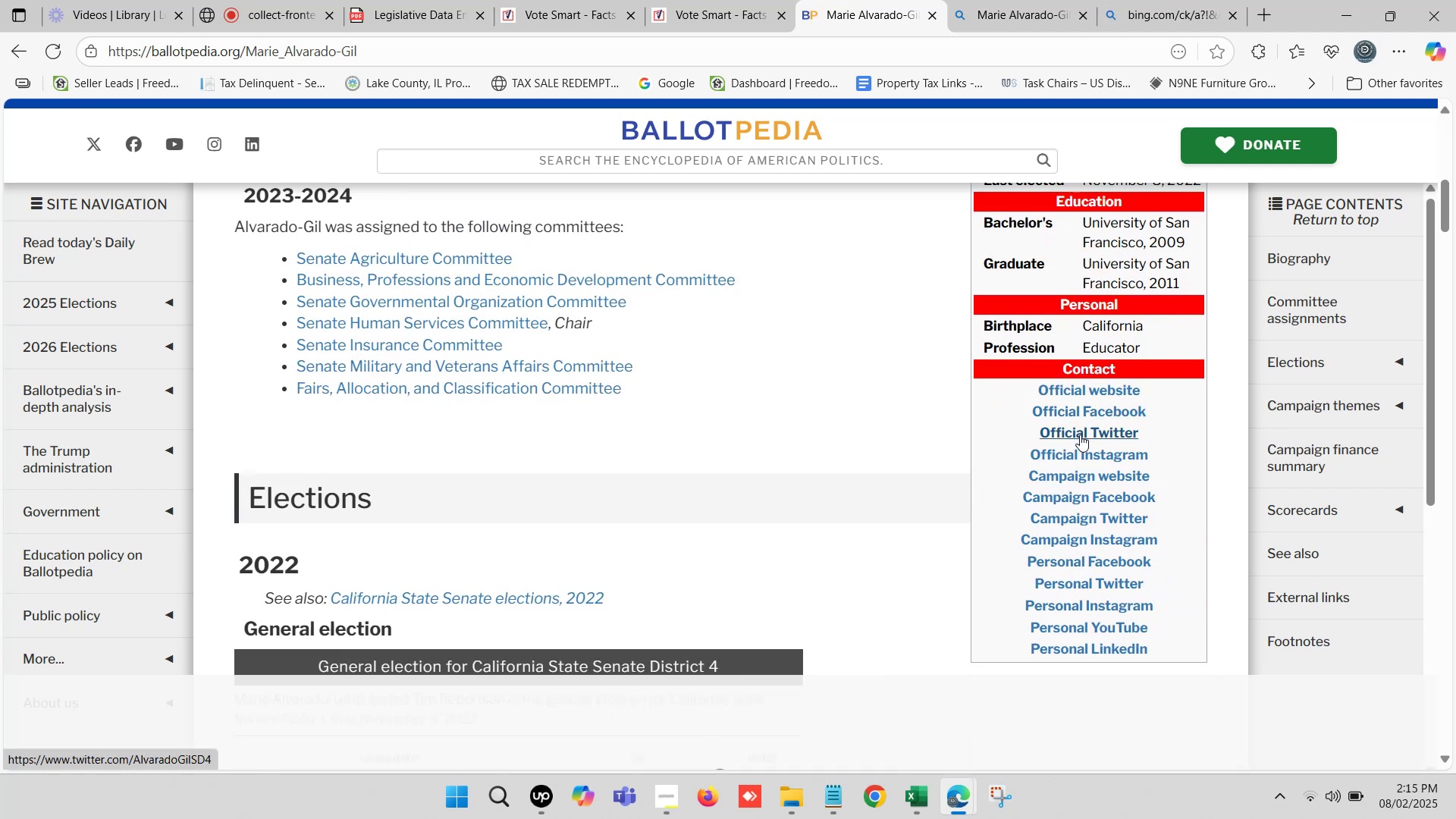 
hold_key(key=ControlLeft, duration=0.52)
left_click([1076, 472])
 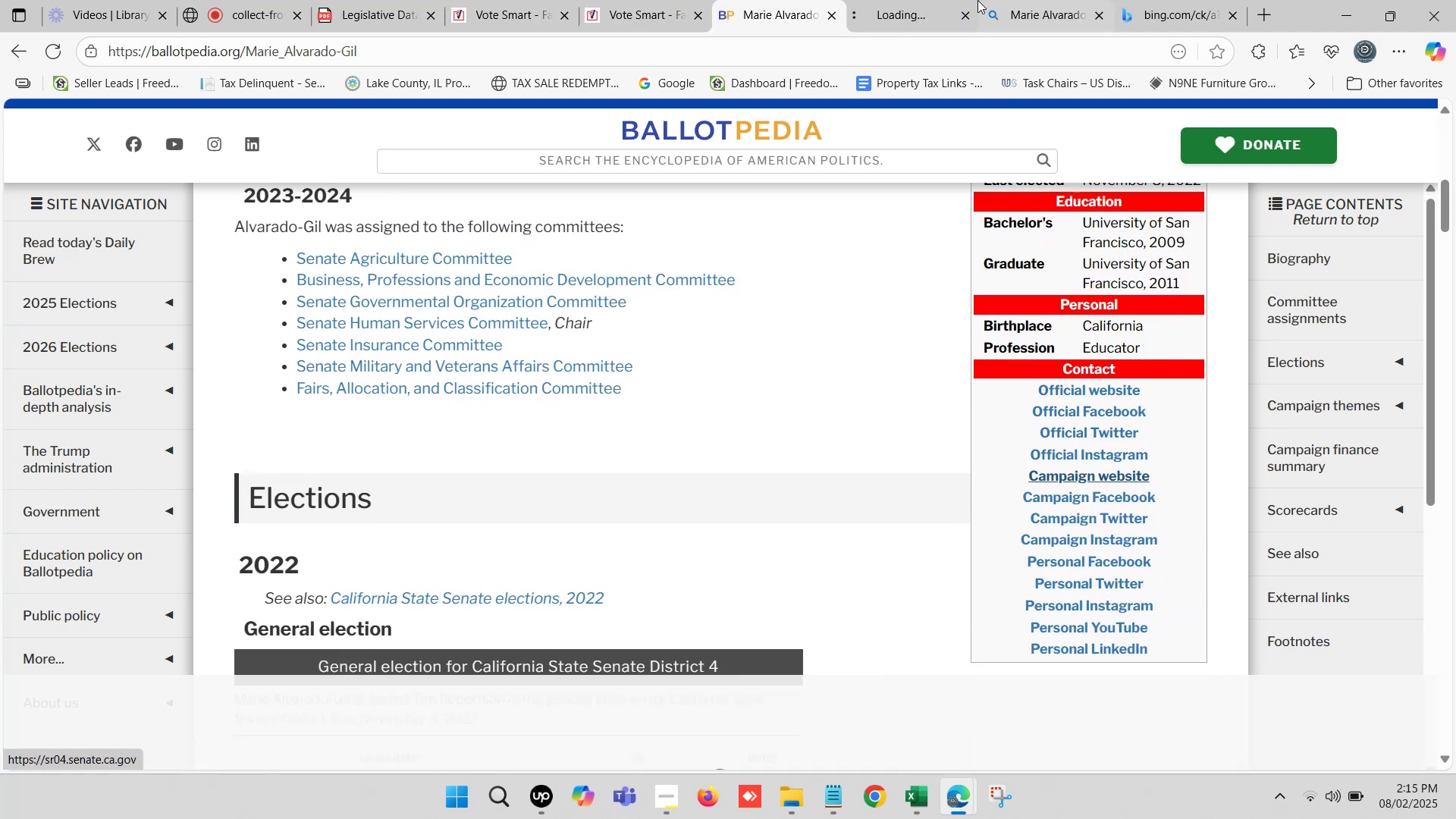 
left_click([886, 0])
 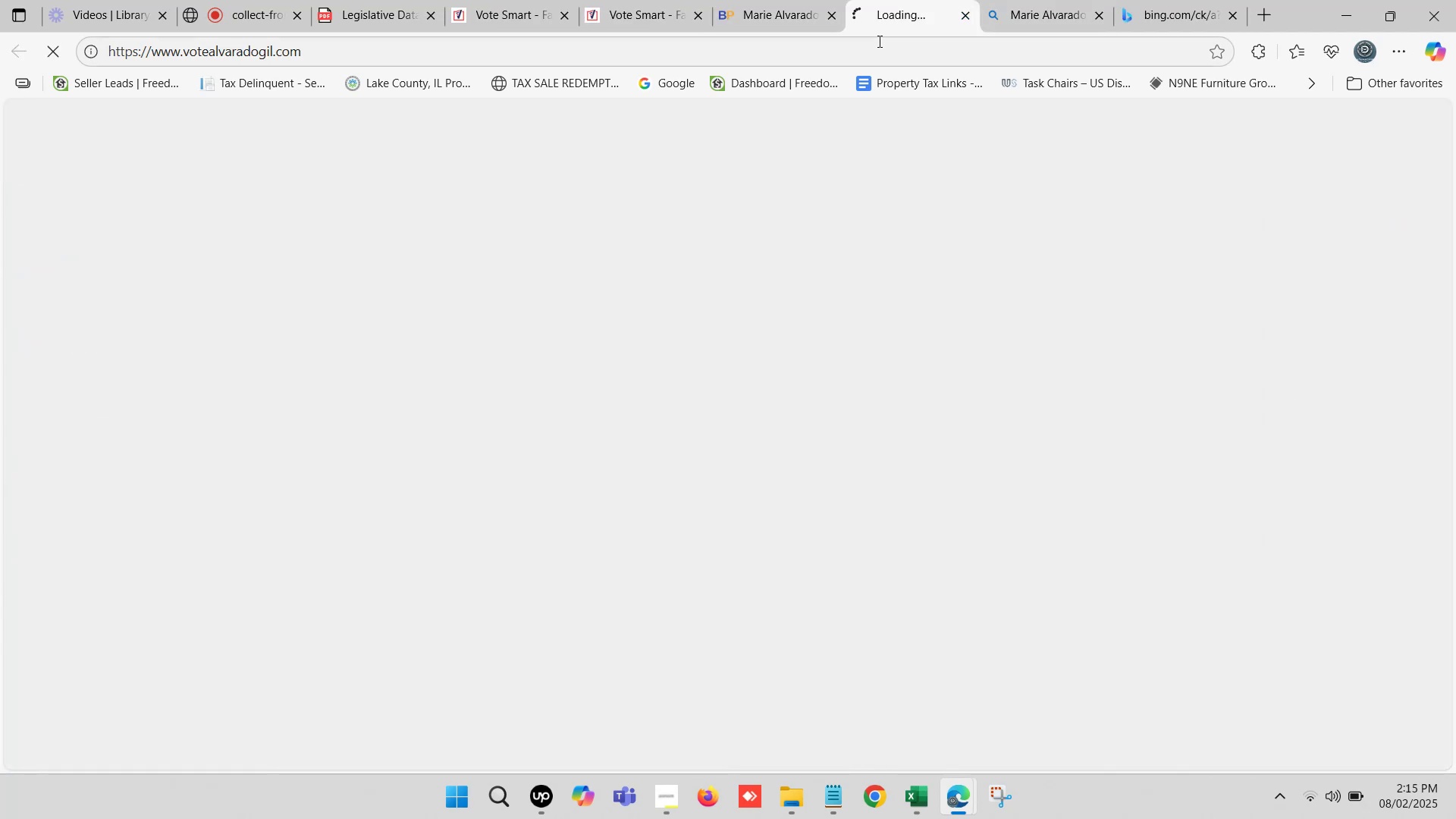 
left_click([880, 47])
 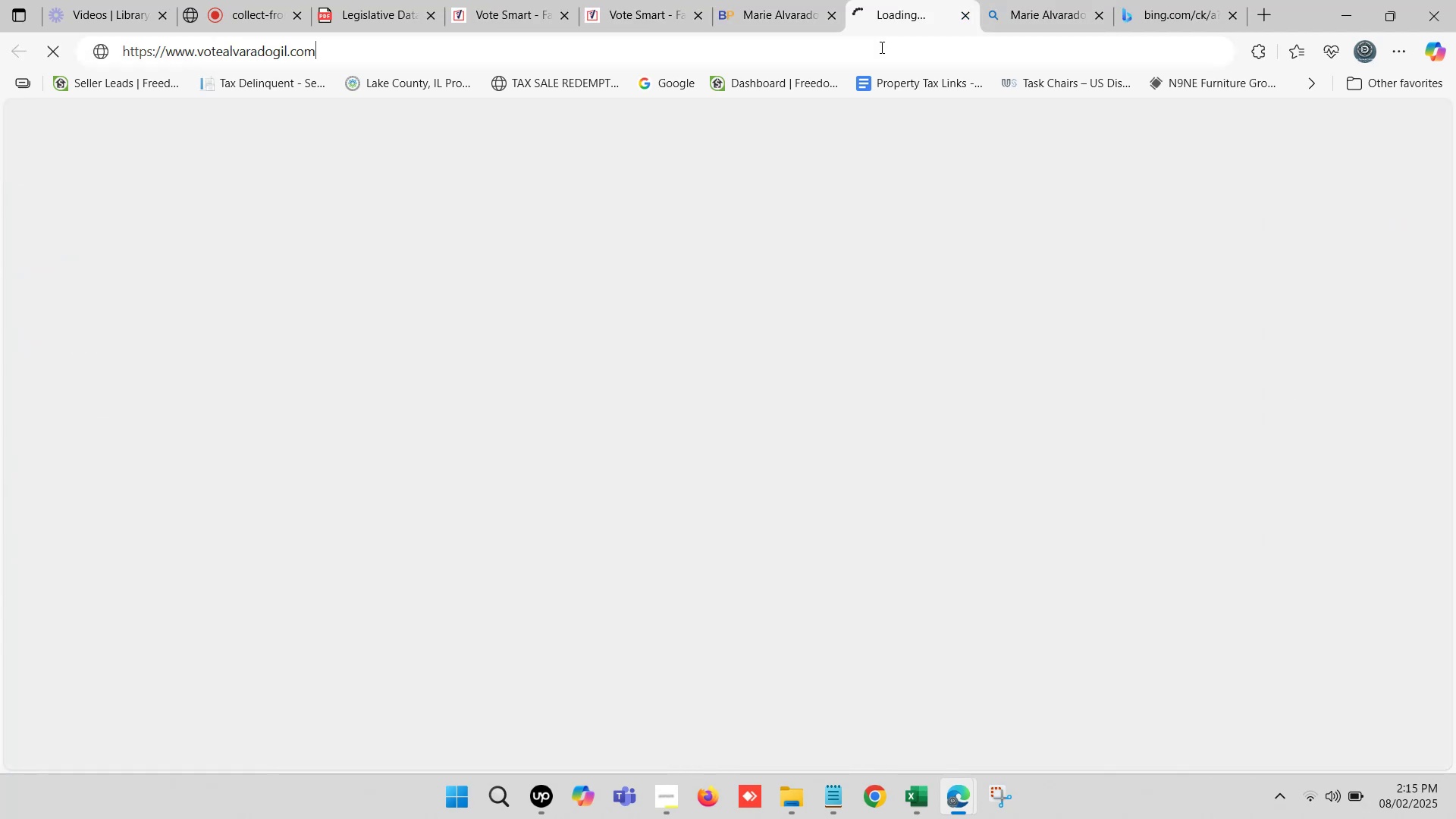 
key(Control+ControlLeft)
 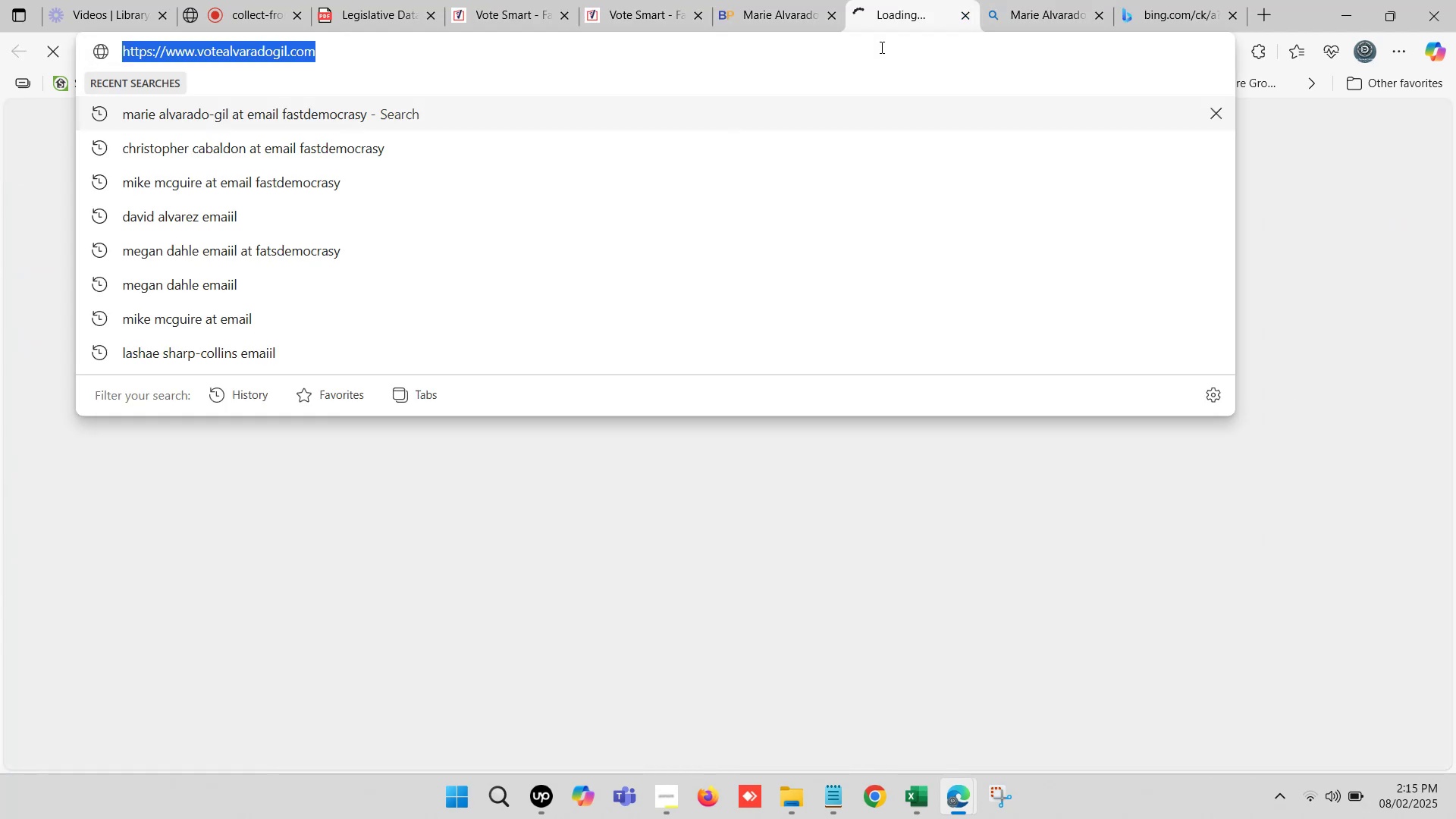 
key(Control+C)
 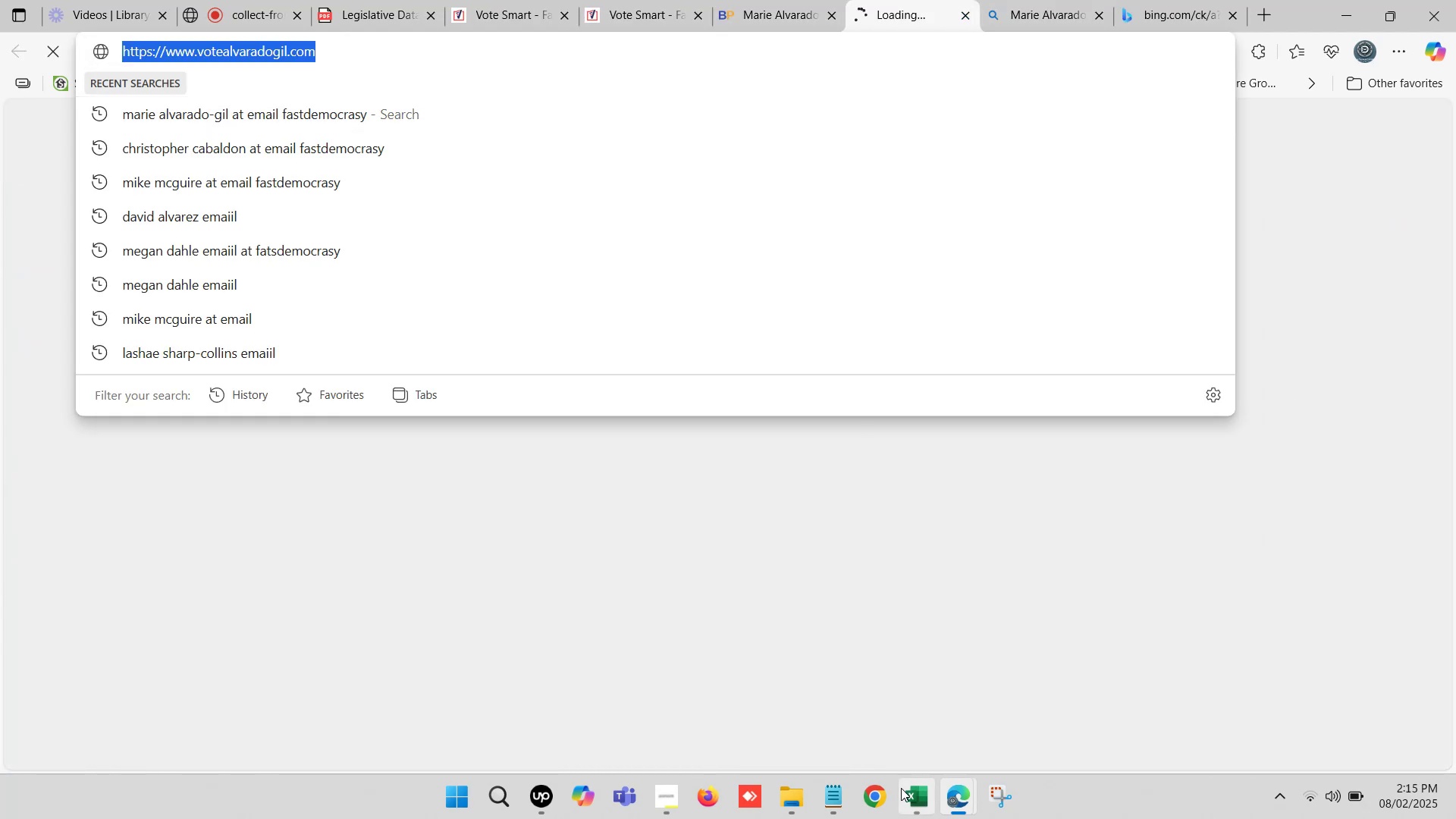 
left_click([909, 813])
 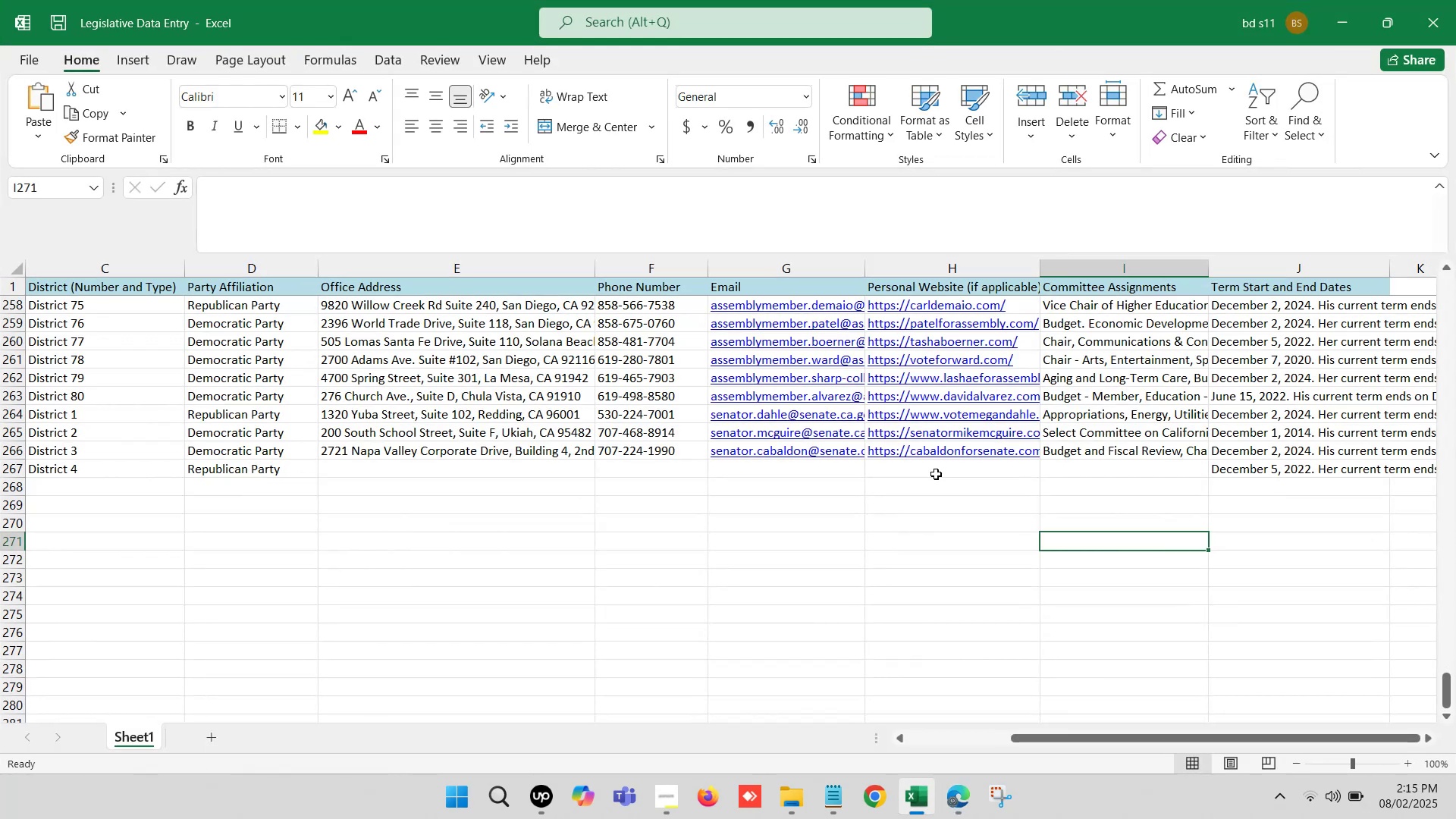 
double_click([934, 472])
 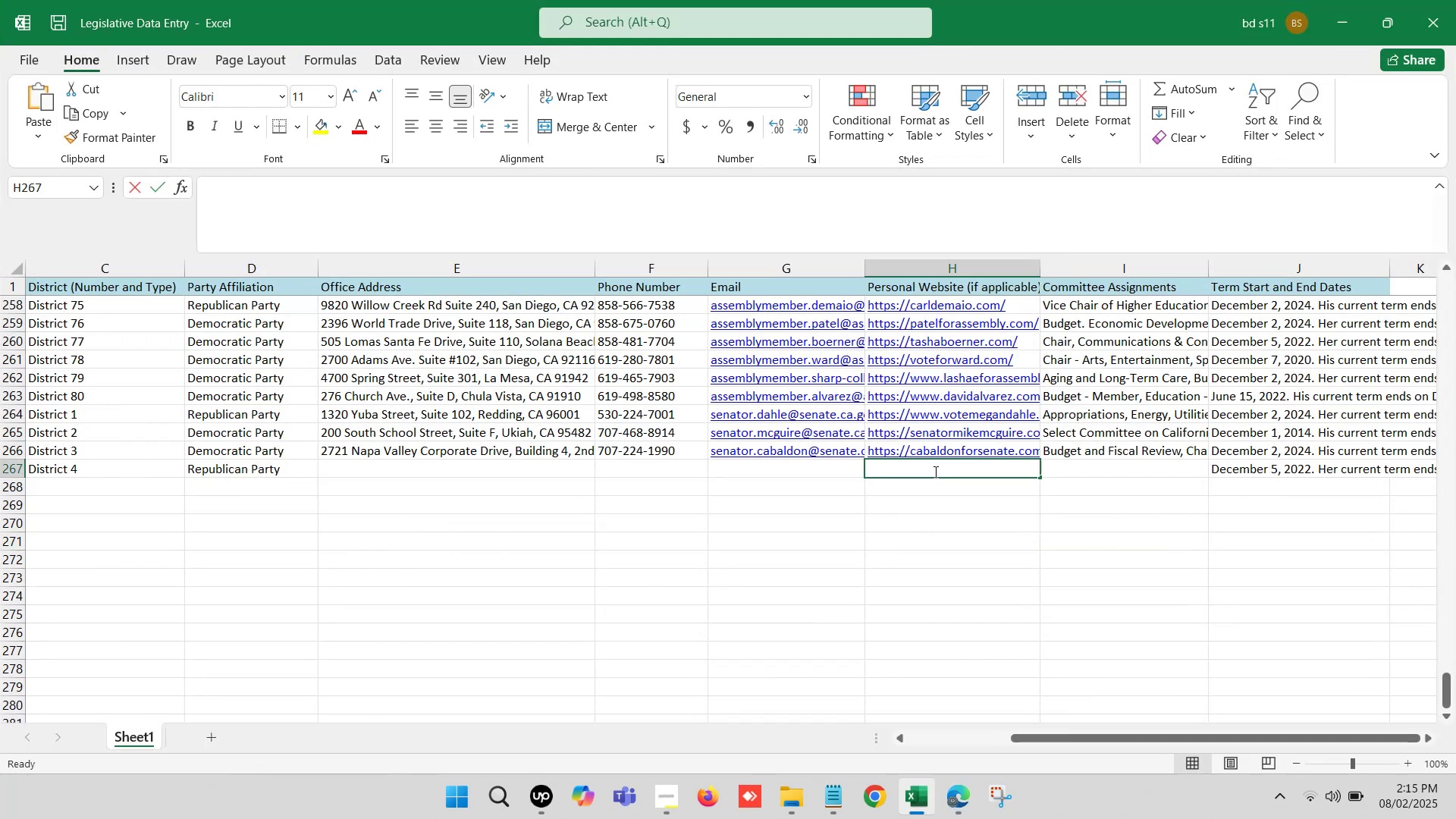 
key(Control+V)
 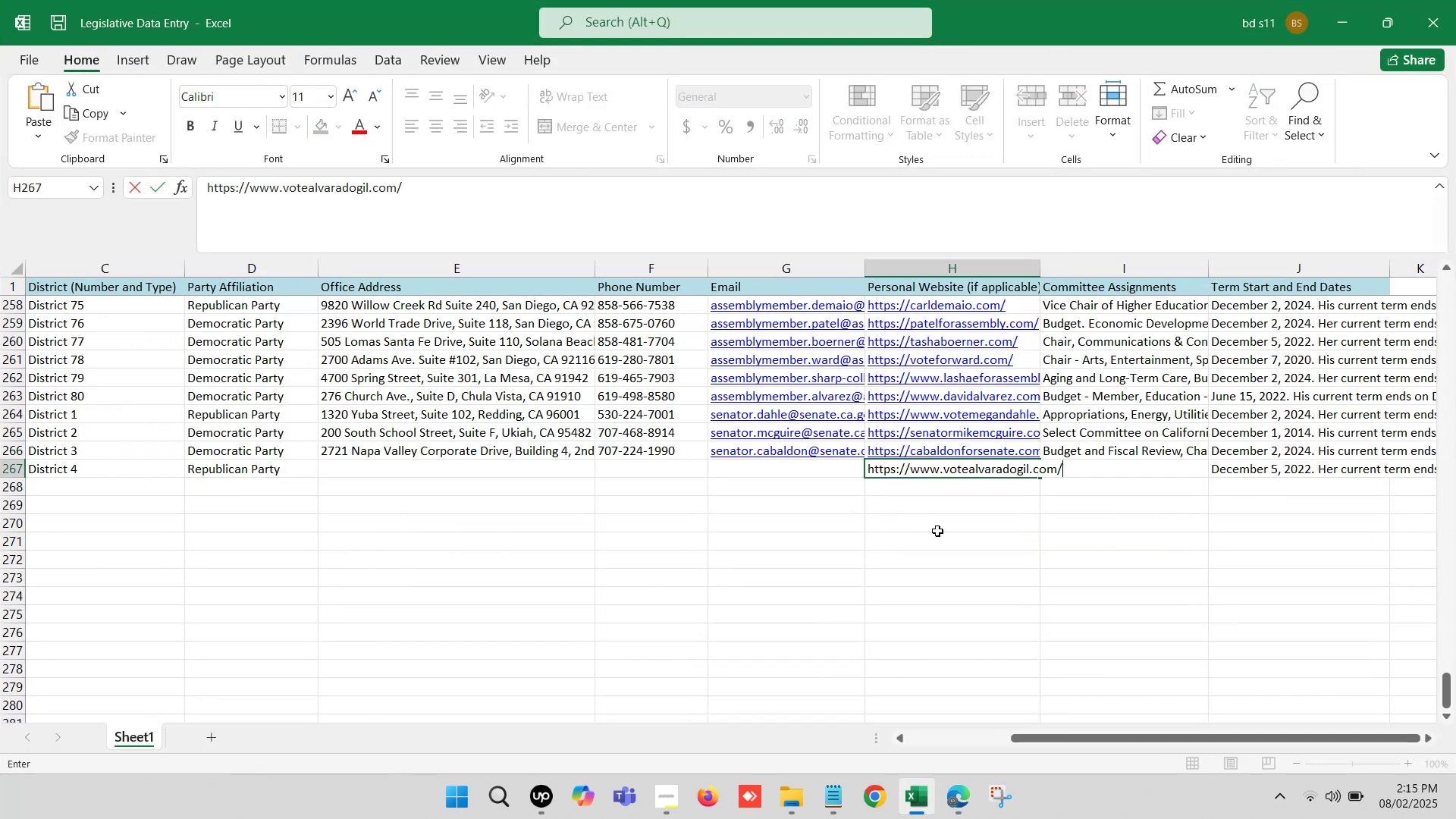 
left_click([940, 563])
 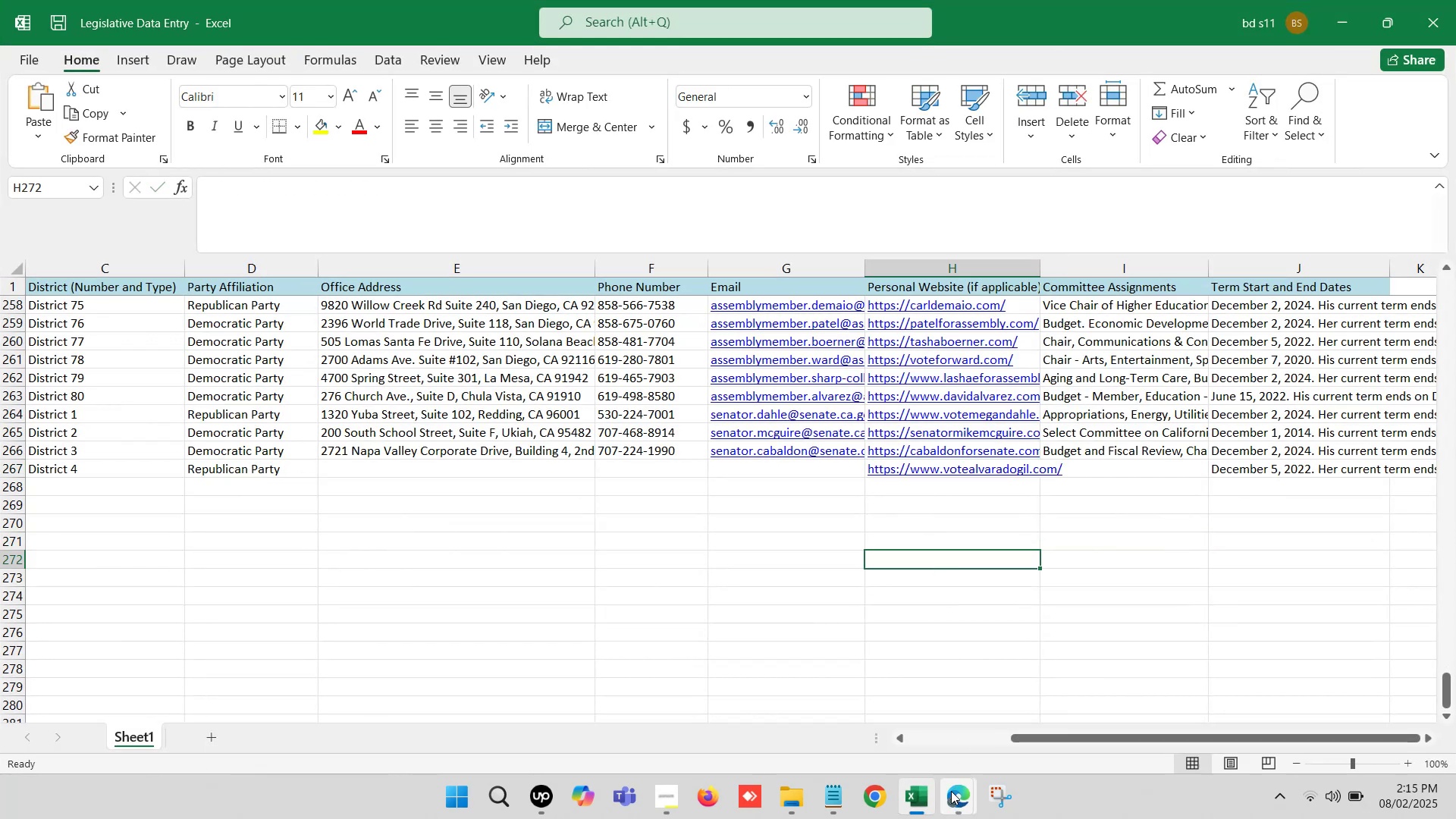 
left_click([911, 796])
 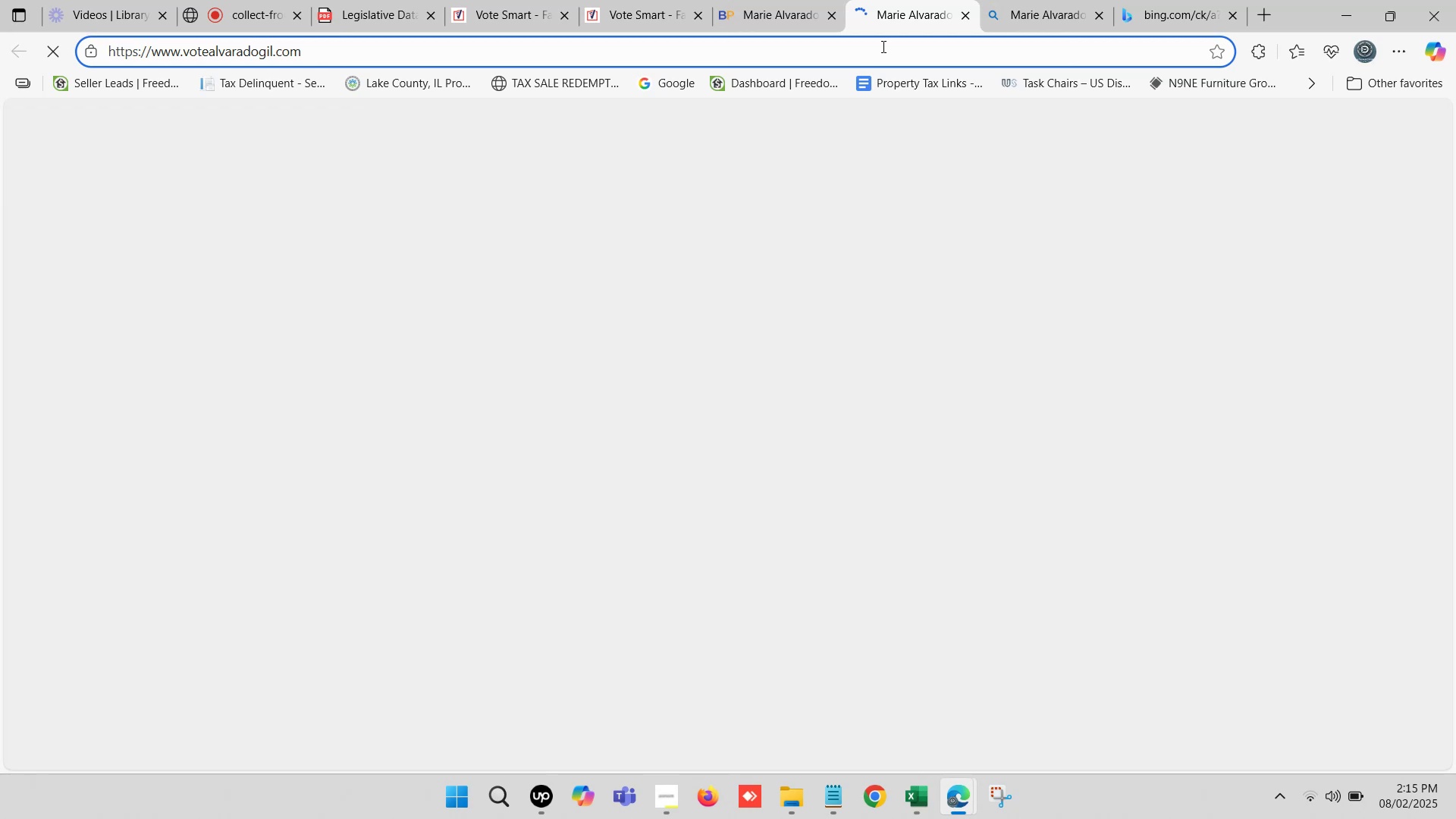 
left_click([971, 19])
 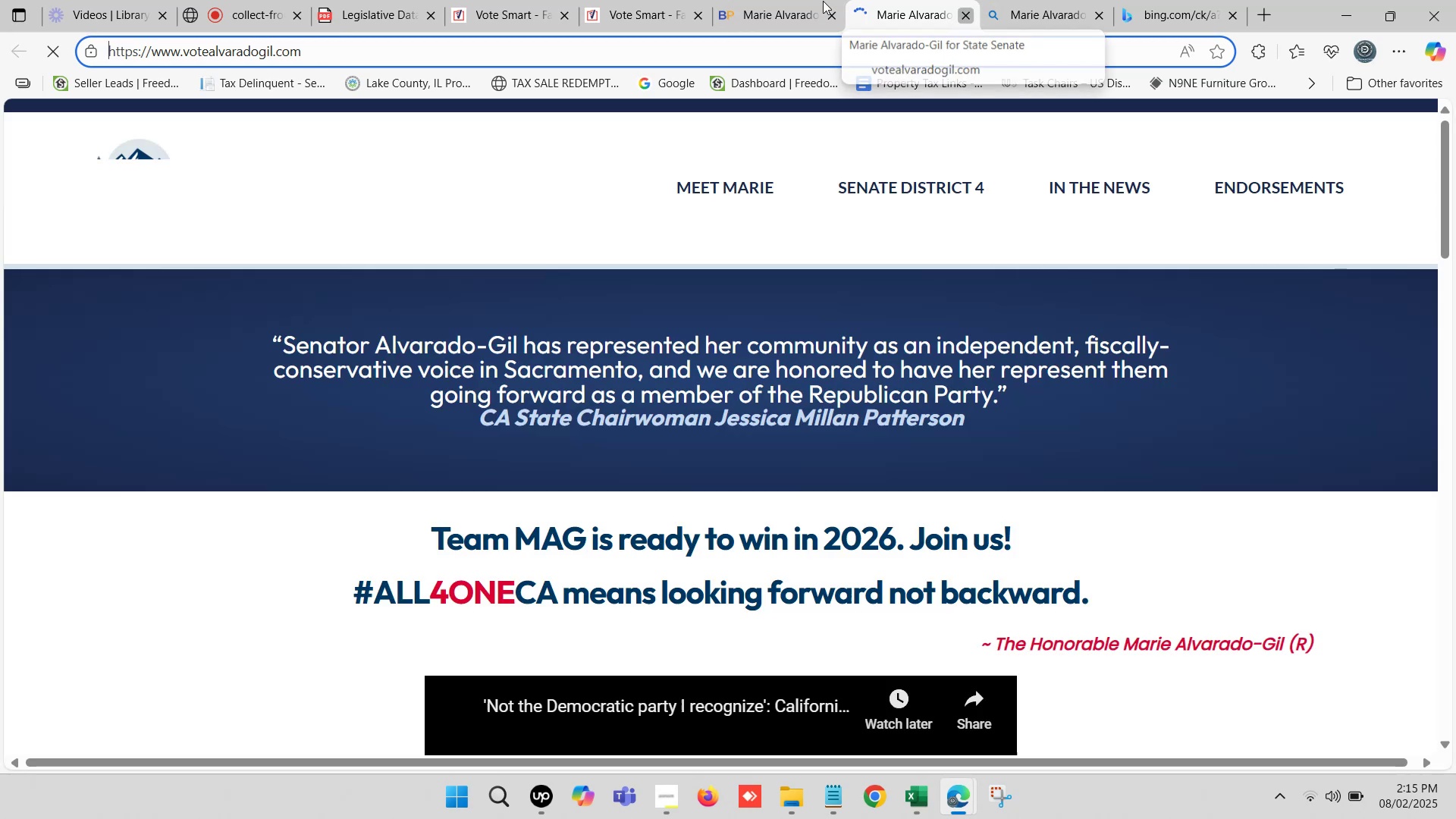 
left_click([772, 0])
 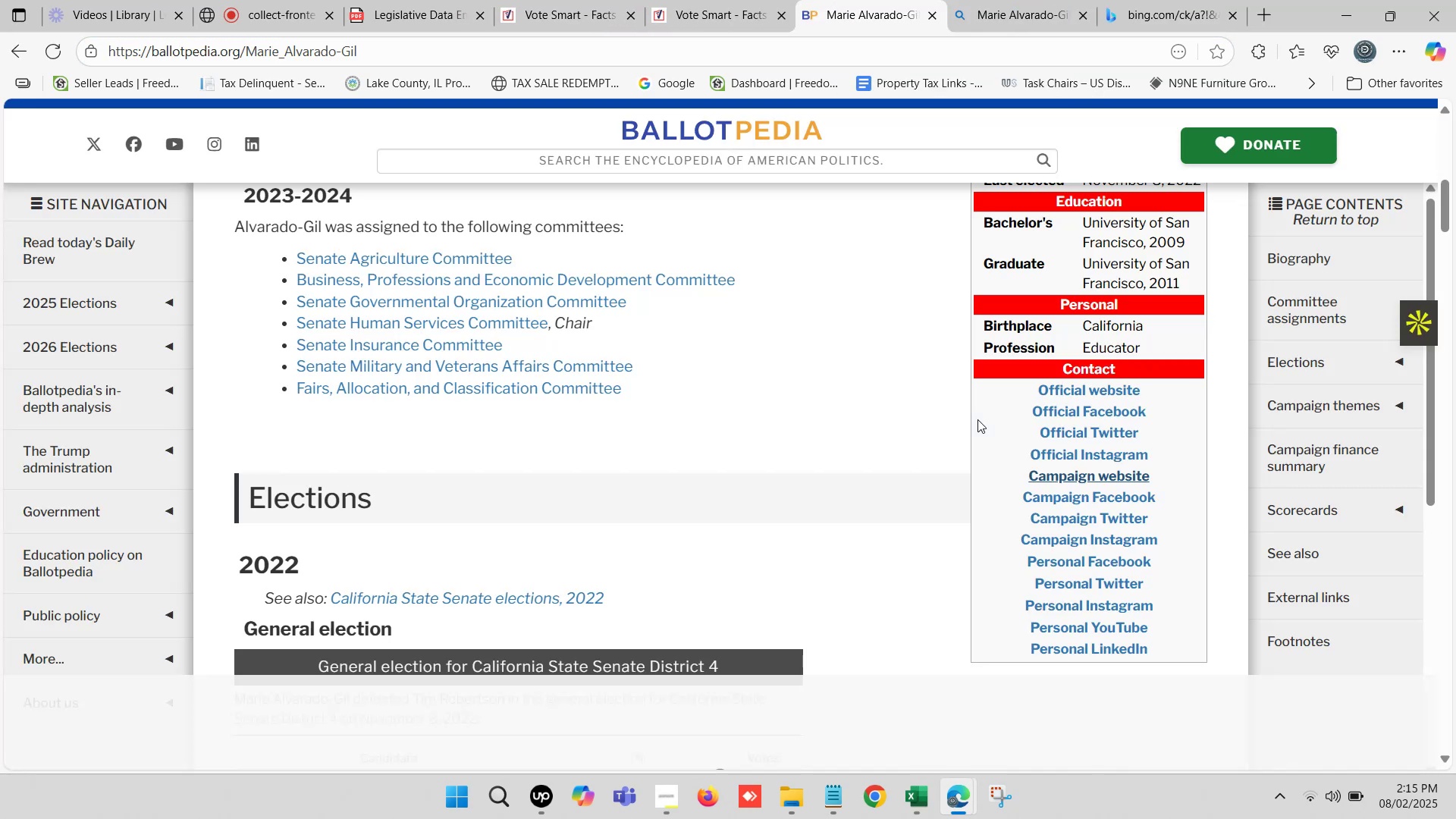 
scroll: coordinate [1086, 455], scroll_direction: down, amount: 1.0
 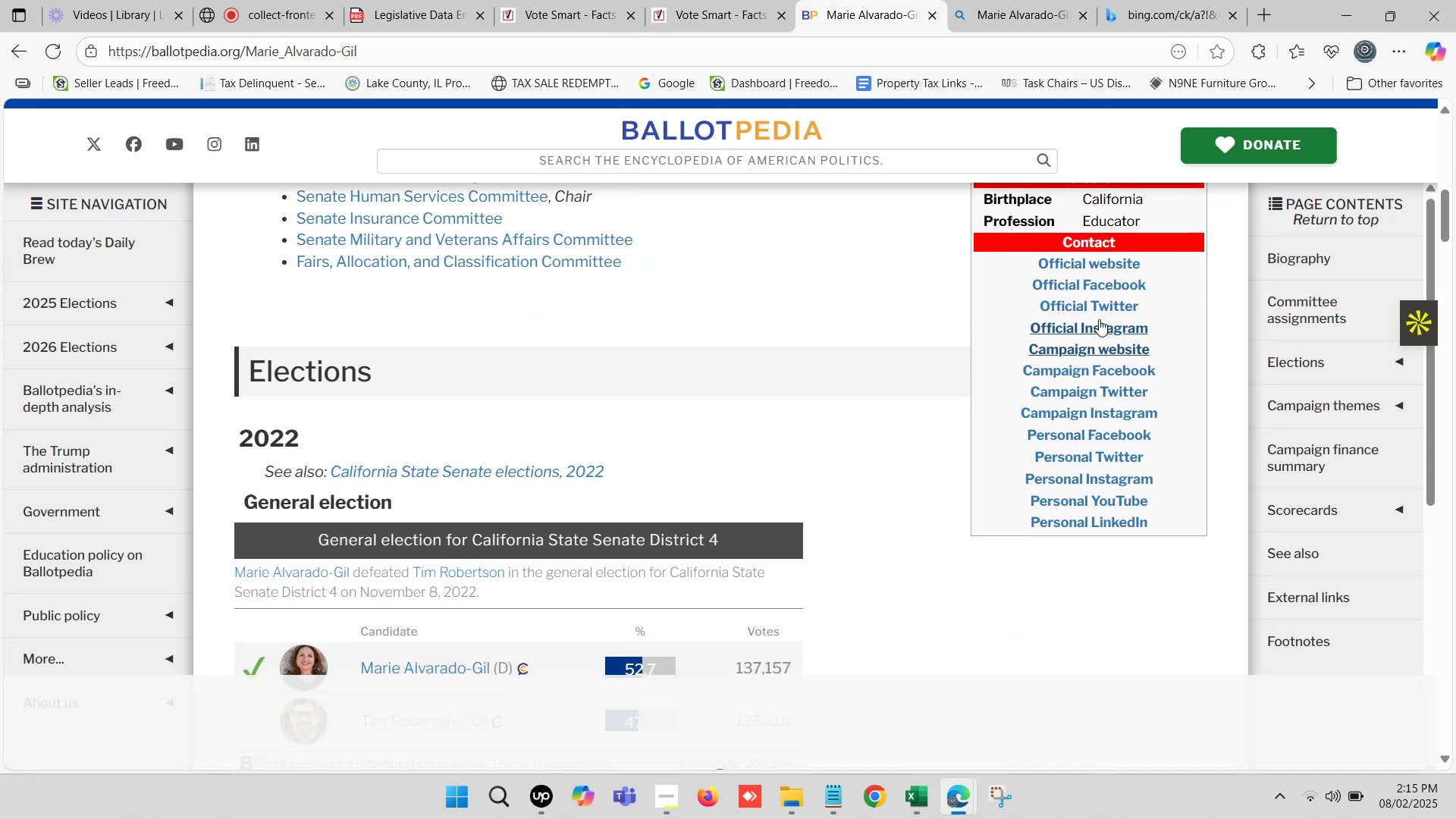 
hold_key(key=ControlLeft, duration=0.52)
left_click([1103, 264])
 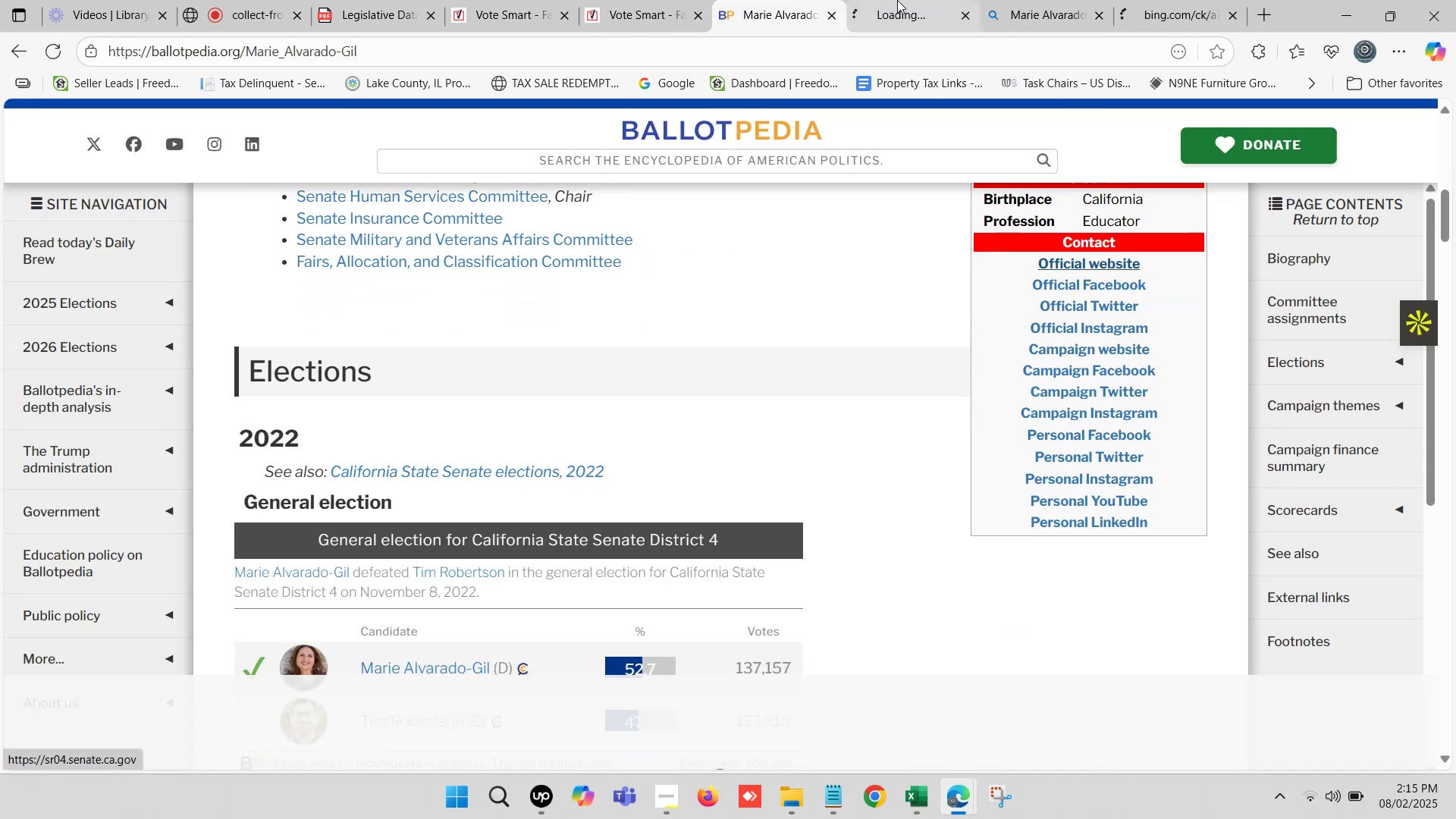 
double_click([897, 0])
 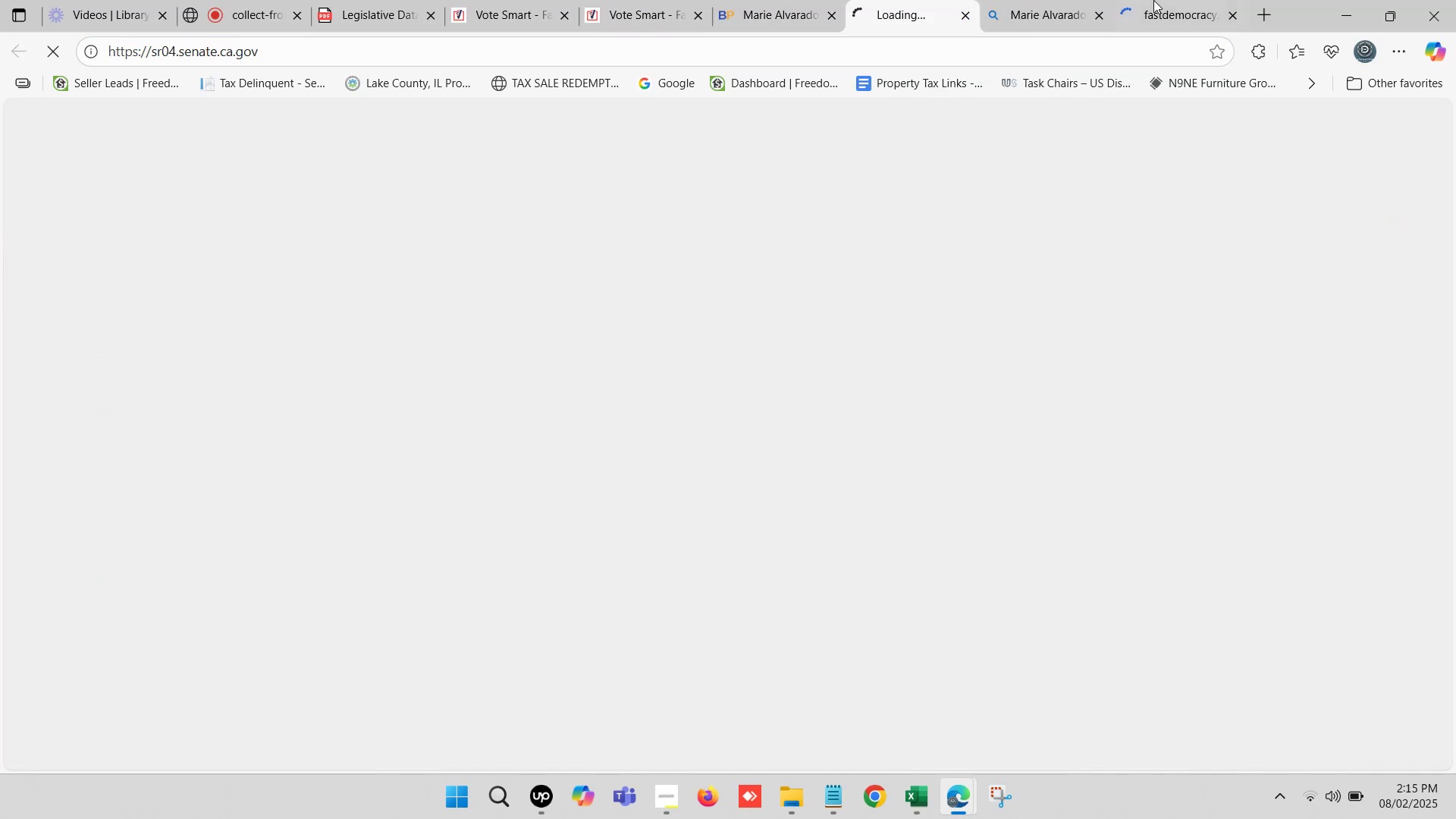 
triple_click([1153, 0])
 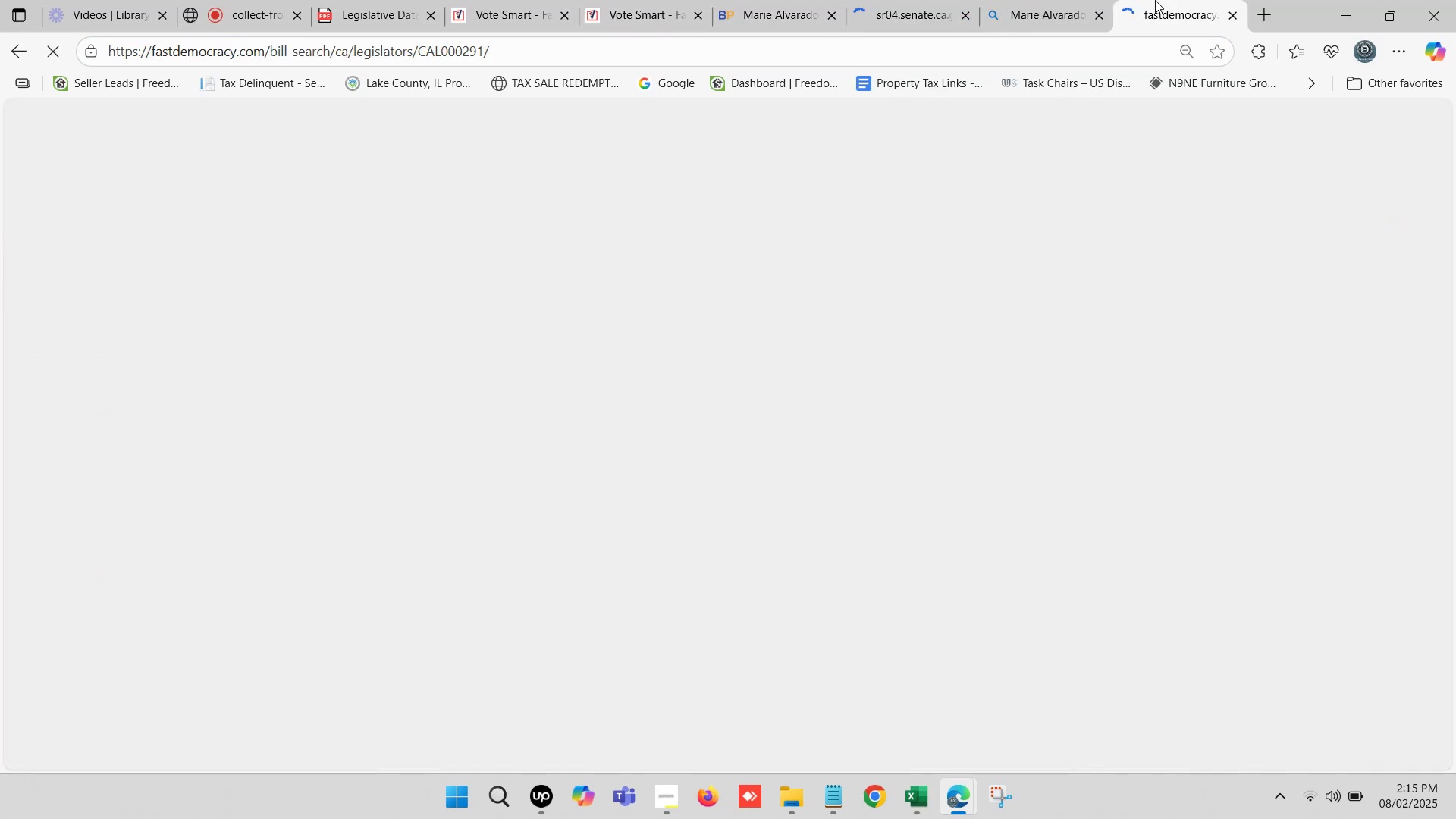 
triple_click([1155, 0])
 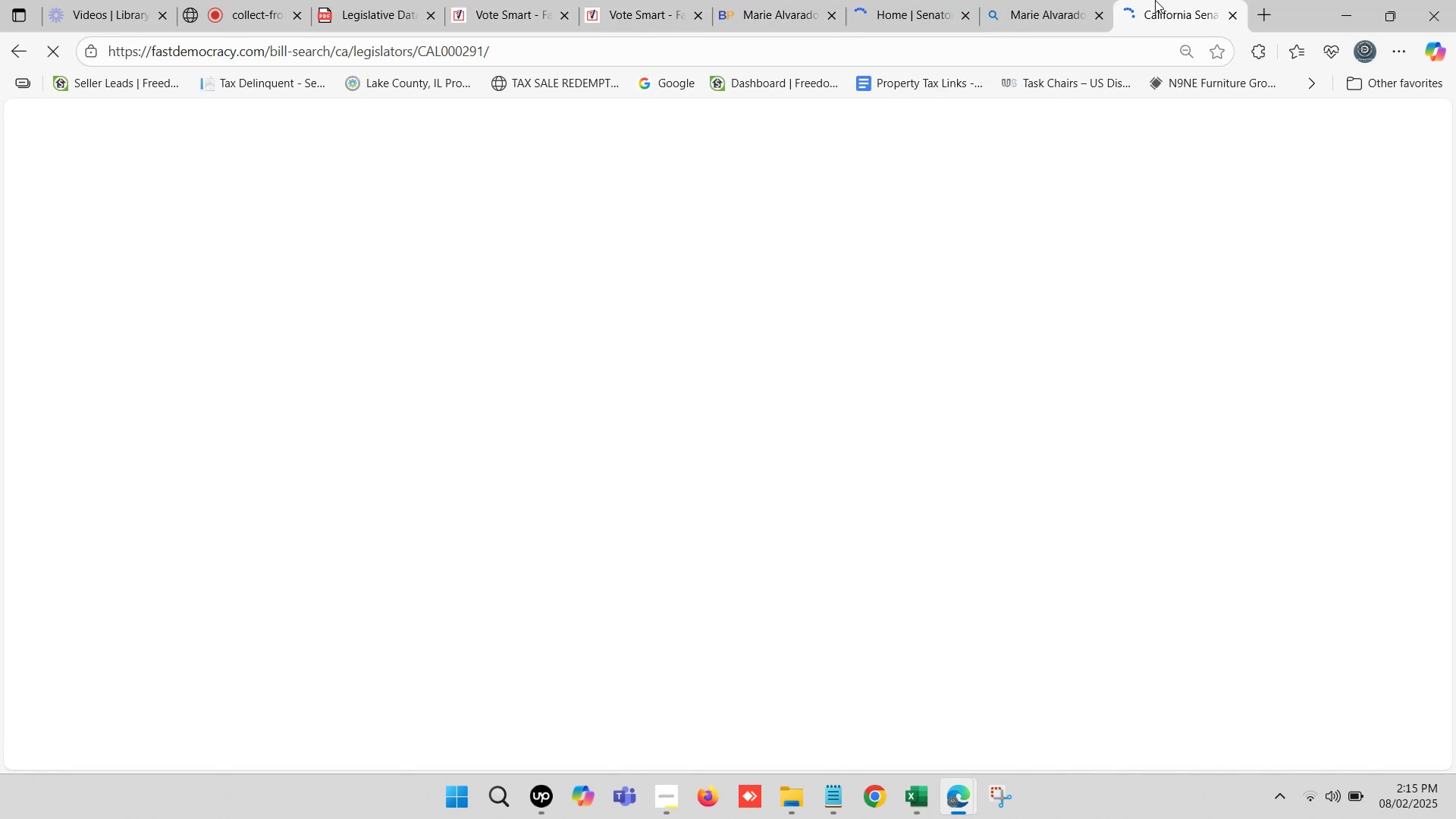 
triple_click([1155, 0])
 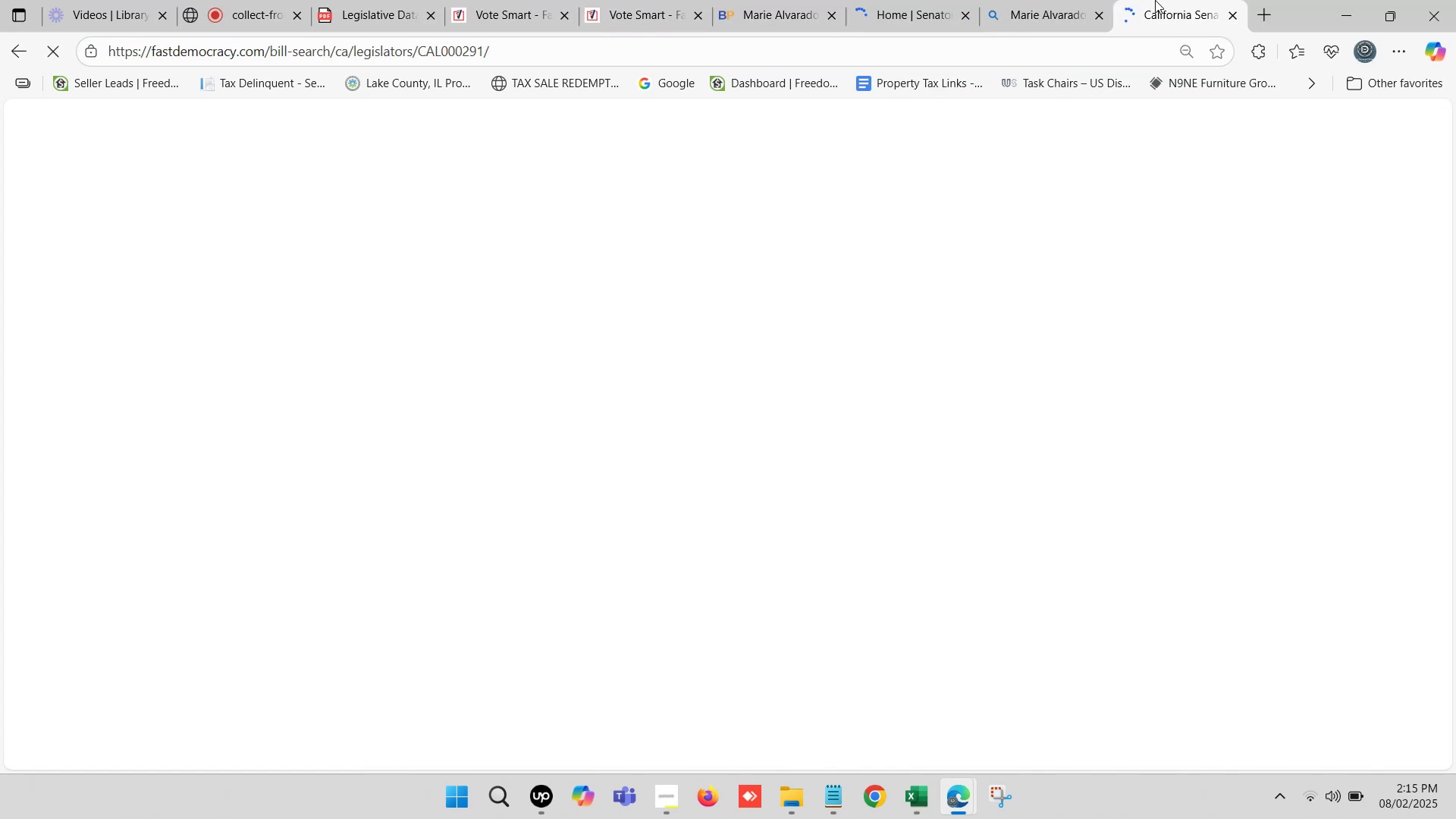 
triple_click([1155, 0])
 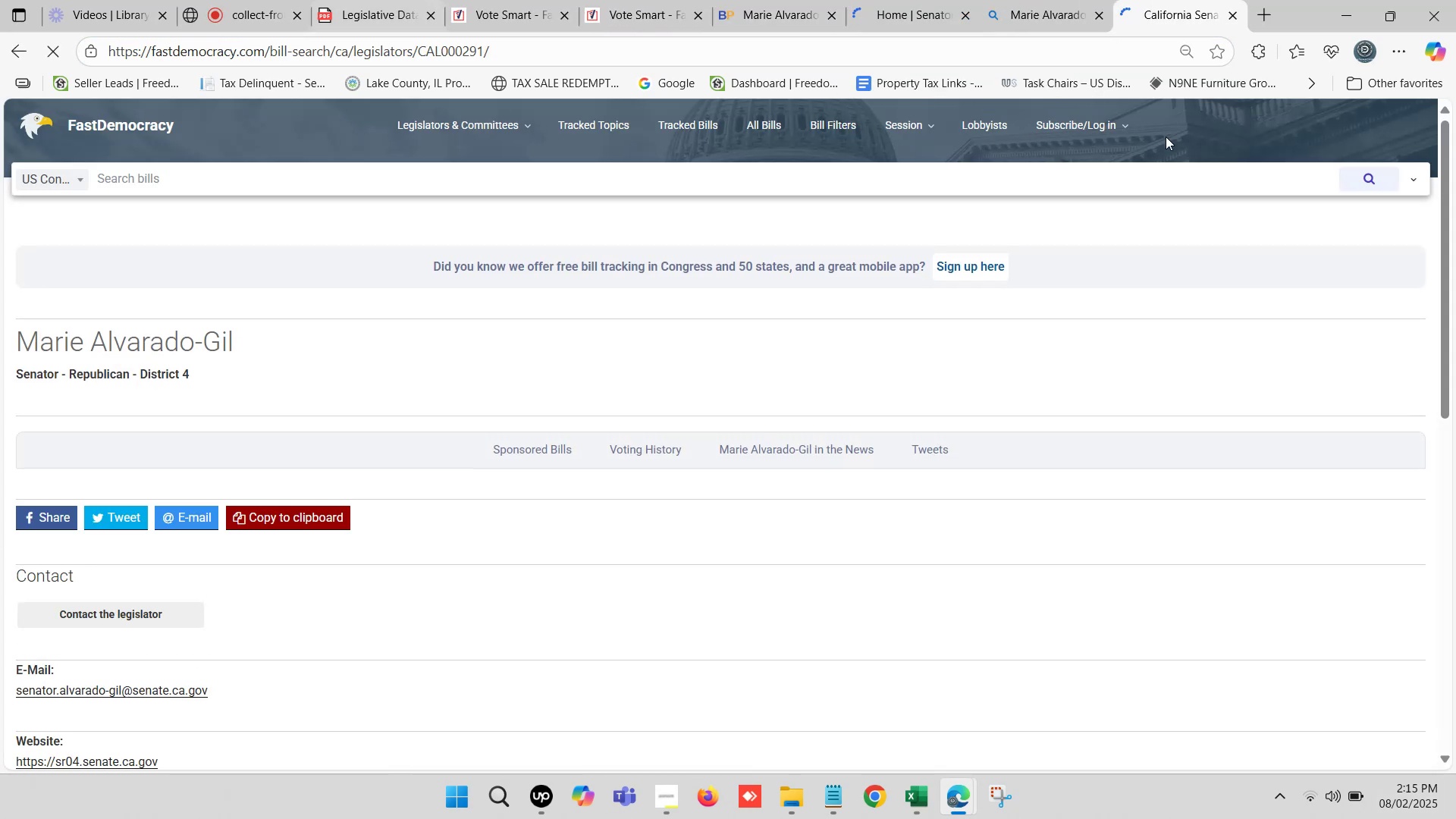 
scroll: coordinate [373, 530], scroll_direction: down, amount: 2.0
 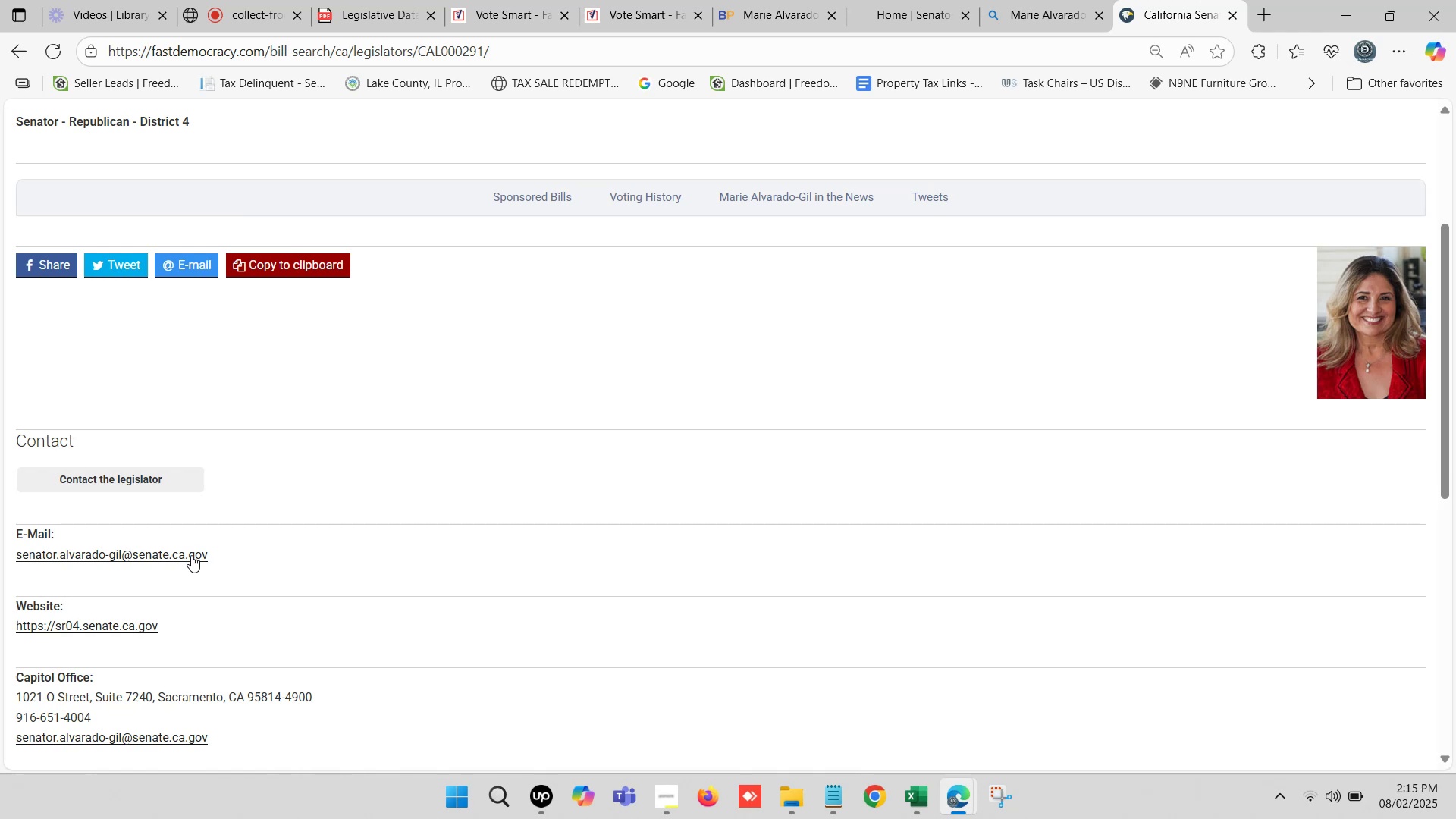 
right_click([184, 560])
 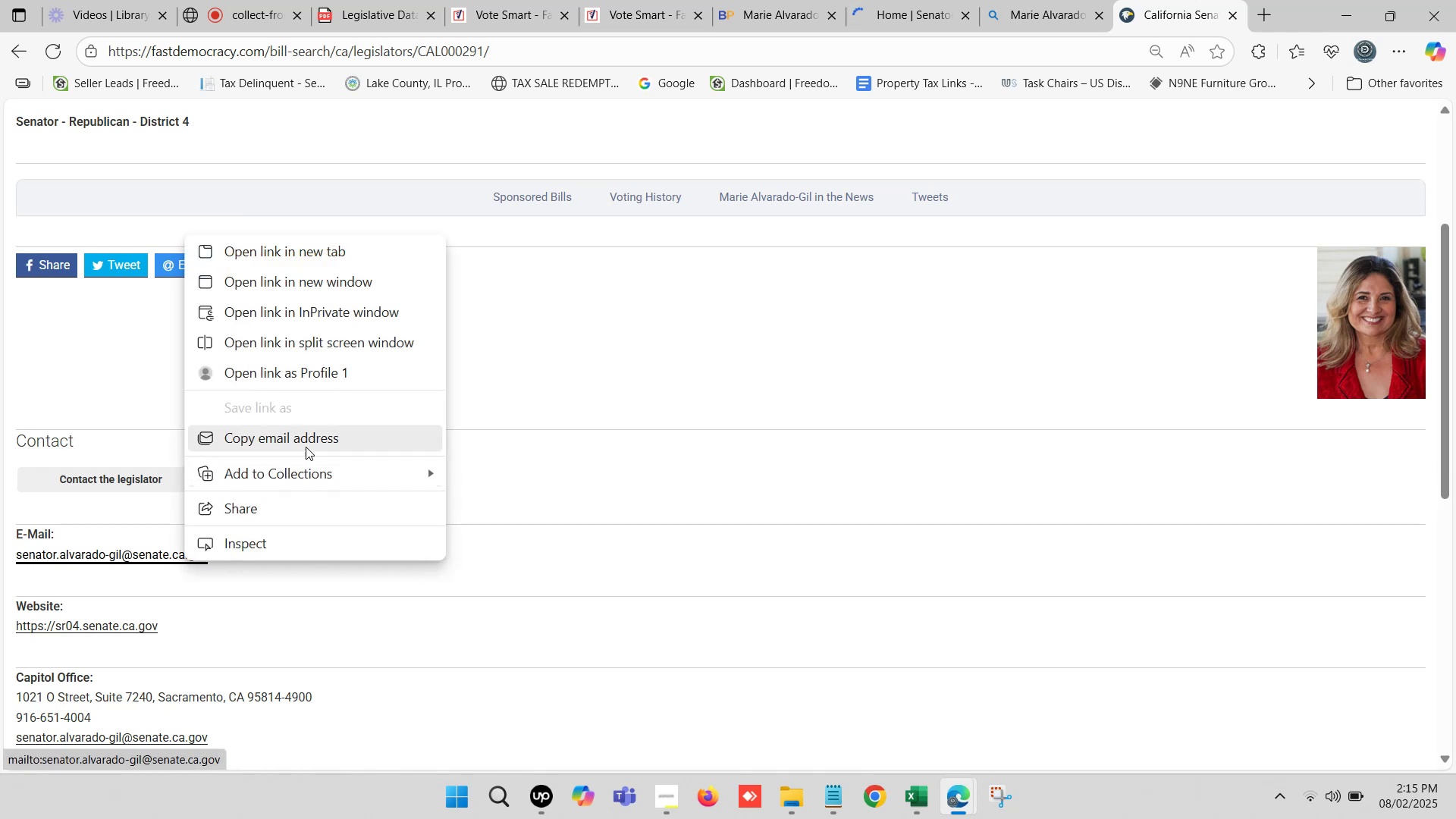 
left_click([306, 446])
 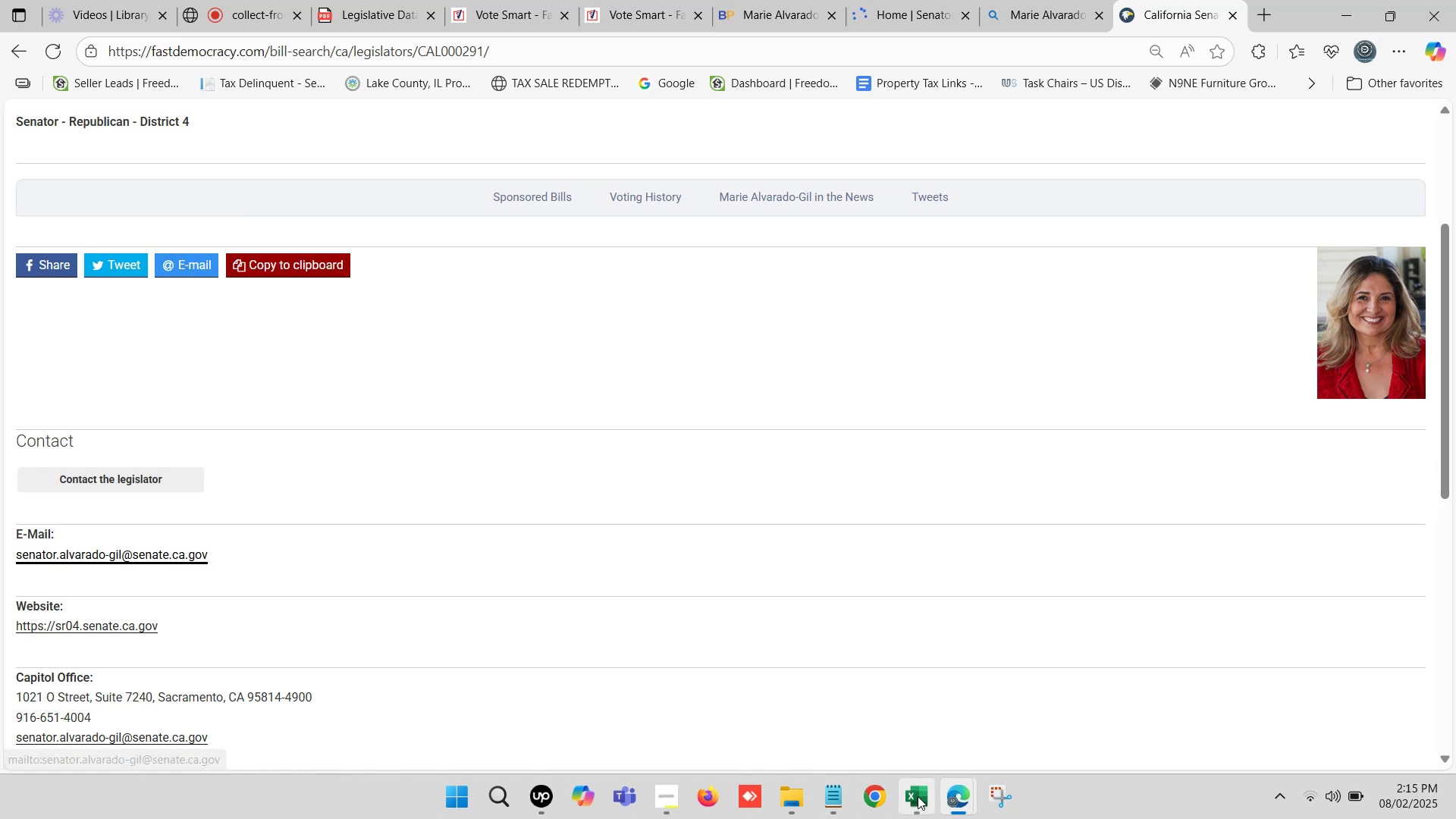 
left_click([927, 805])
 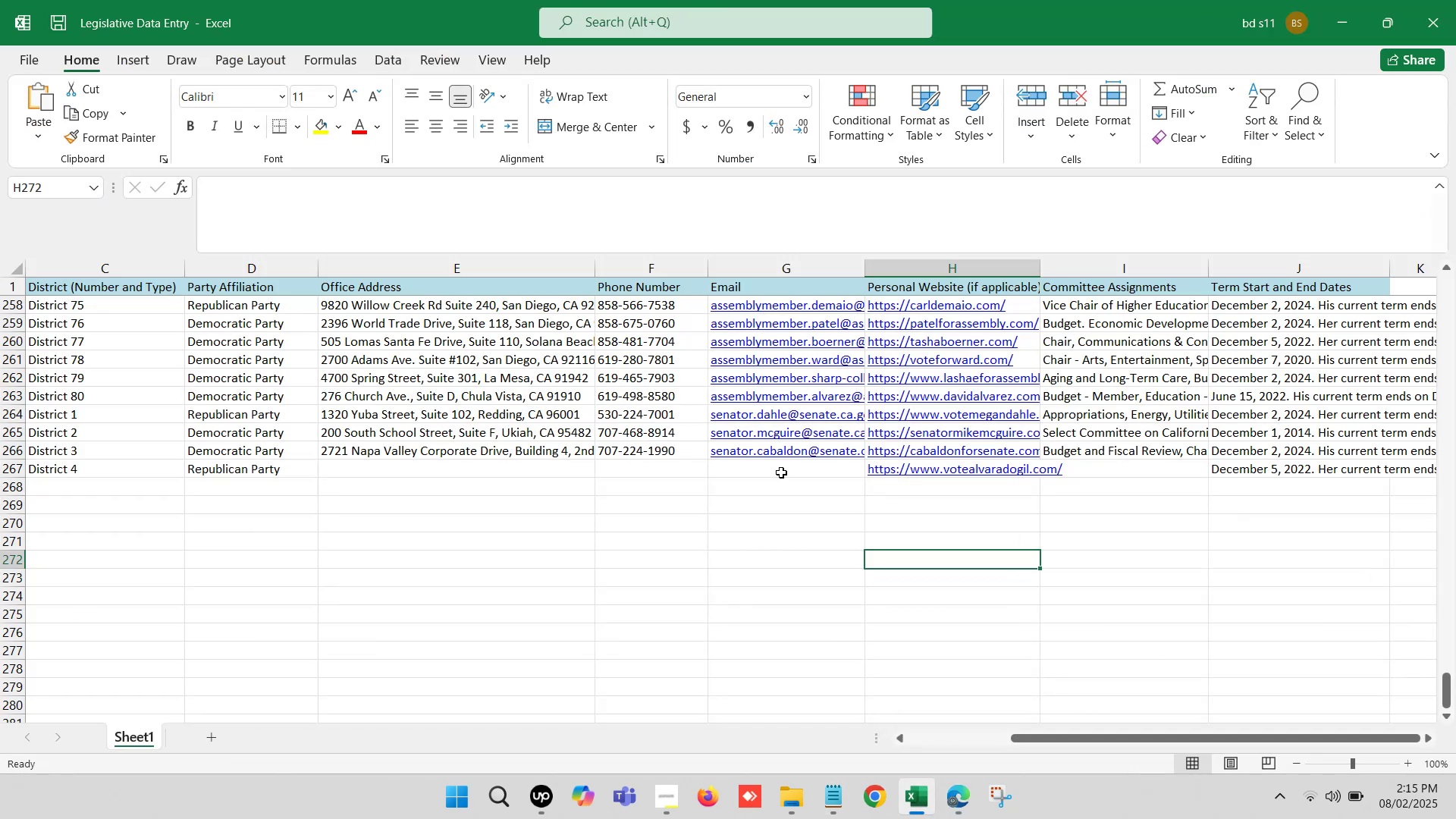 
double_click([779, 475])
 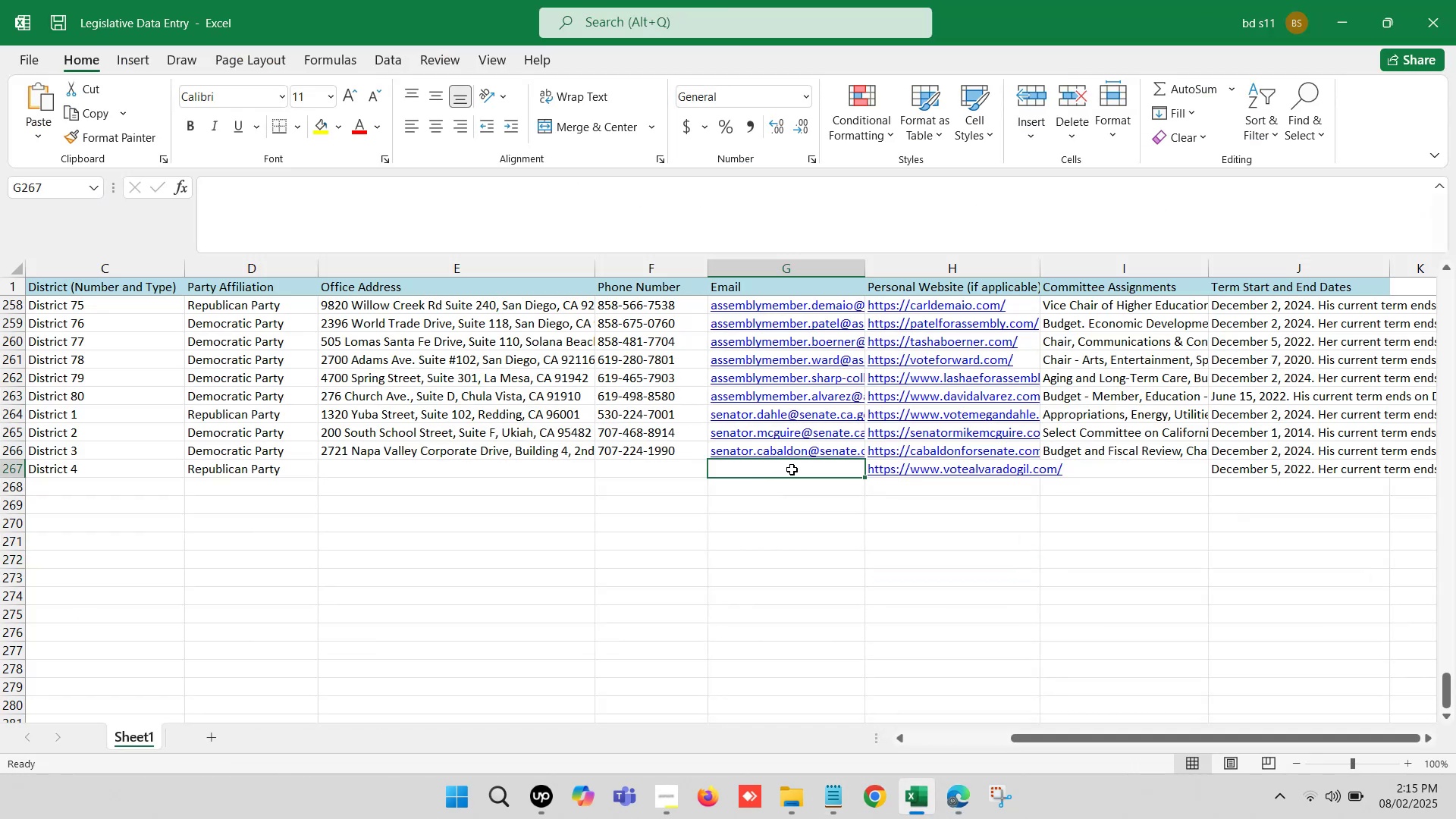 
double_click([792, 469])
 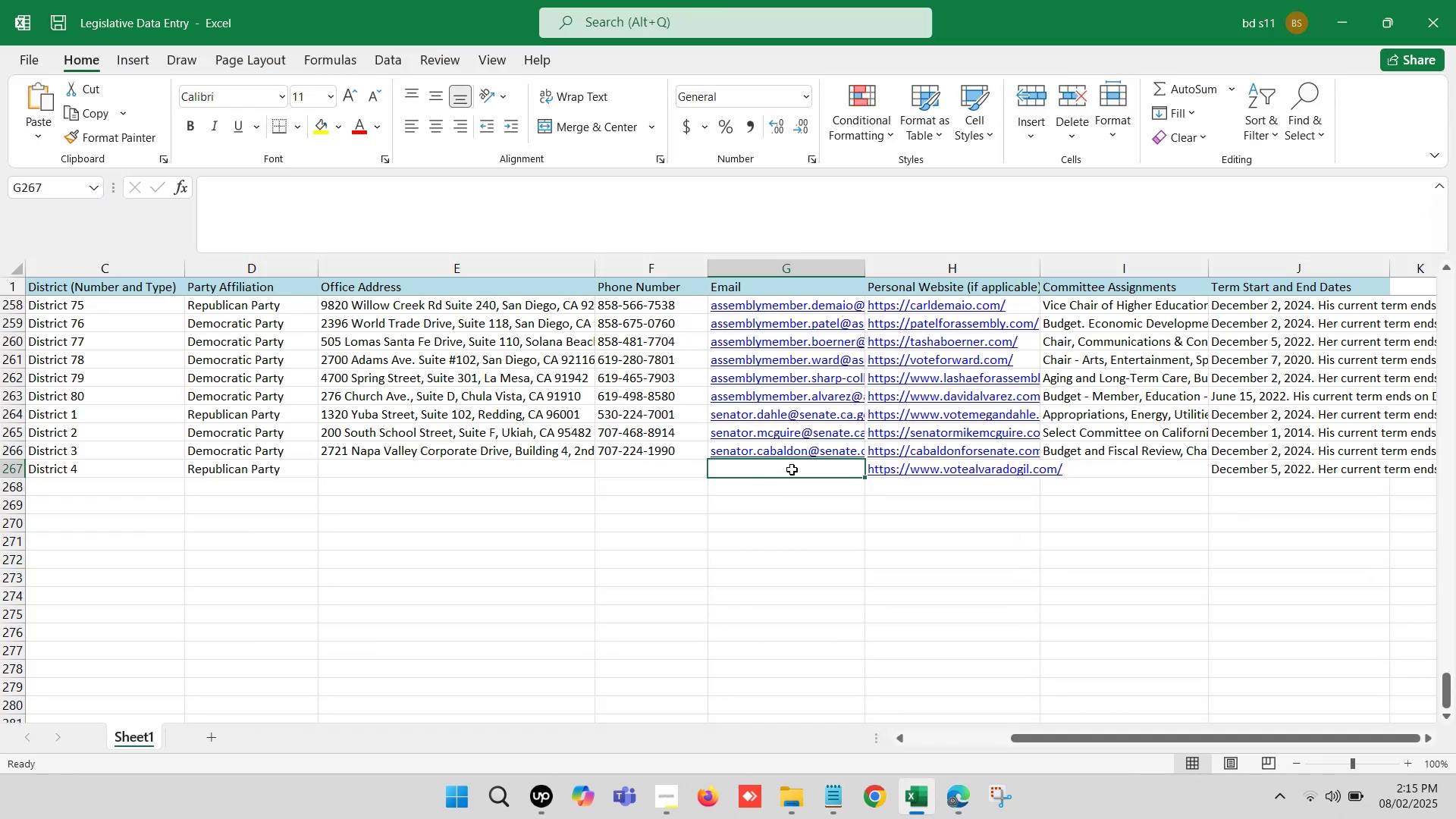 
key(Control+V)
 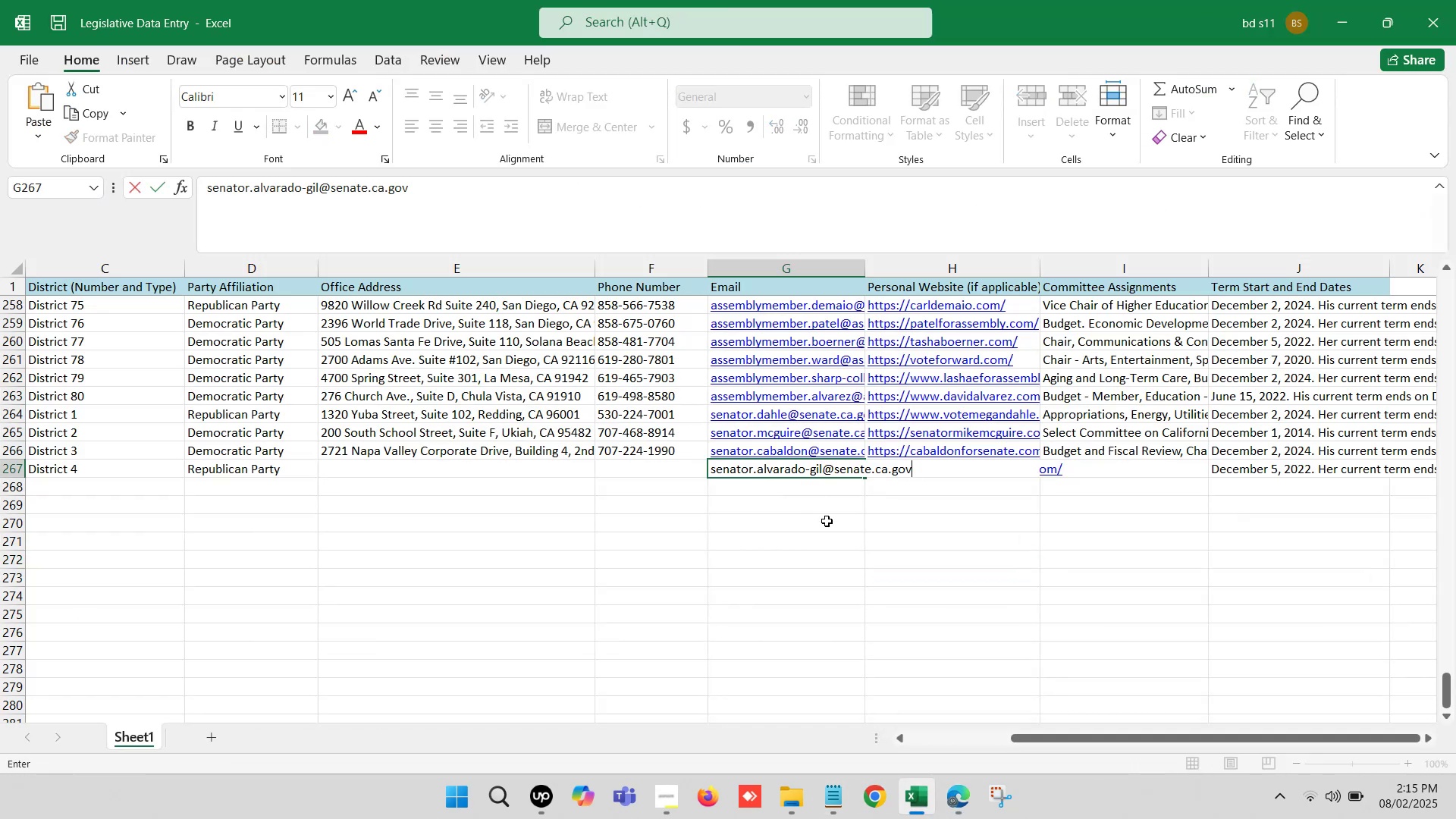 
left_click([827, 522])
 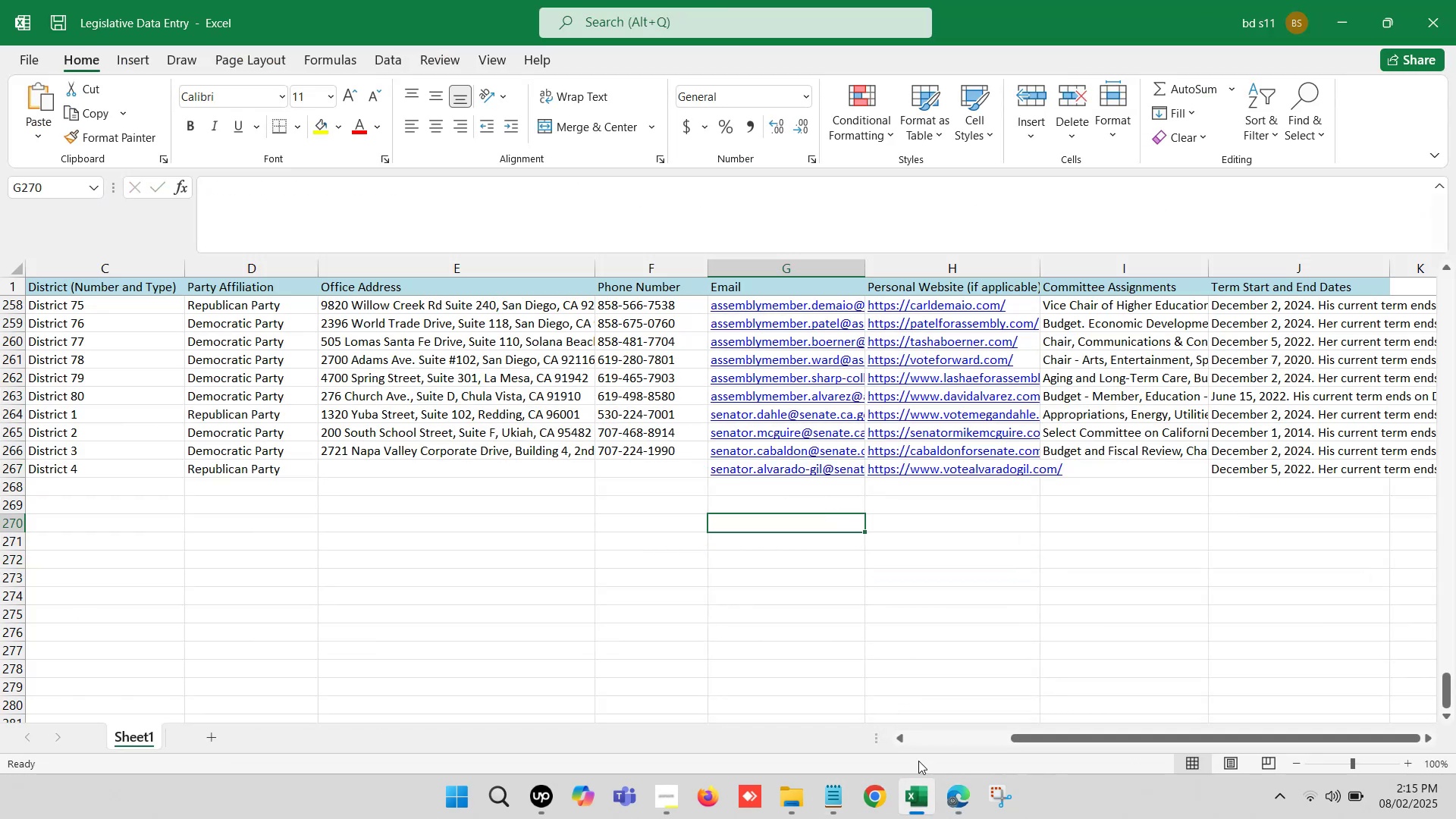 
left_click([927, 811])
 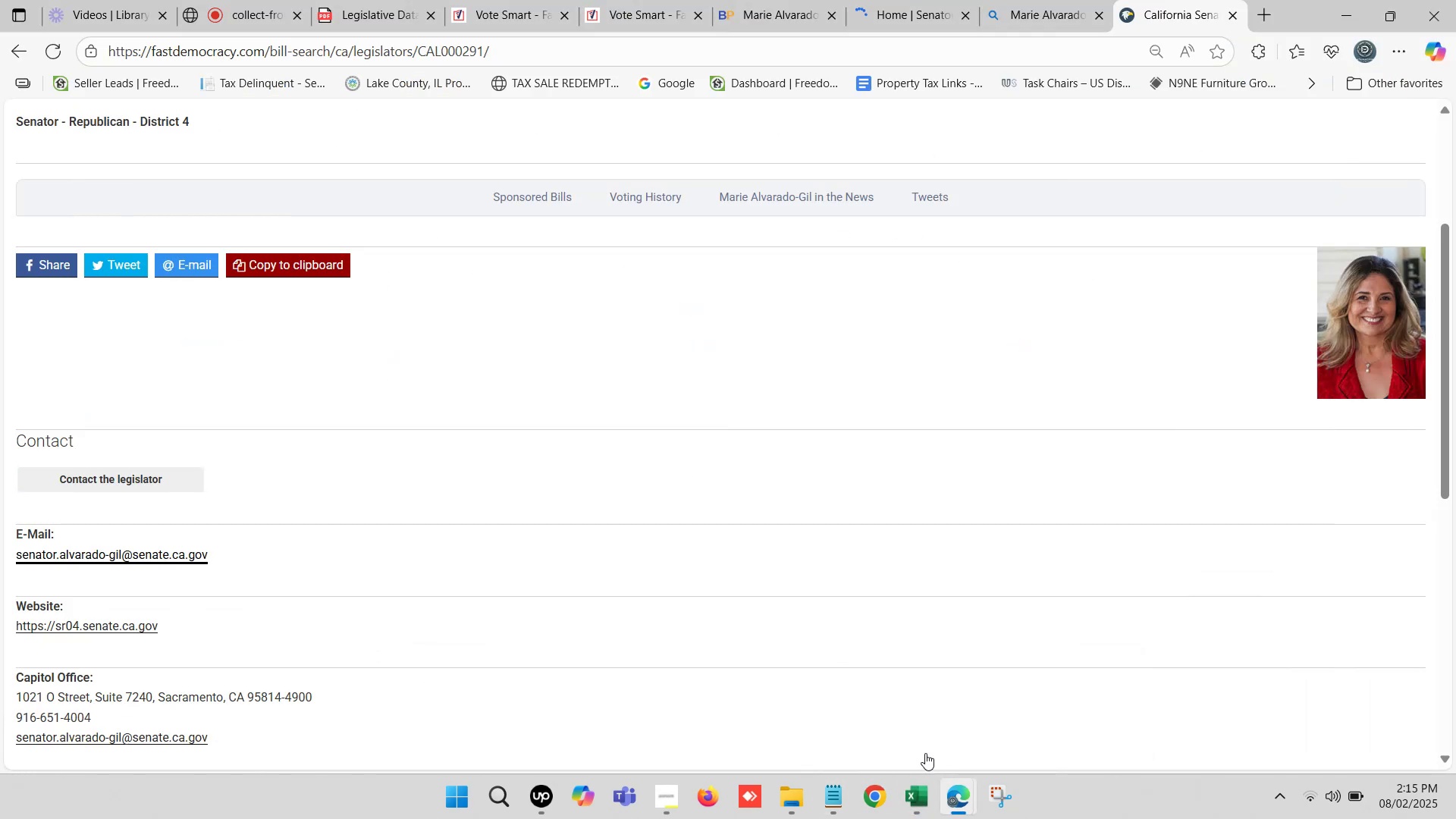 
double_click([904, 0])
 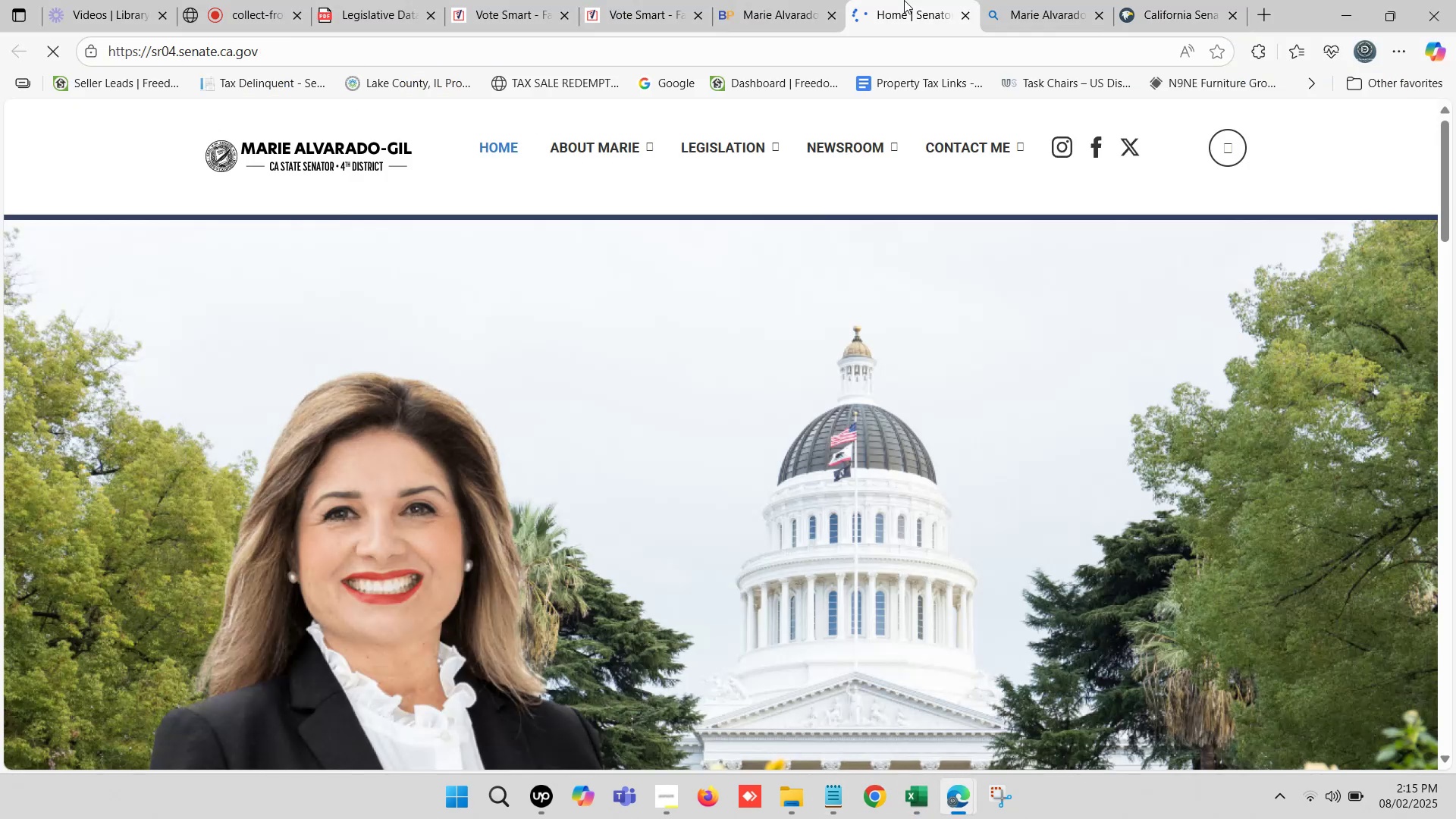 
triple_click([904, 0])
 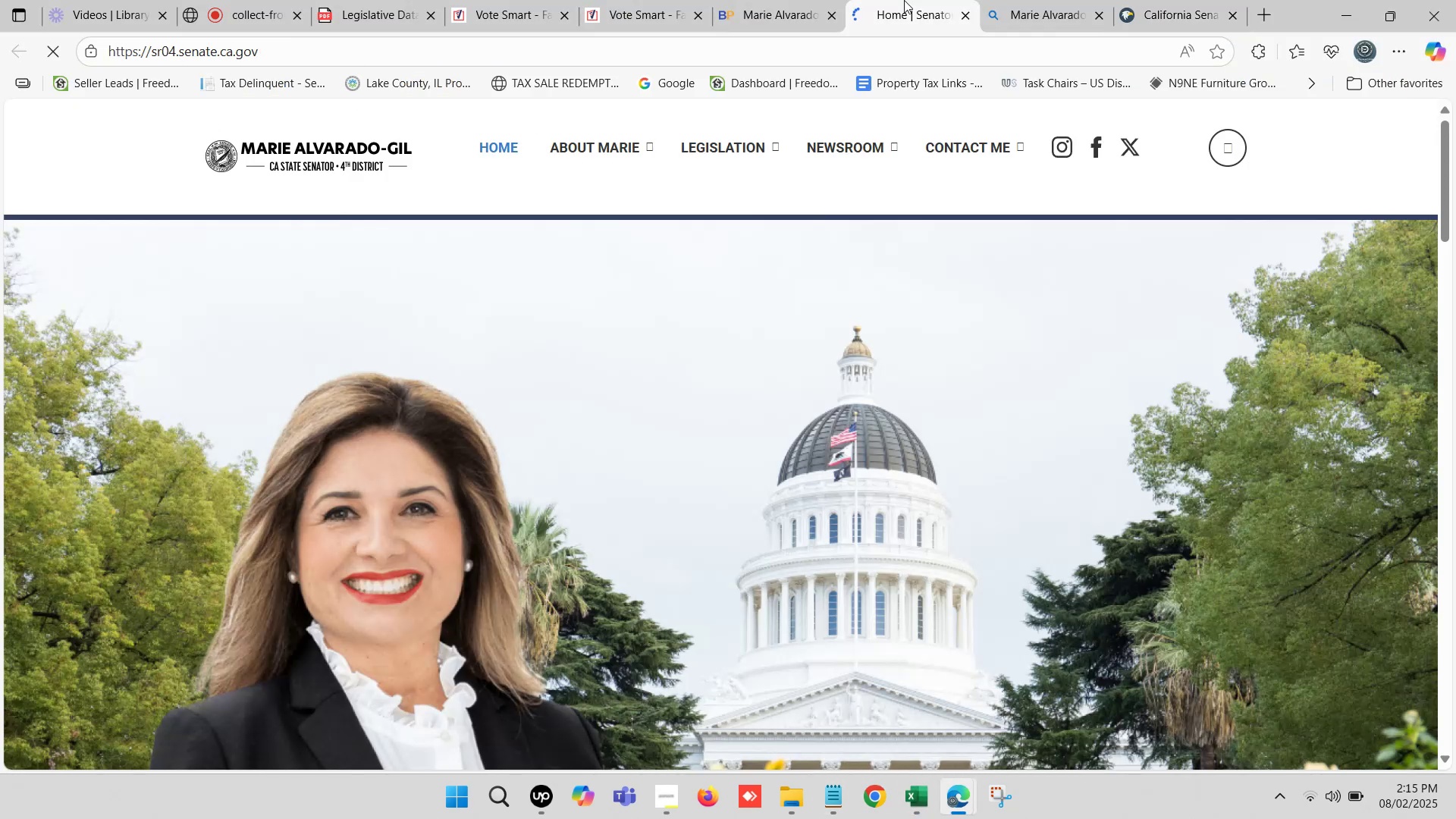 
scroll: coordinate [603, 423], scroll_direction: down, amount: 9.0
 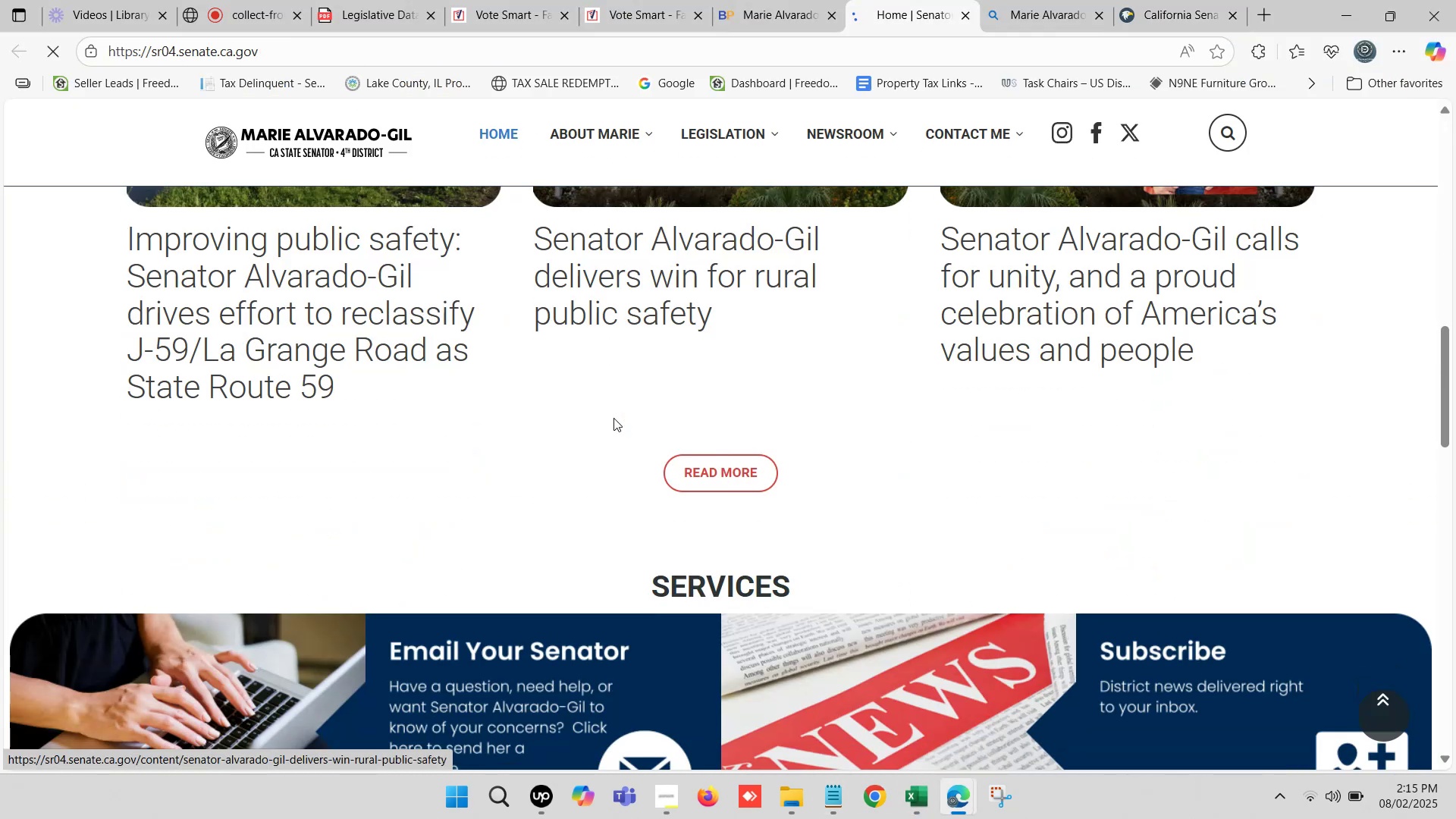 
scroll: coordinate [378, 492], scroll_direction: up, amount: 3.0
 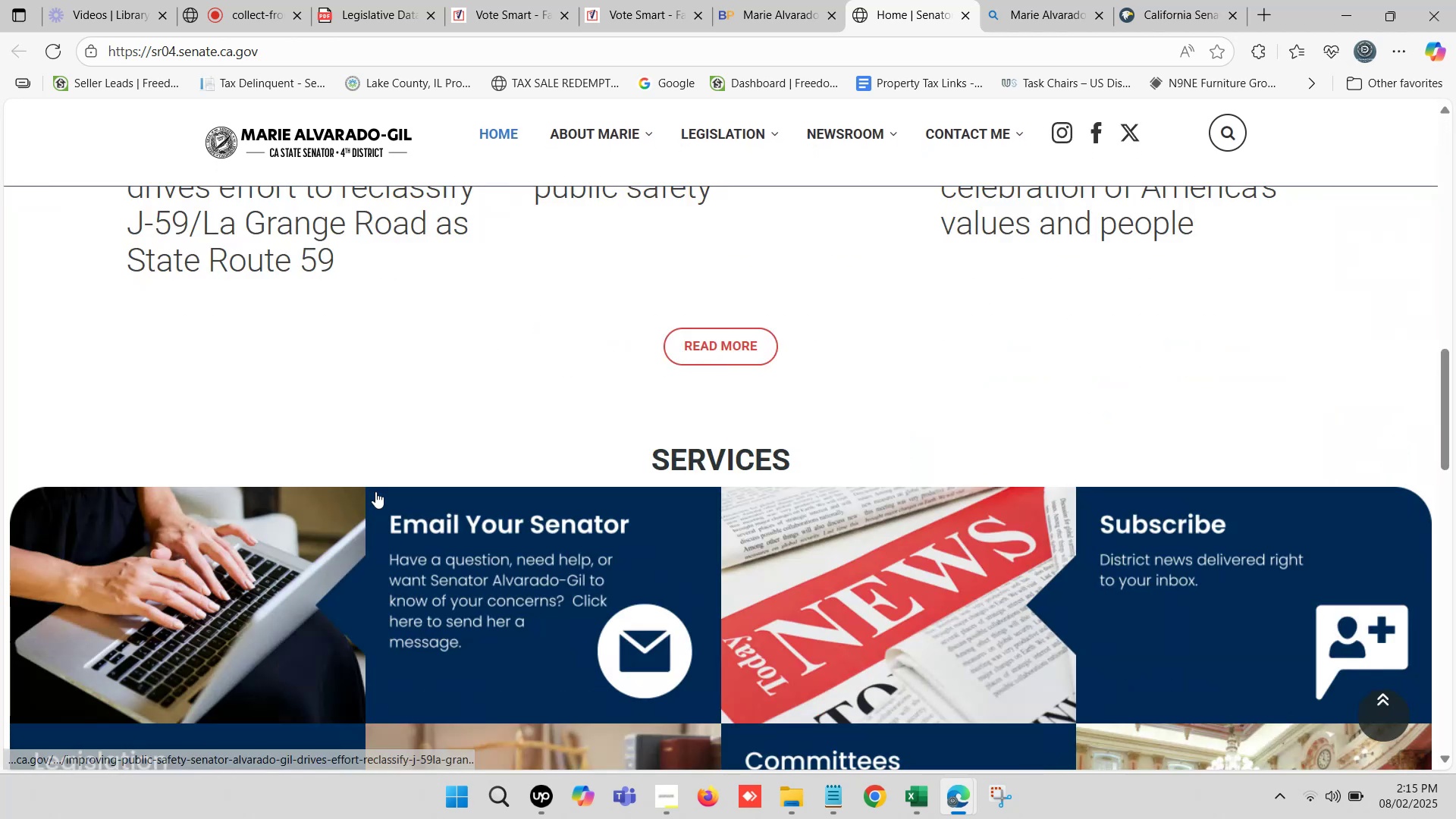 
scroll: coordinate [400, 453], scroll_direction: down, amount: 12.0
 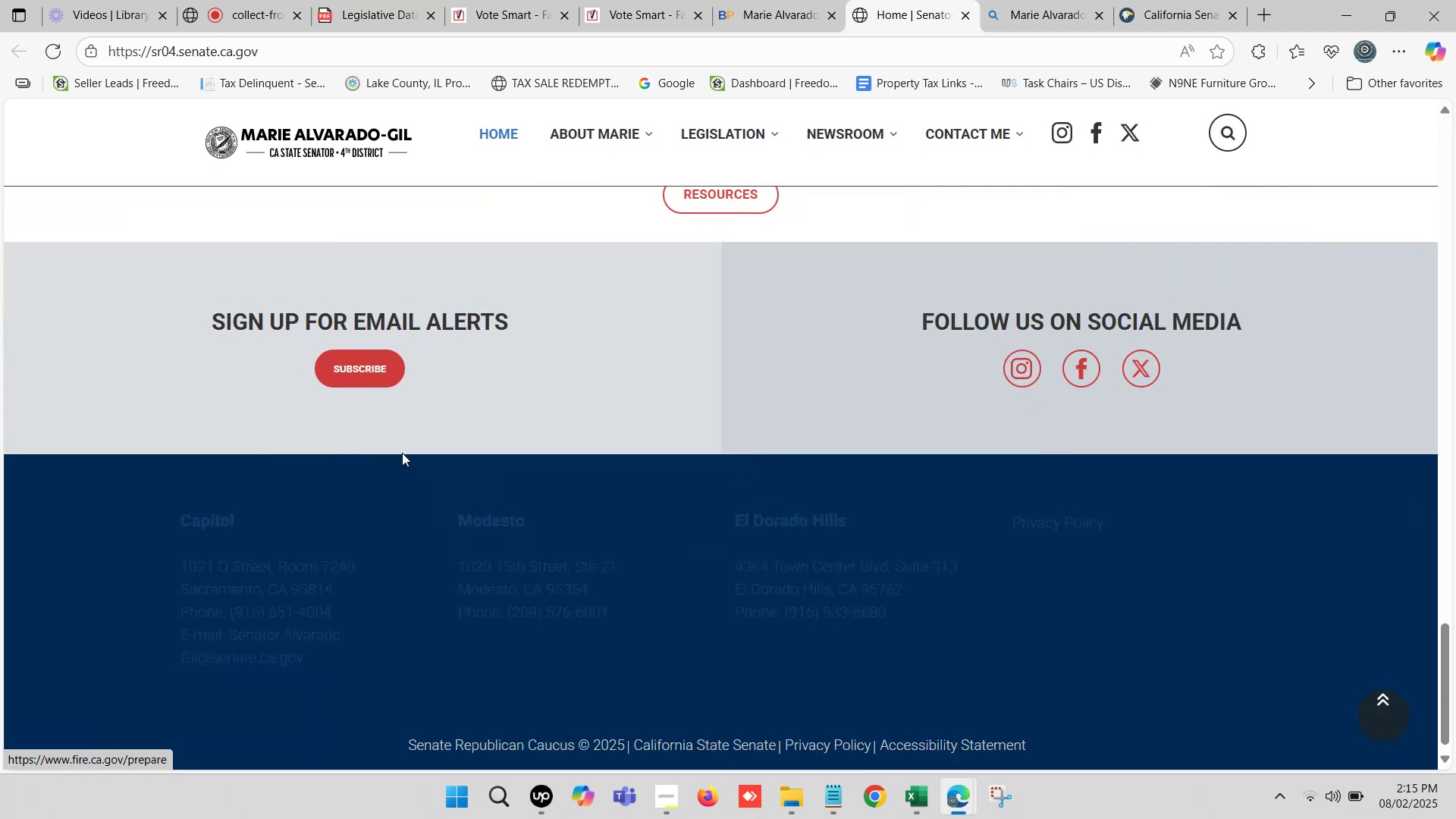 
scroll: coordinate [995, 334], scroll_direction: up, amount: 28.0
 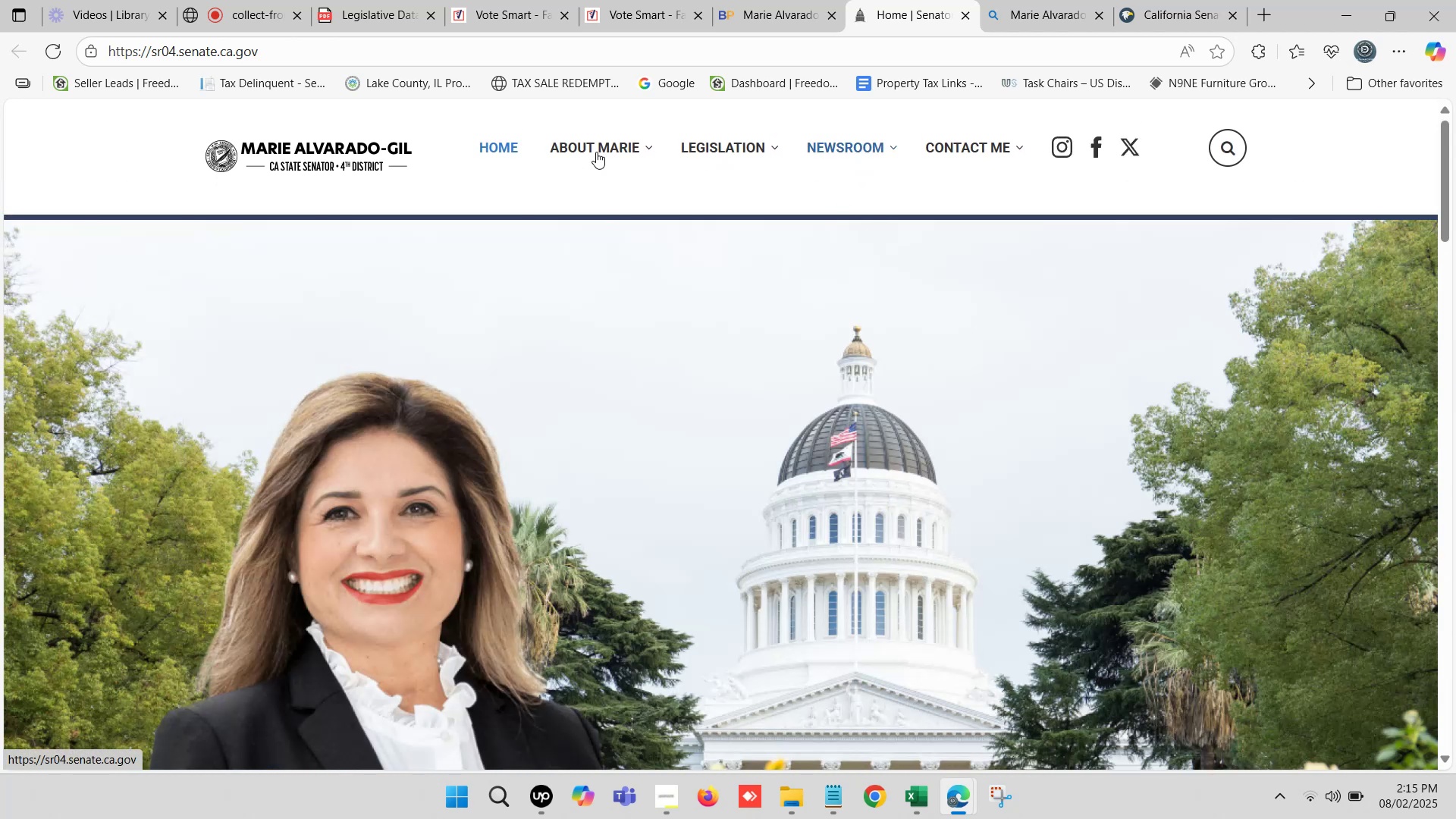 
left_click([645, 146])
 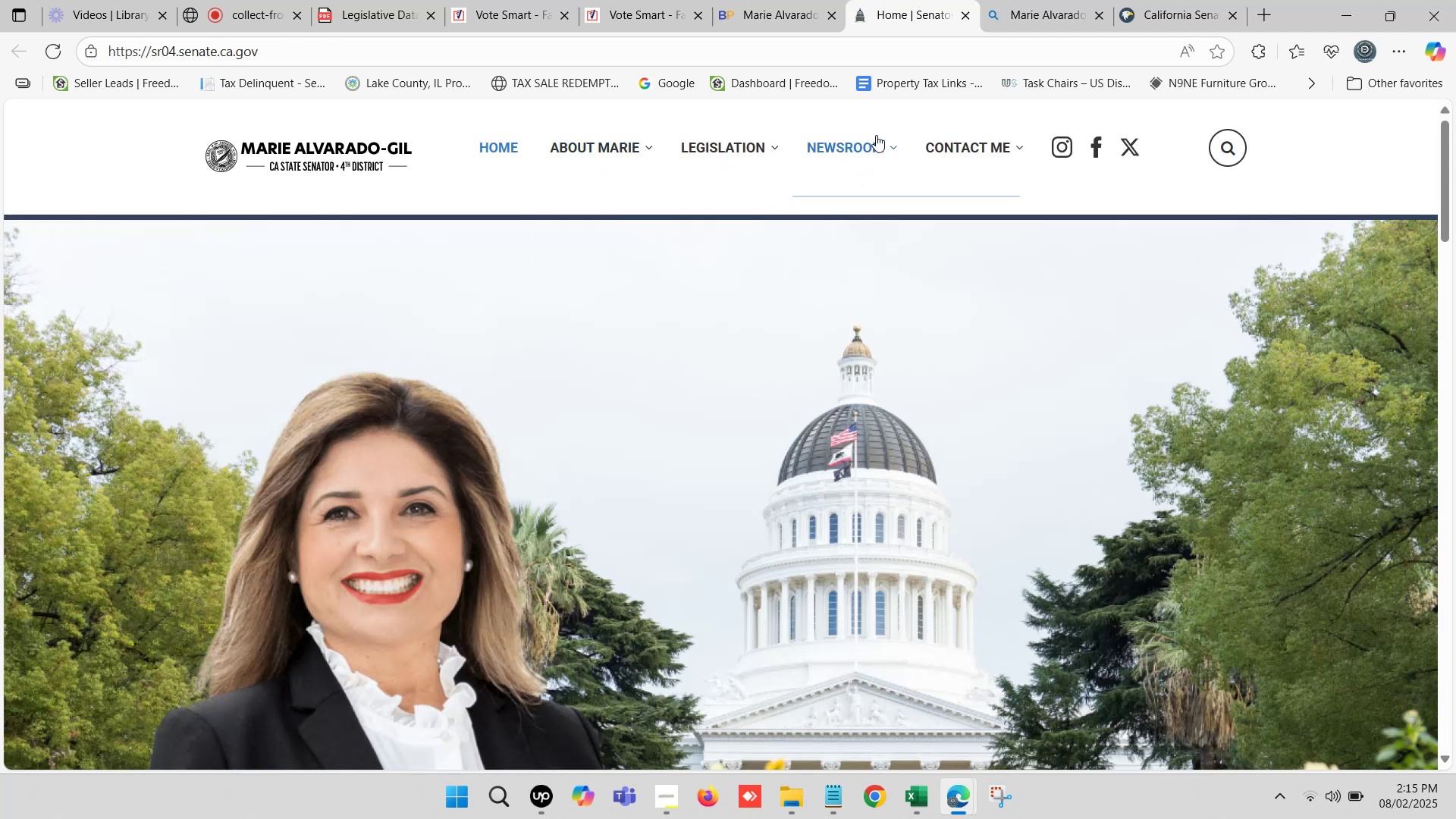 
mouse_move([795, 145])
 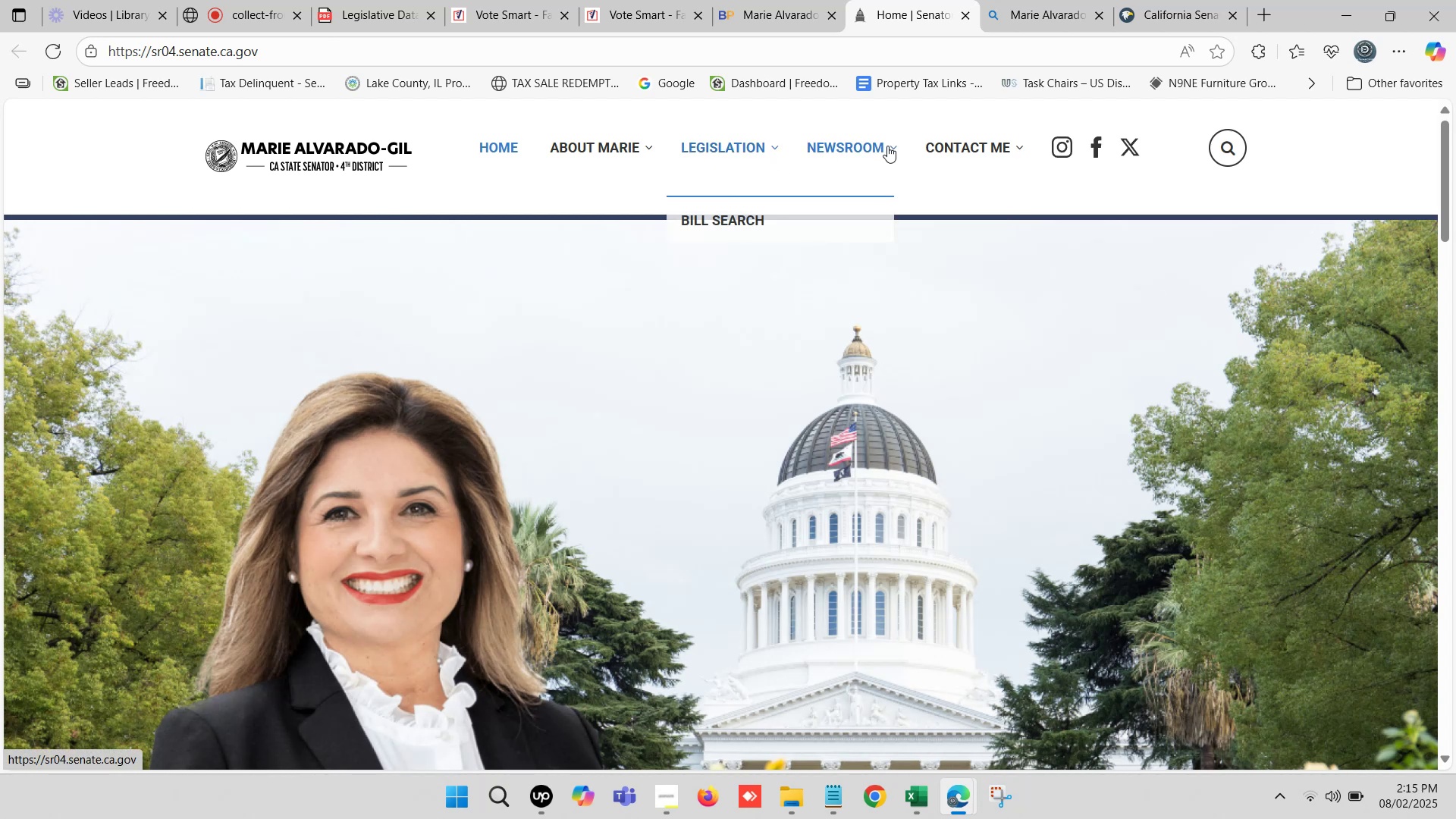 
left_click([887, 146])
 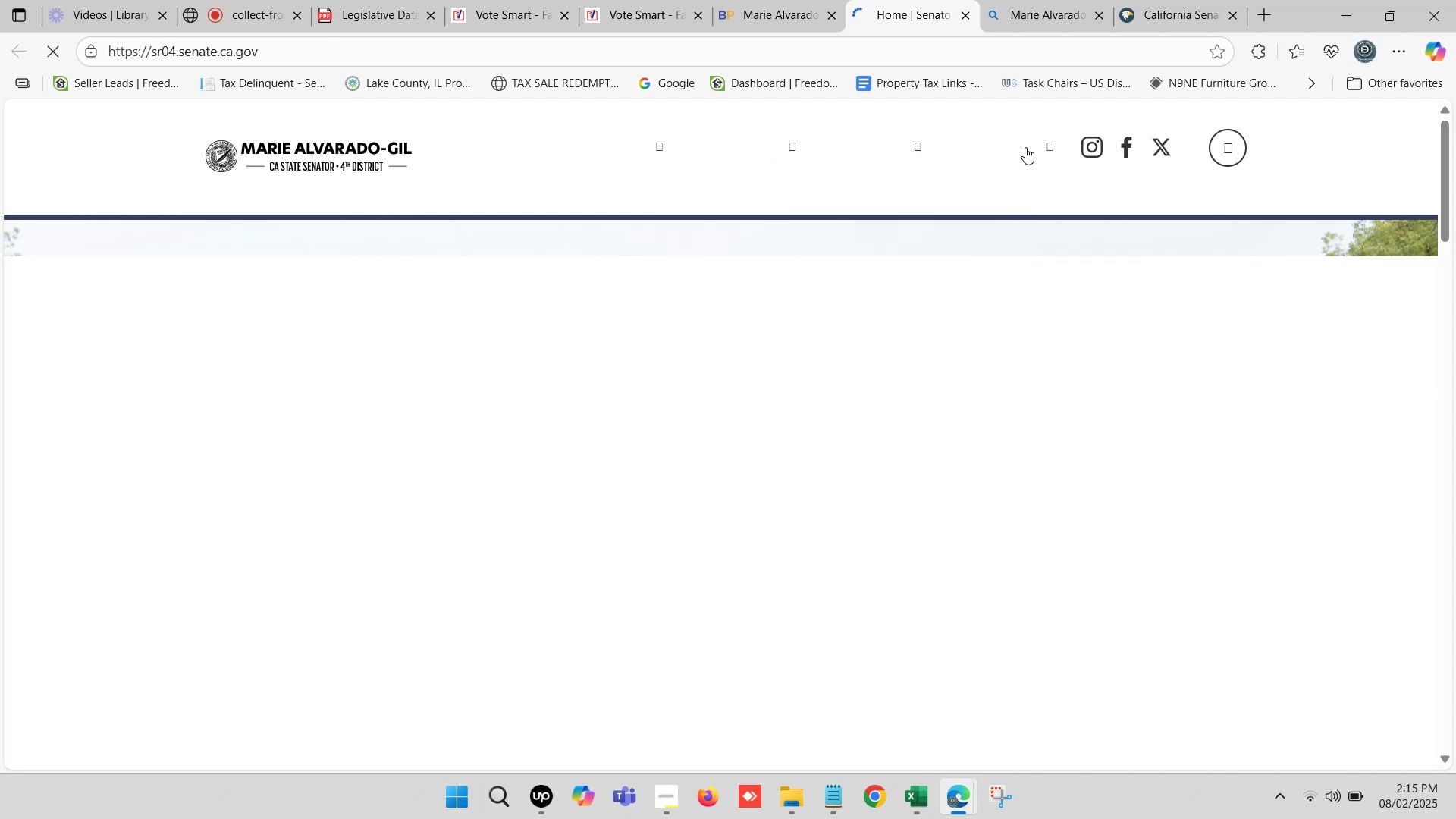 
left_click([1025, 147])
 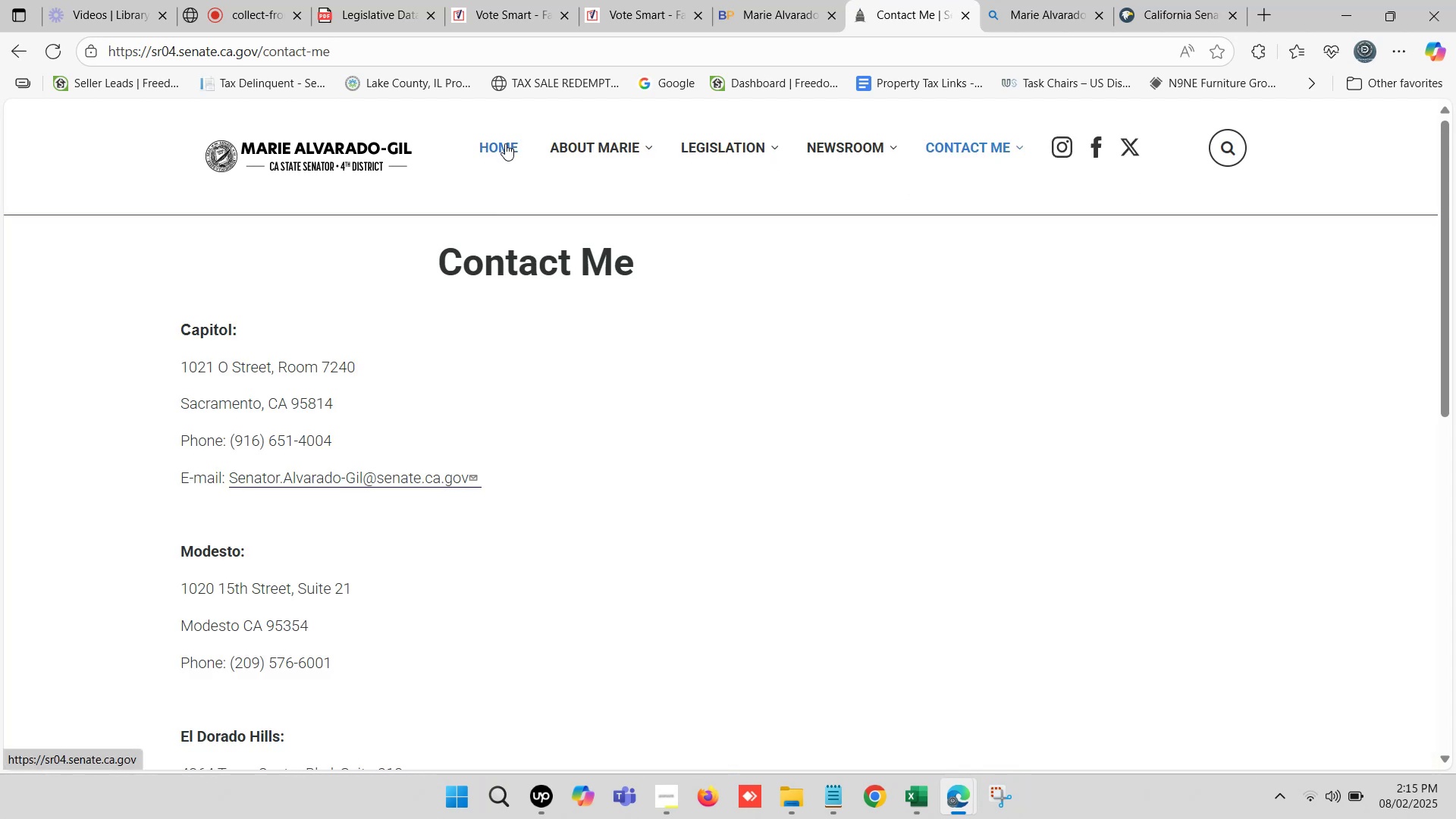 
scroll: coordinate [488, 306], scroll_direction: down, amount: 2.0
 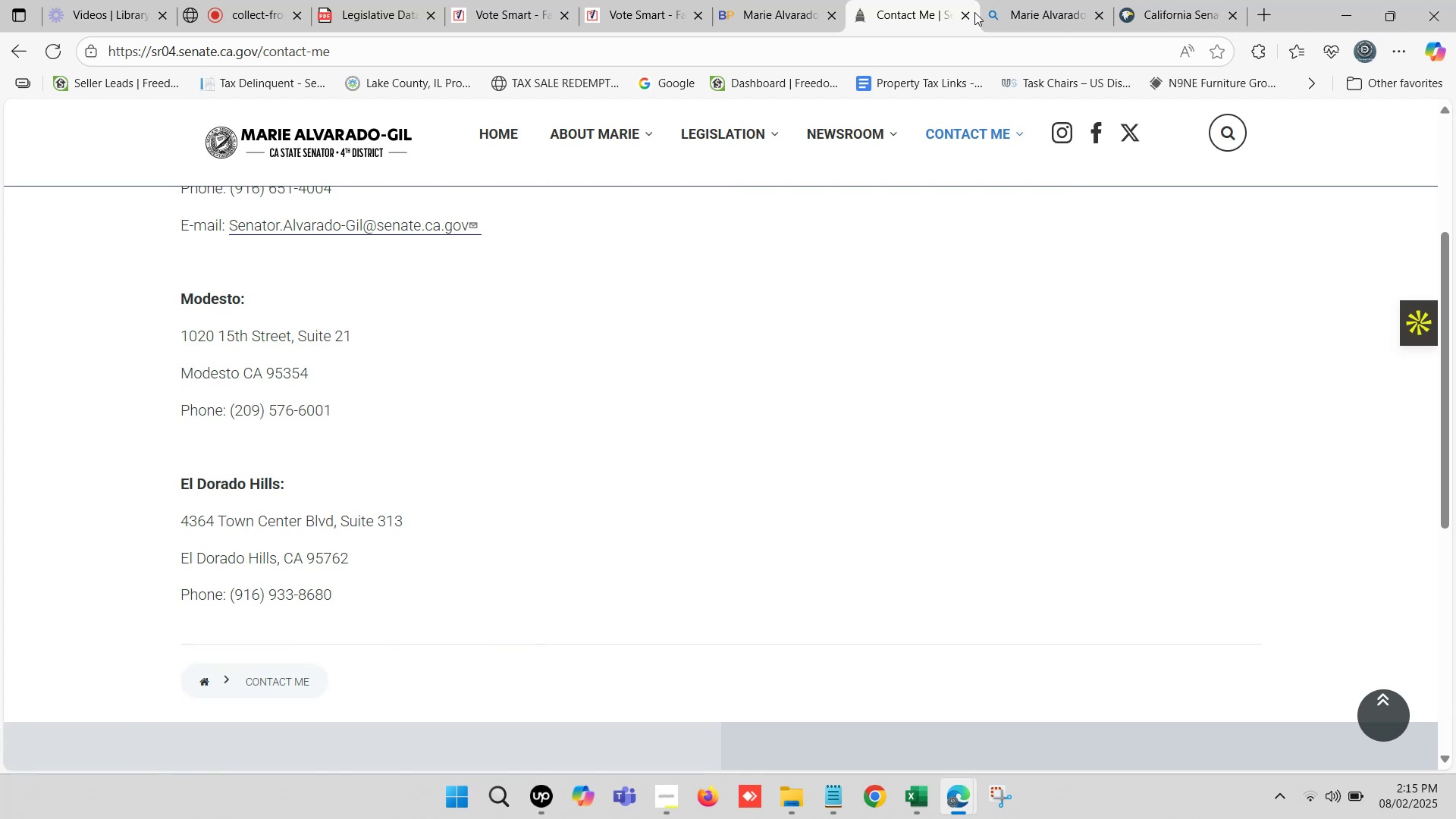 
left_click([1181, 0])
 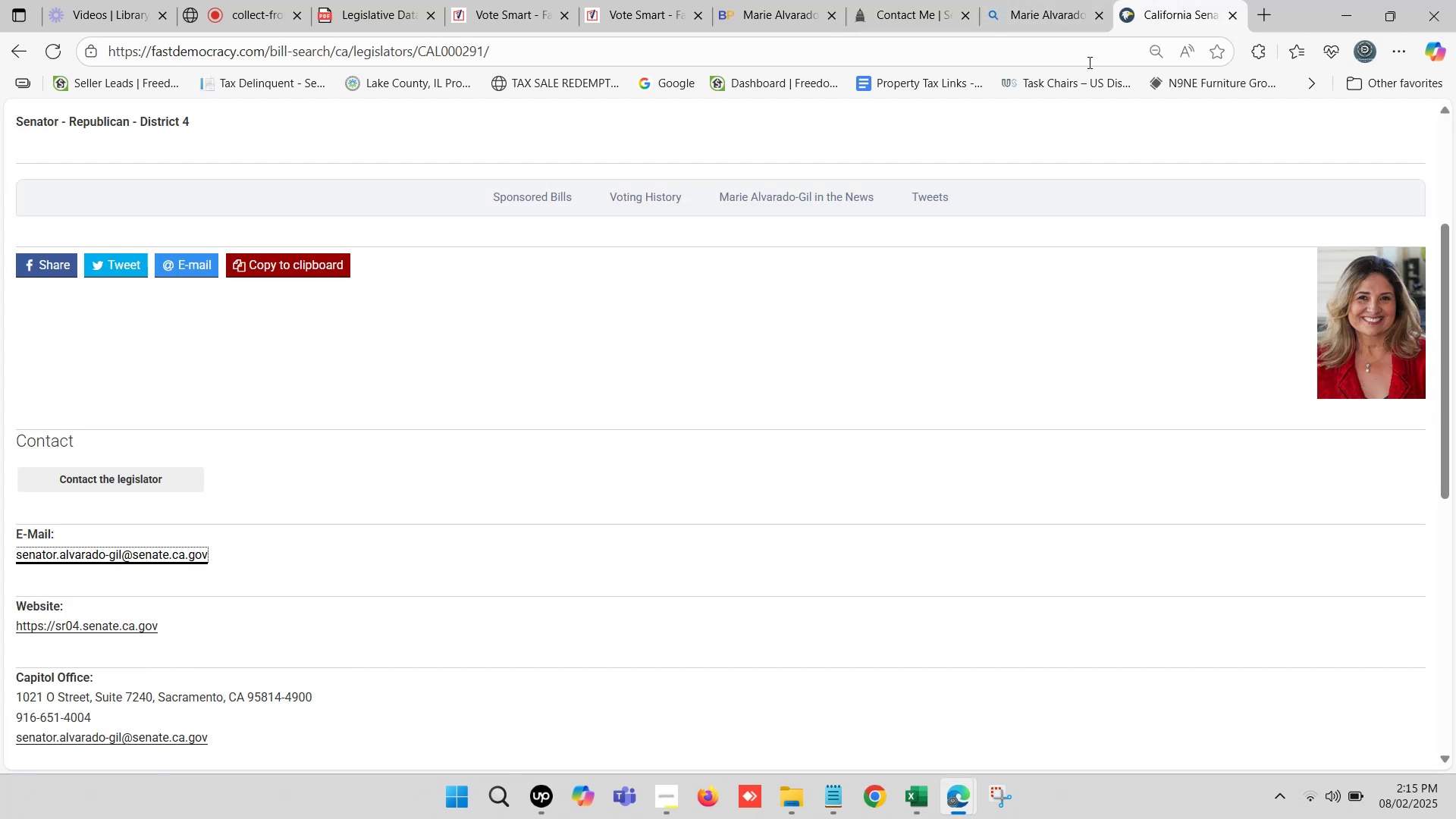 
scroll: coordinate [316, 550], scroll_direction: down, amount: 2.0
 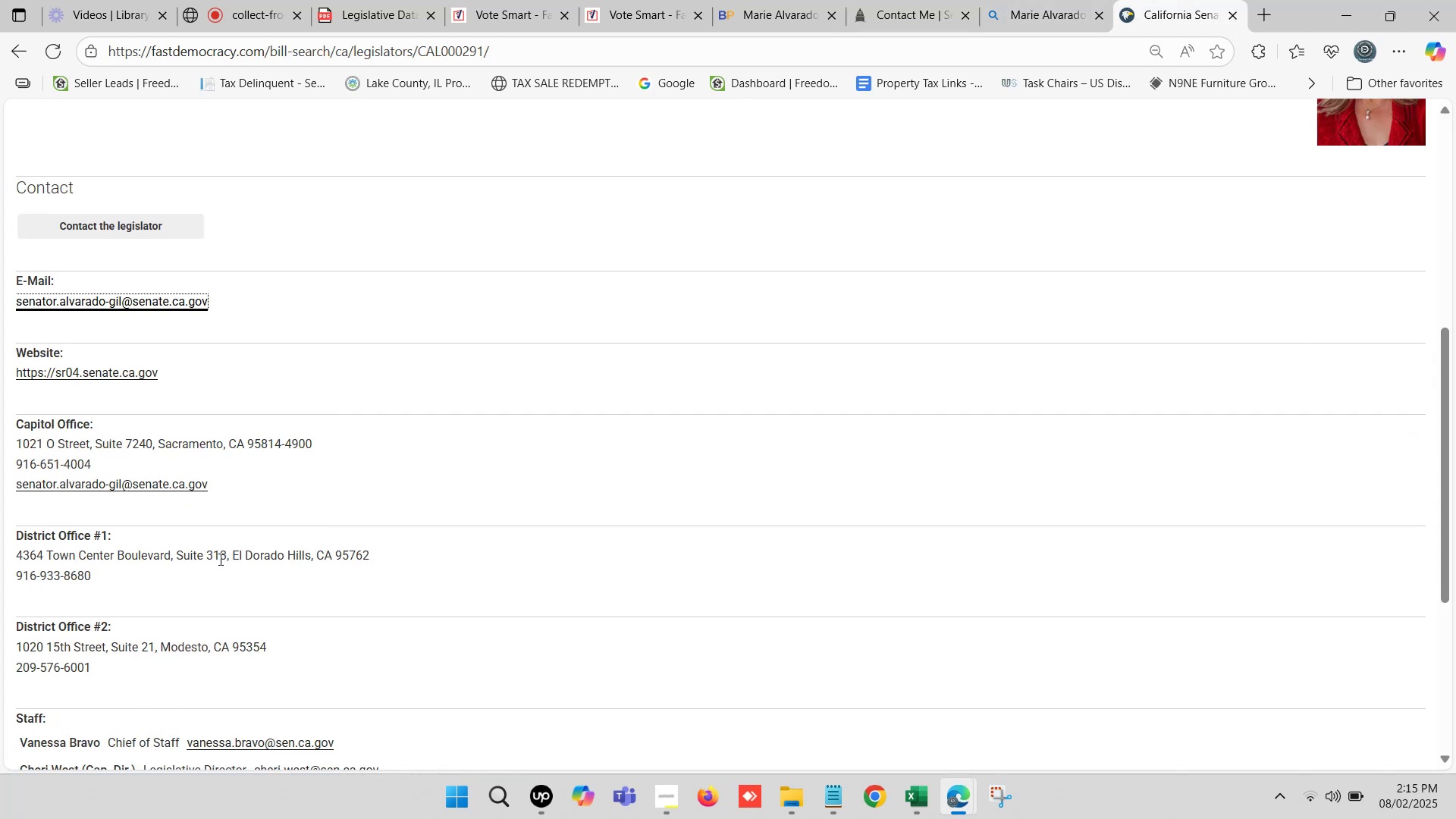 
left_click_drag(start_coordinate=[122, 590], to_coordinate=[21, 560])
 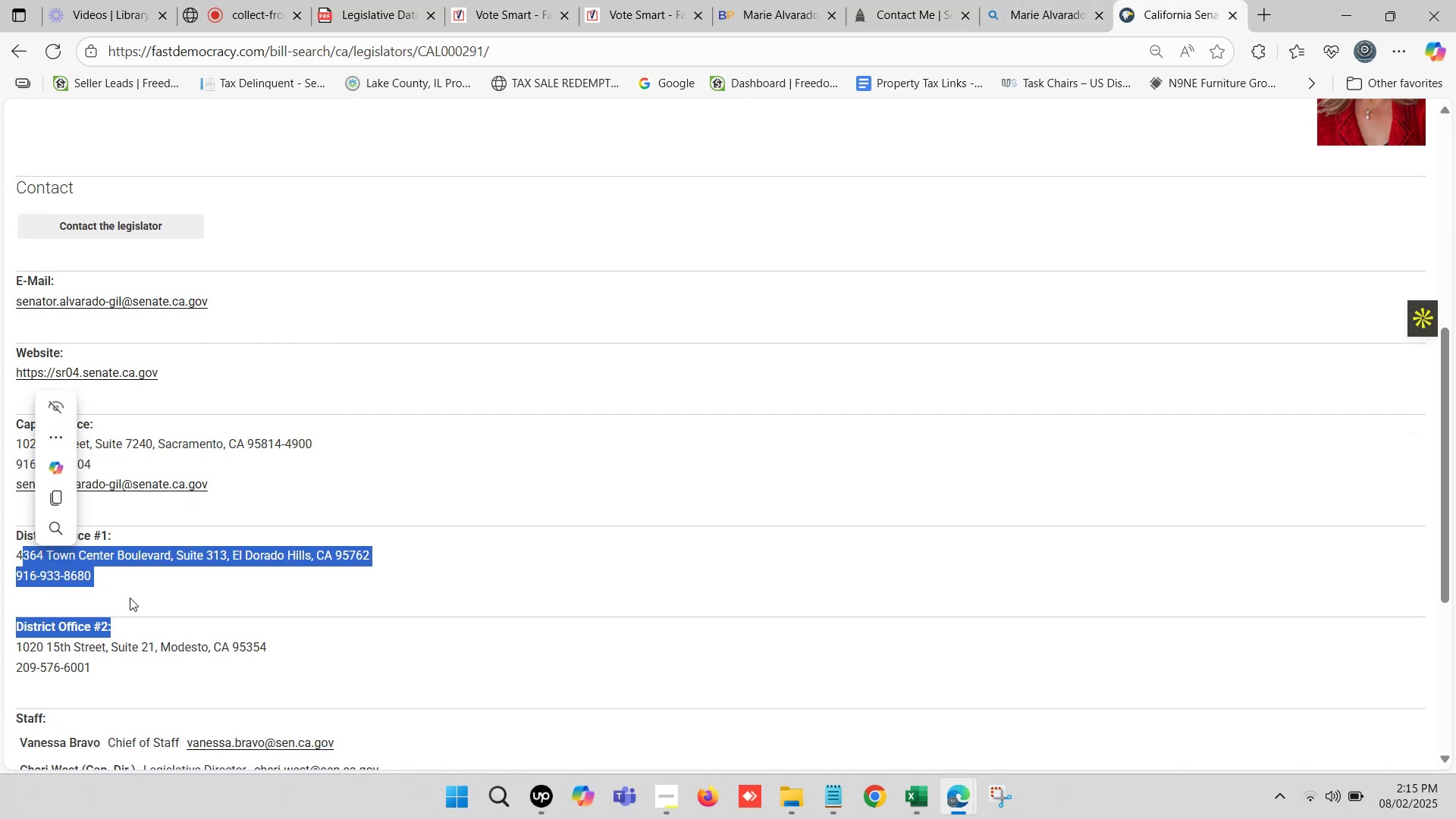 
left_click([130, 598])
 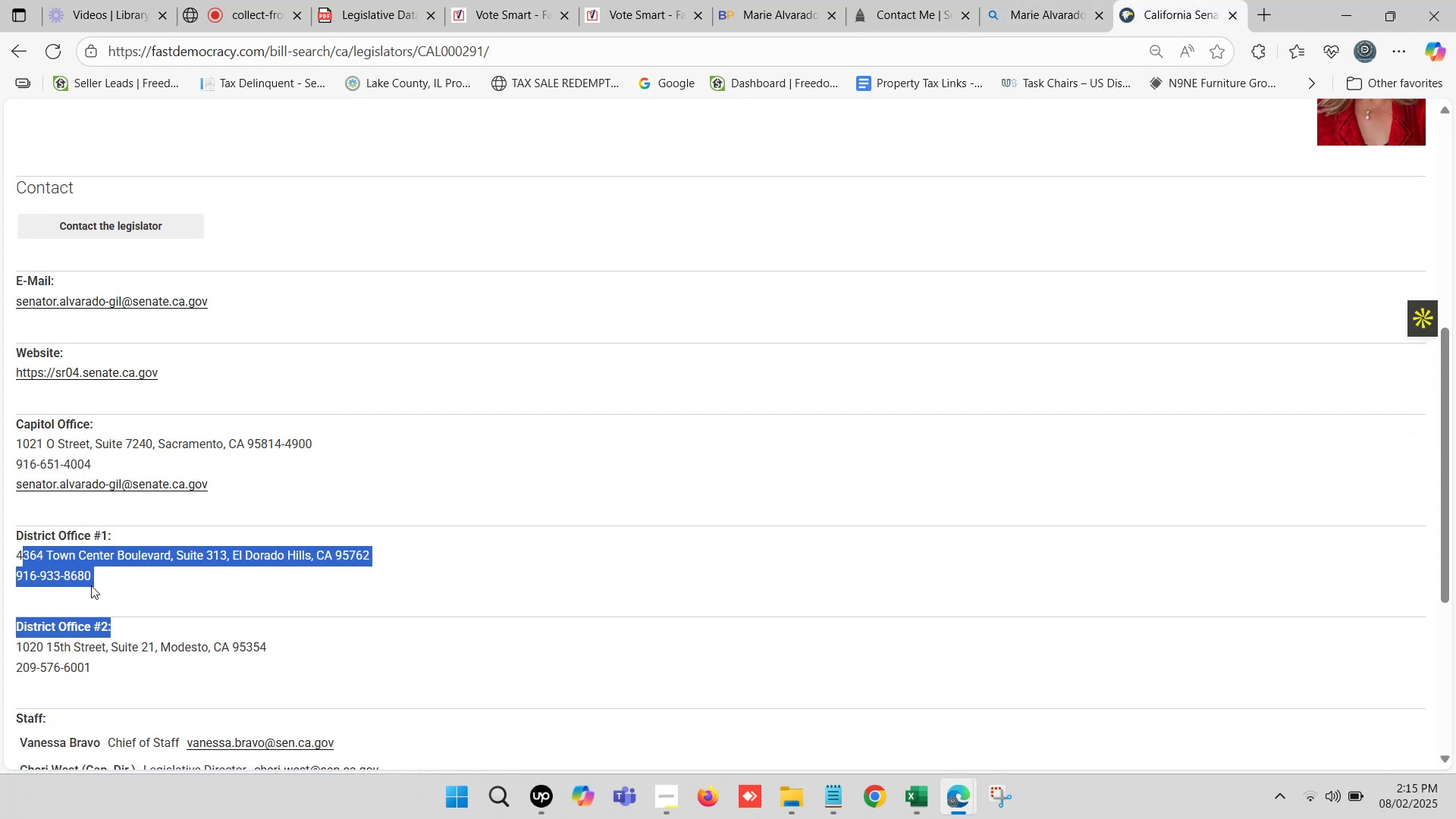 
left_click([91, 585])
 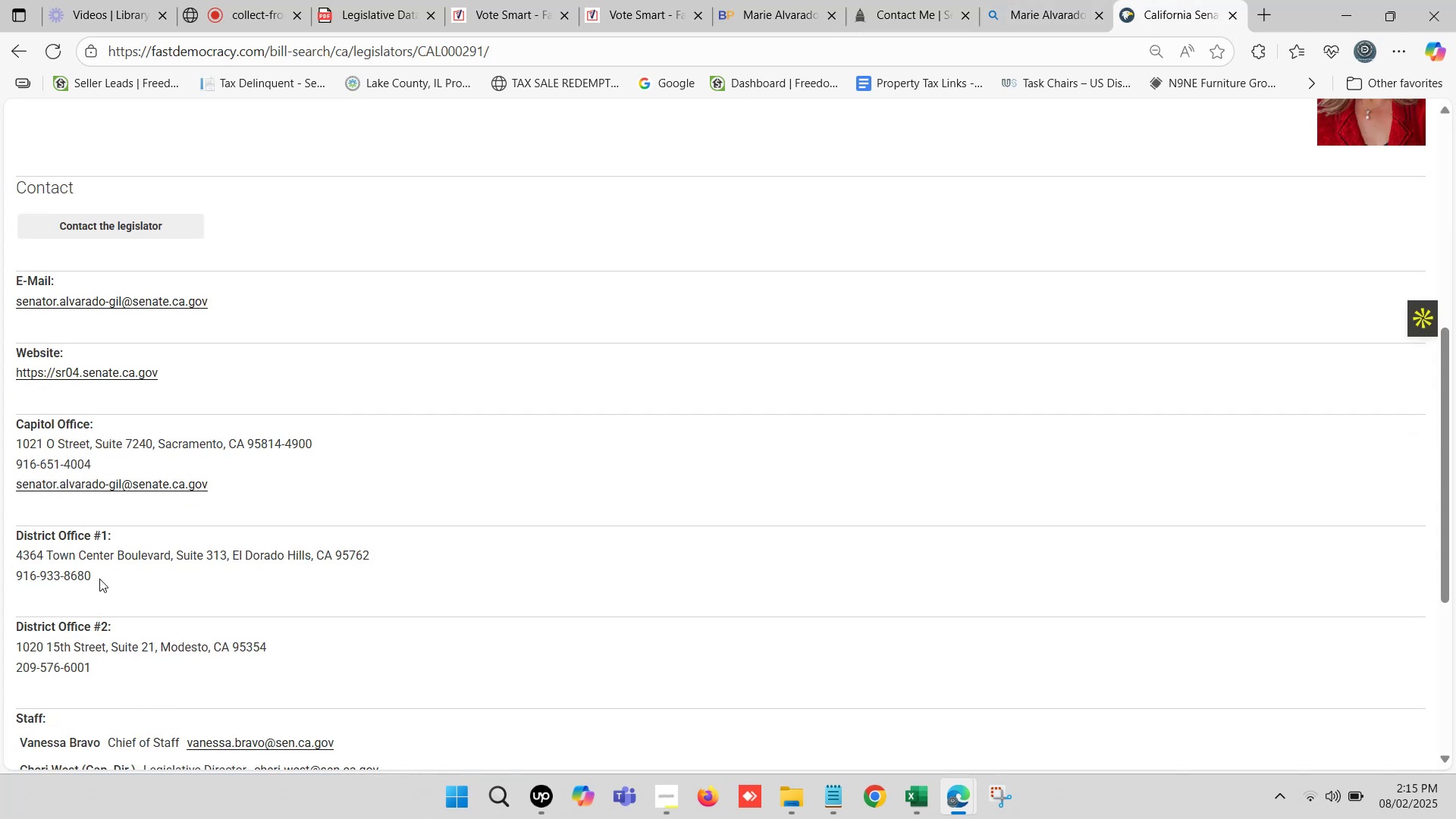 
left_click_drag(start_coordinate=[99, 578], to_coordinate=[15, 556])
 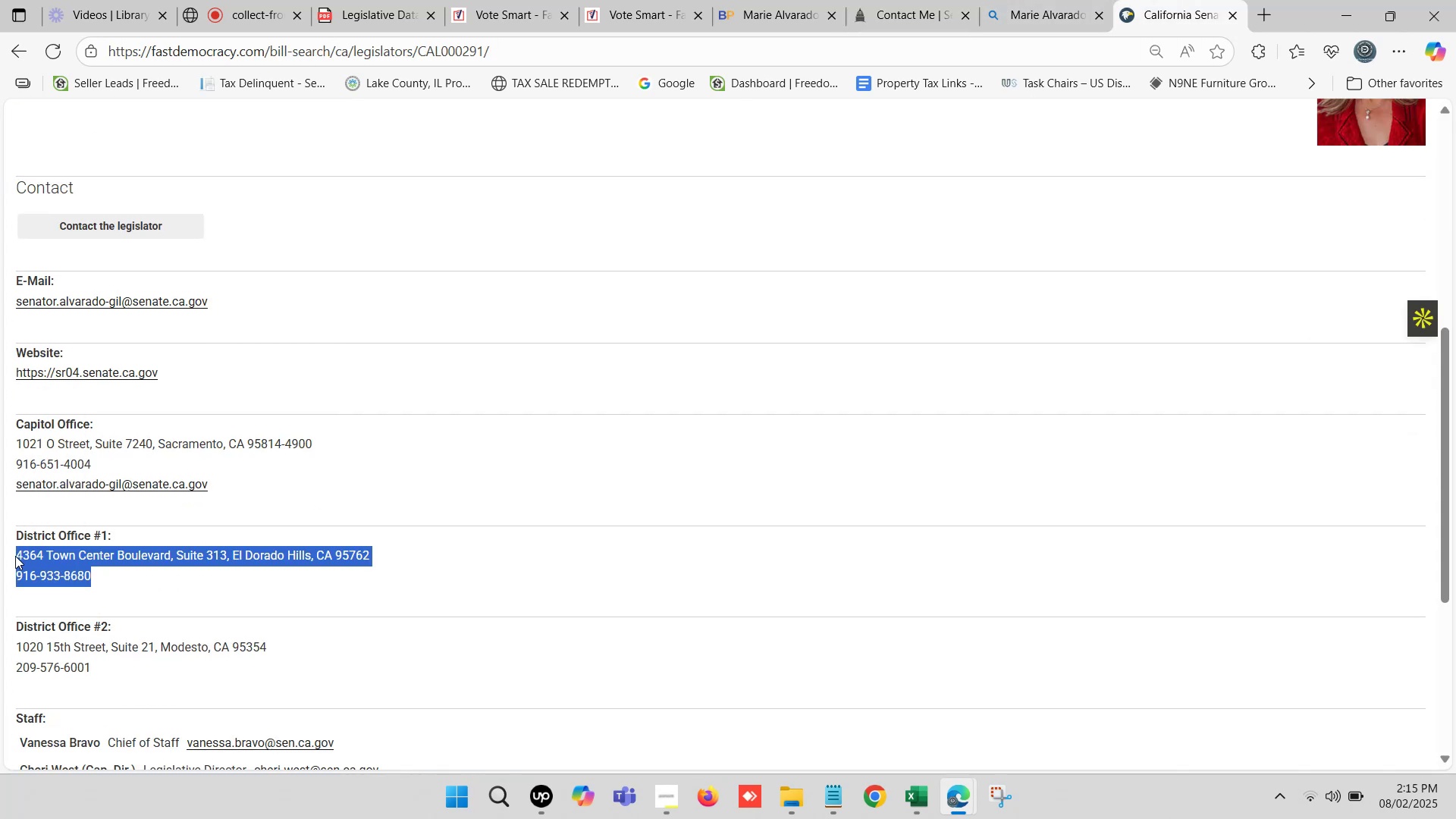 
key(Control+ControlLeft)
 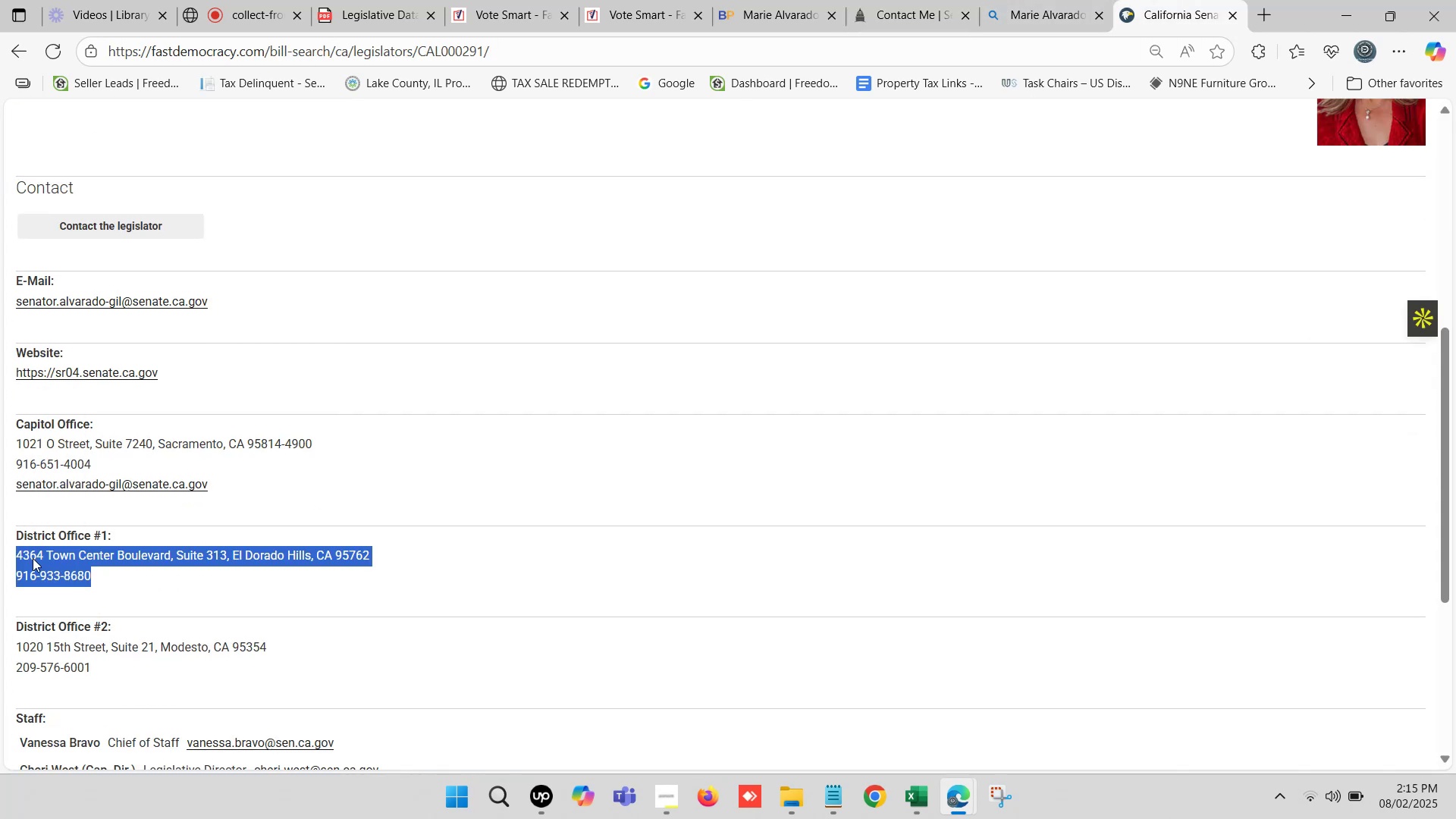 
key(Control+C)
 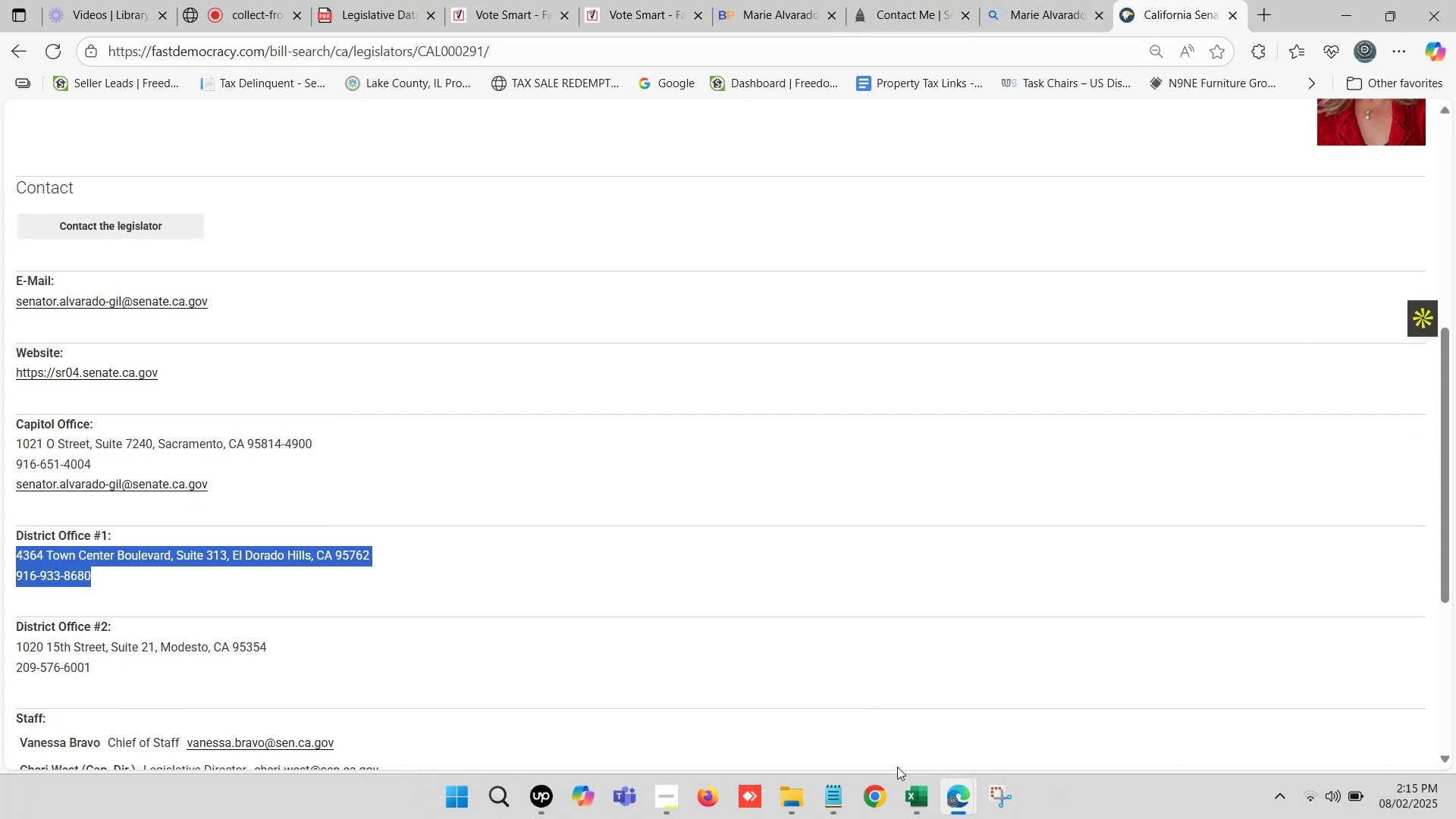 
left_click([911, 789])
 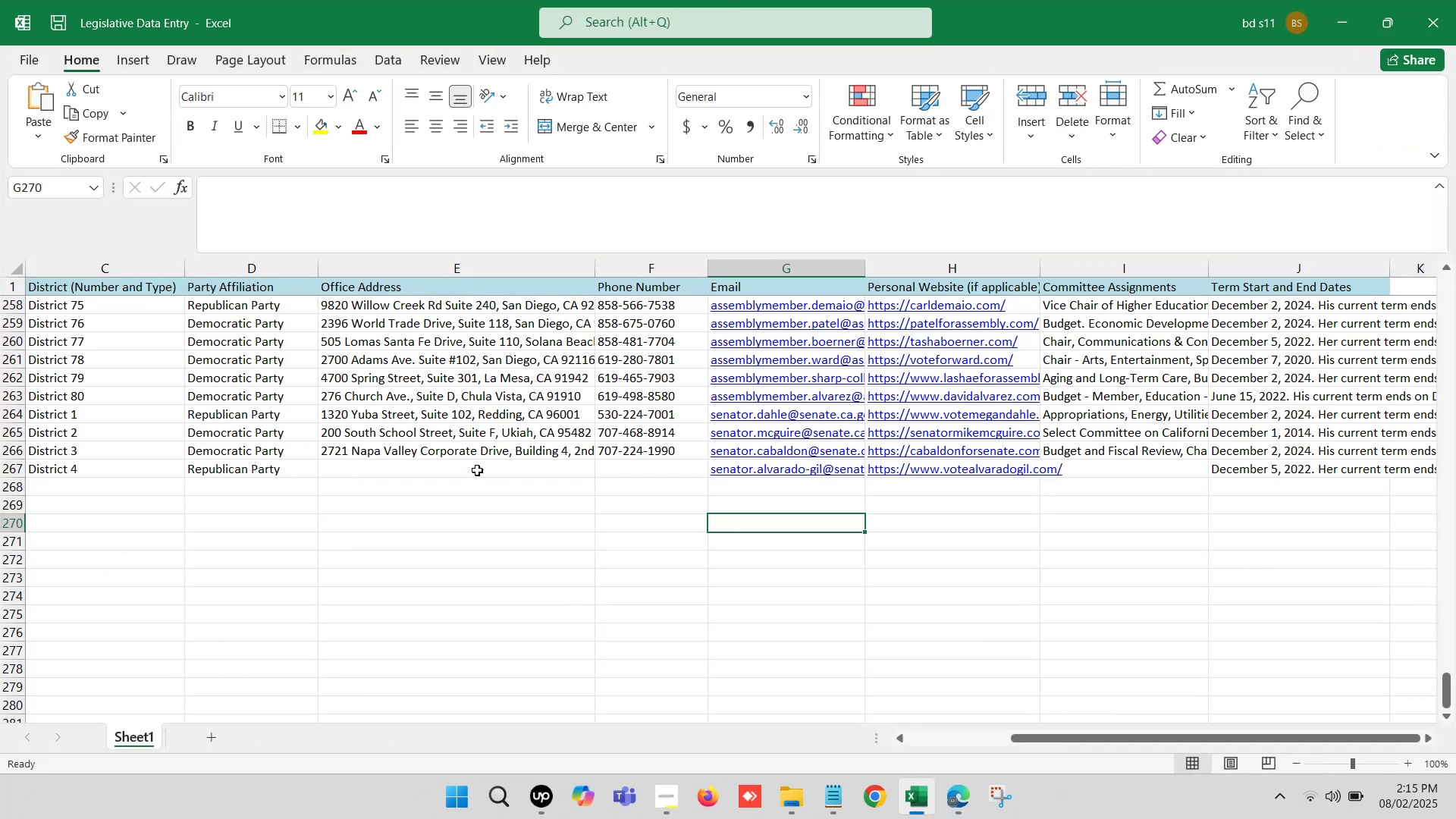 
double_click([473, 469])
 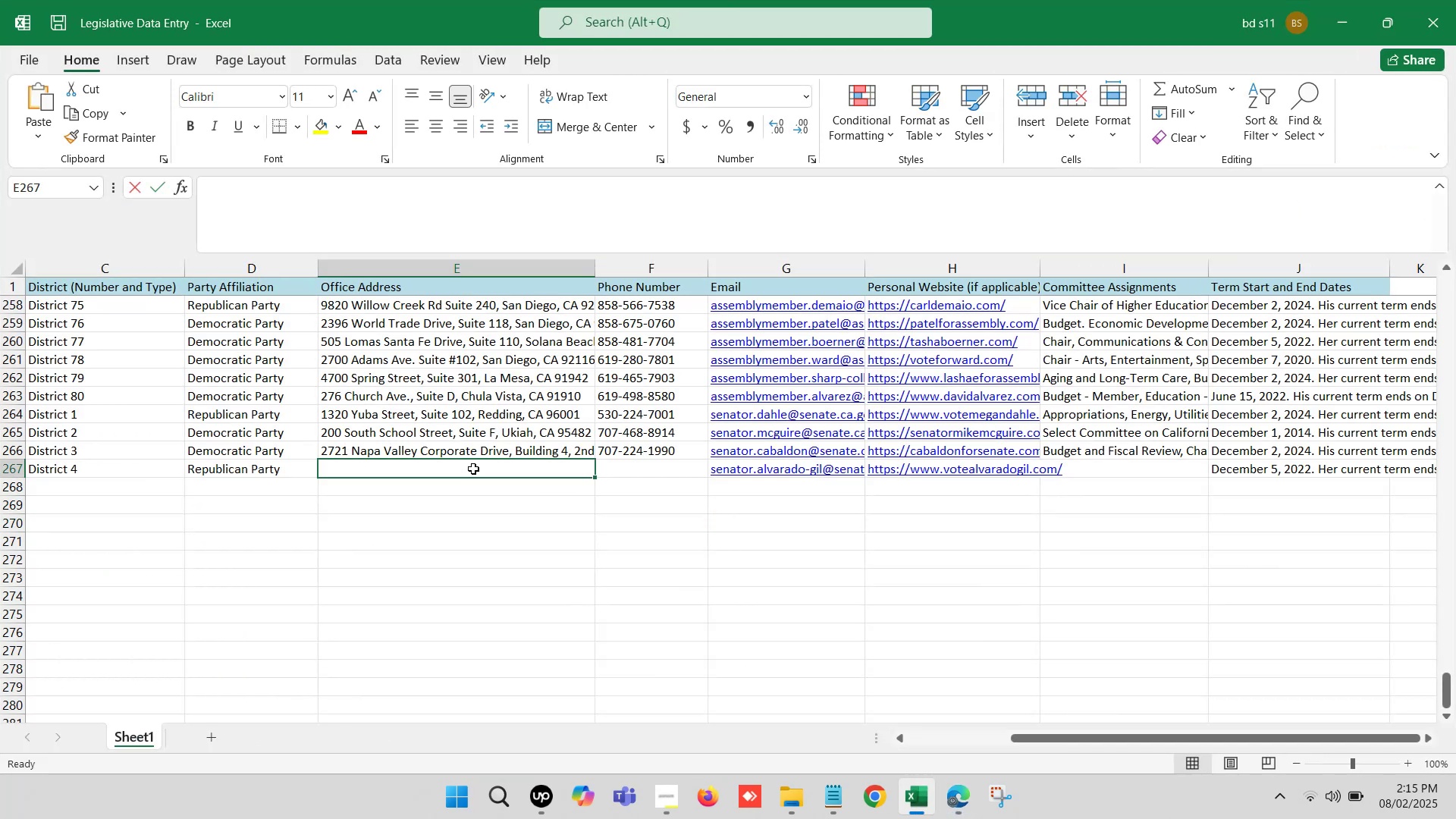 
key(Control+V)
 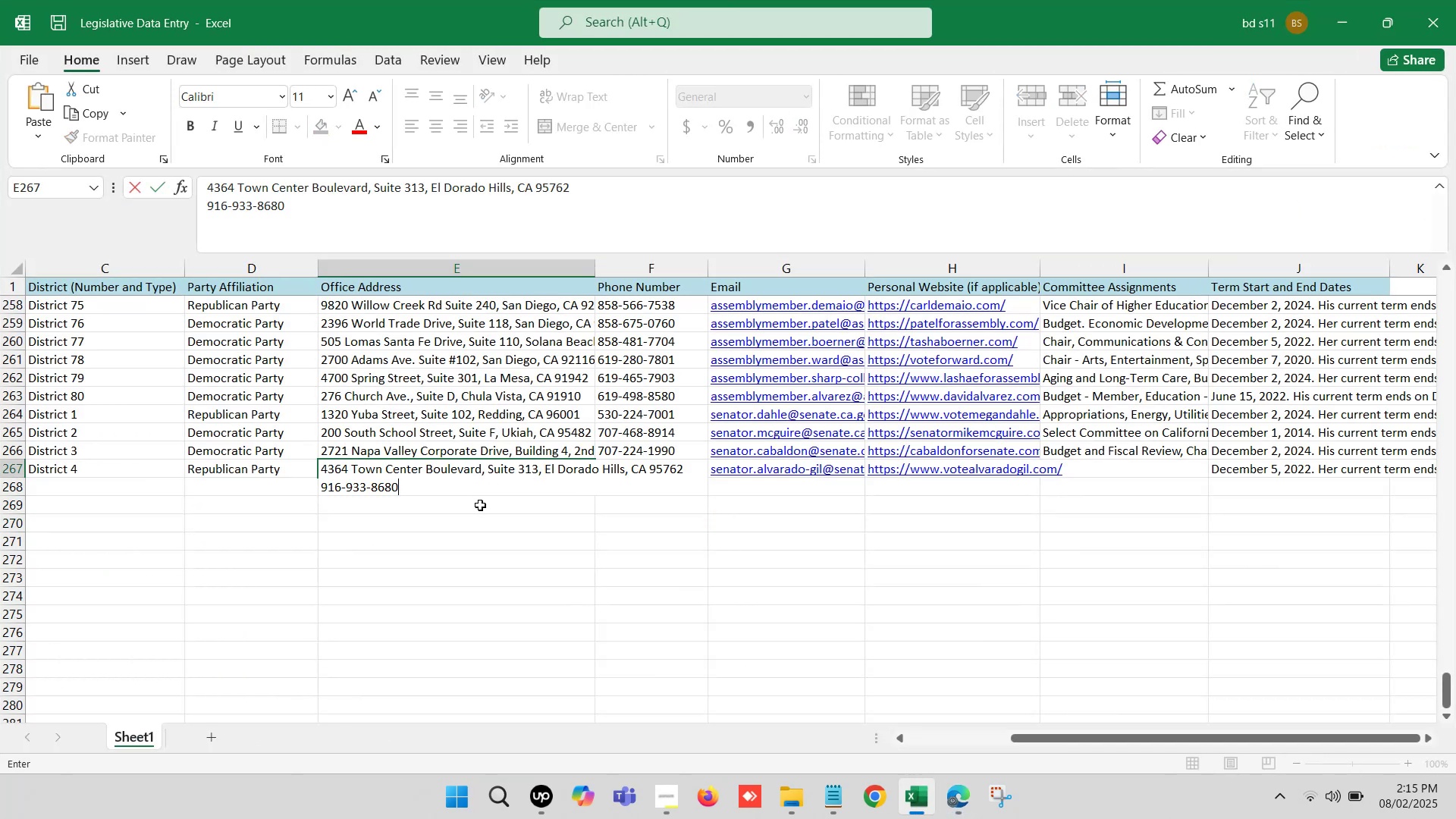 
left_click_drag(start_coordinate=[450, 493], to_coordinate=[309, 491])
 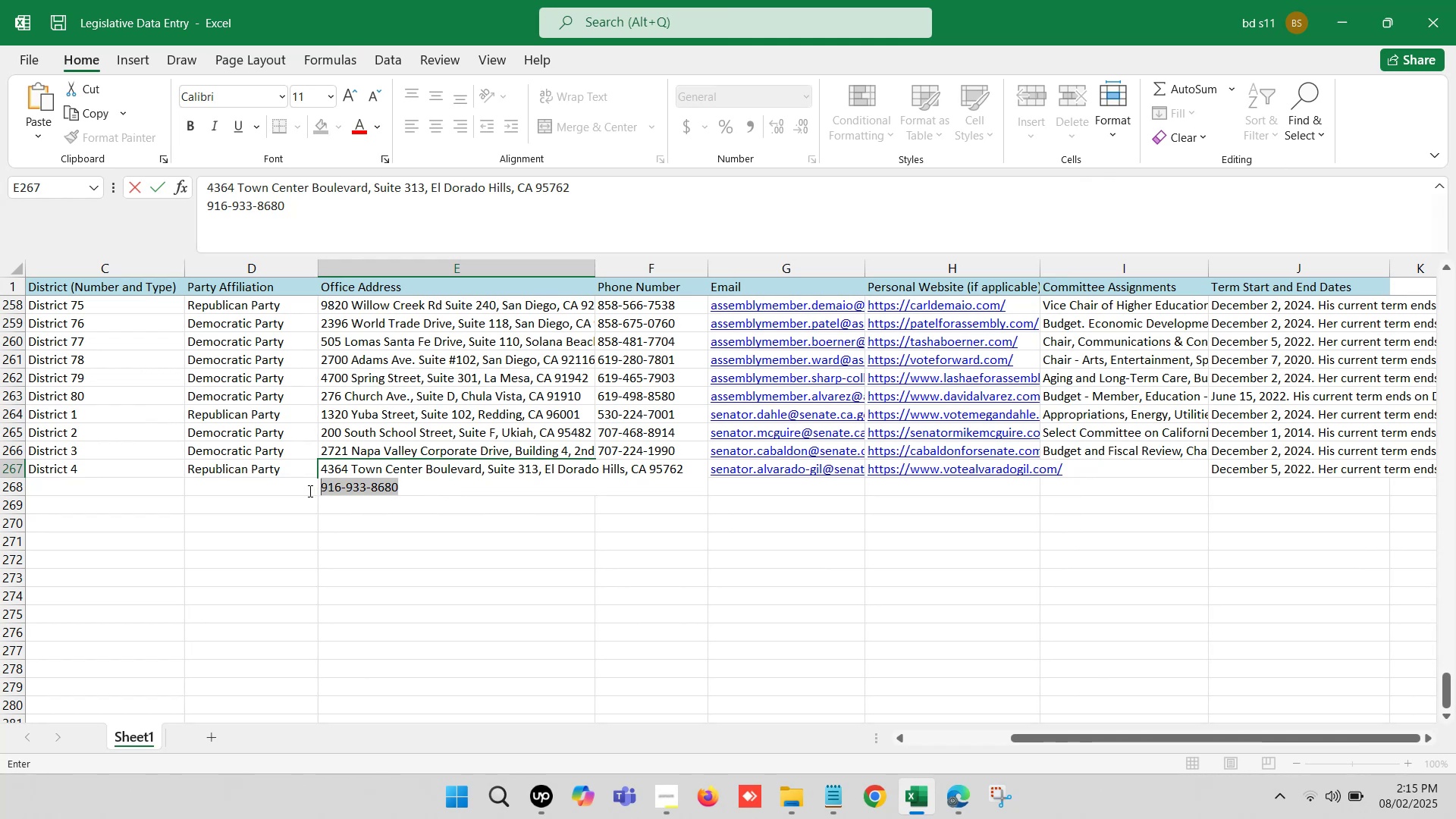 
key(Control+ControlLeft)
 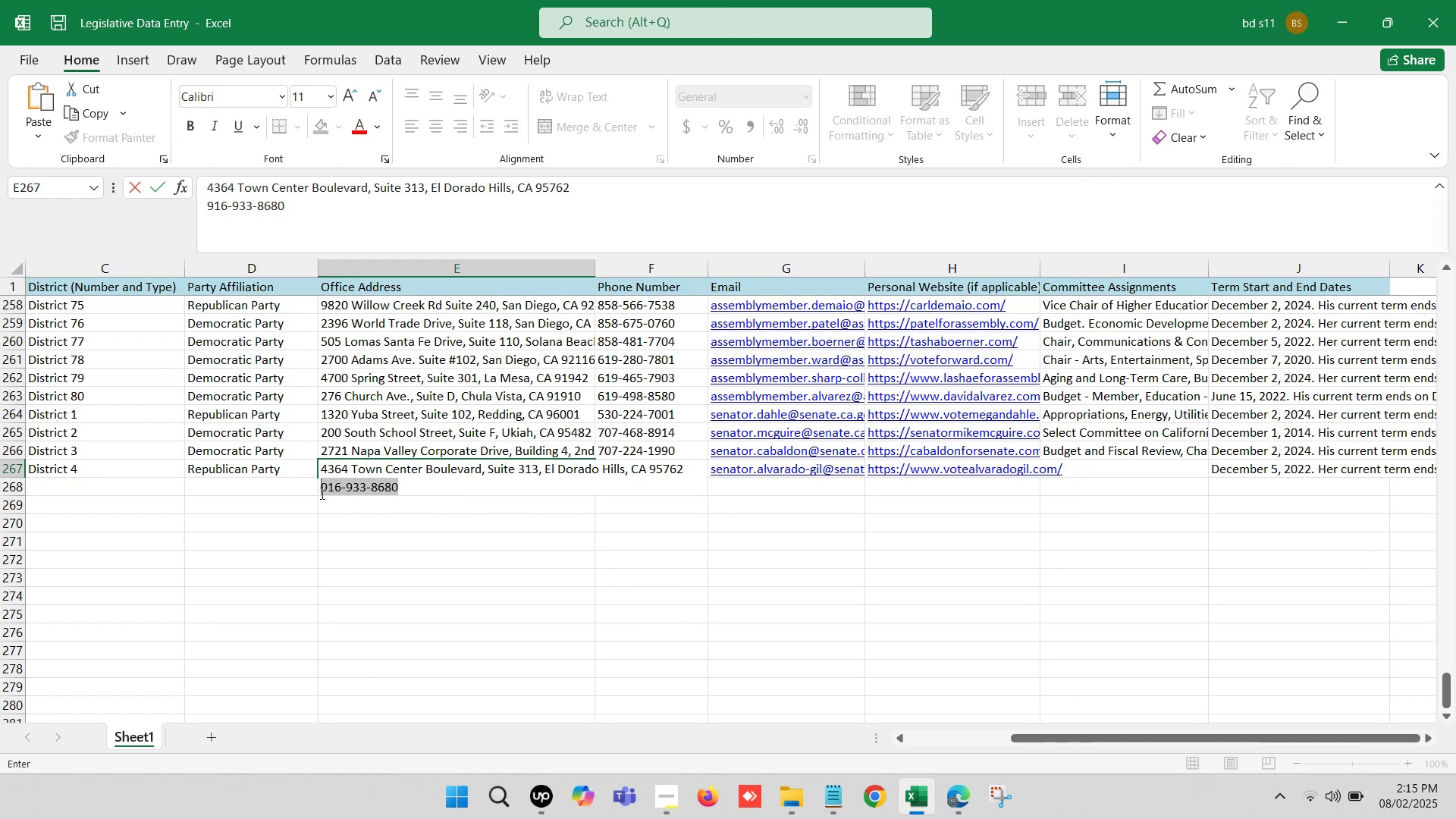 
key(Control+X)
 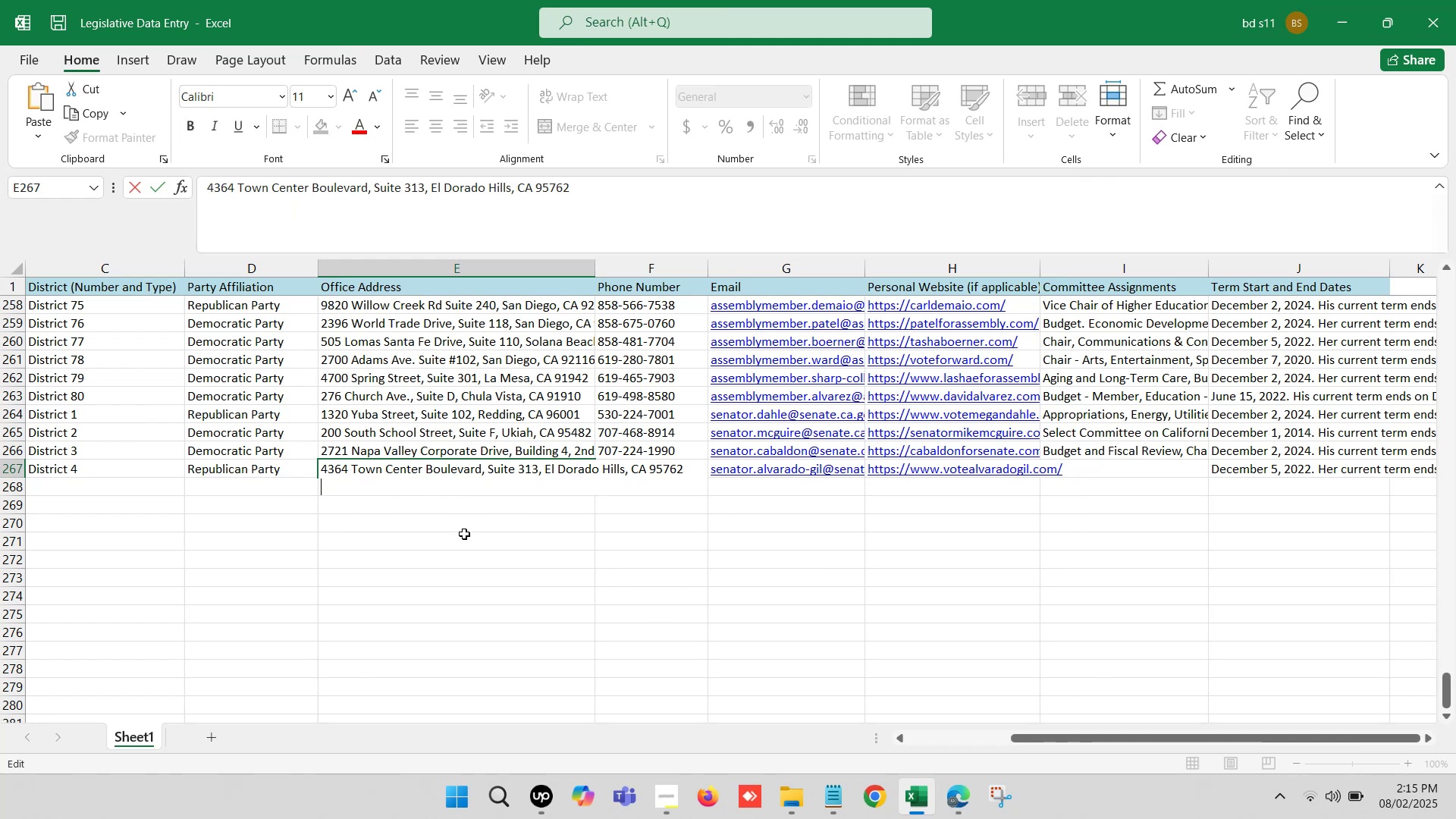 
key(Backspace)
 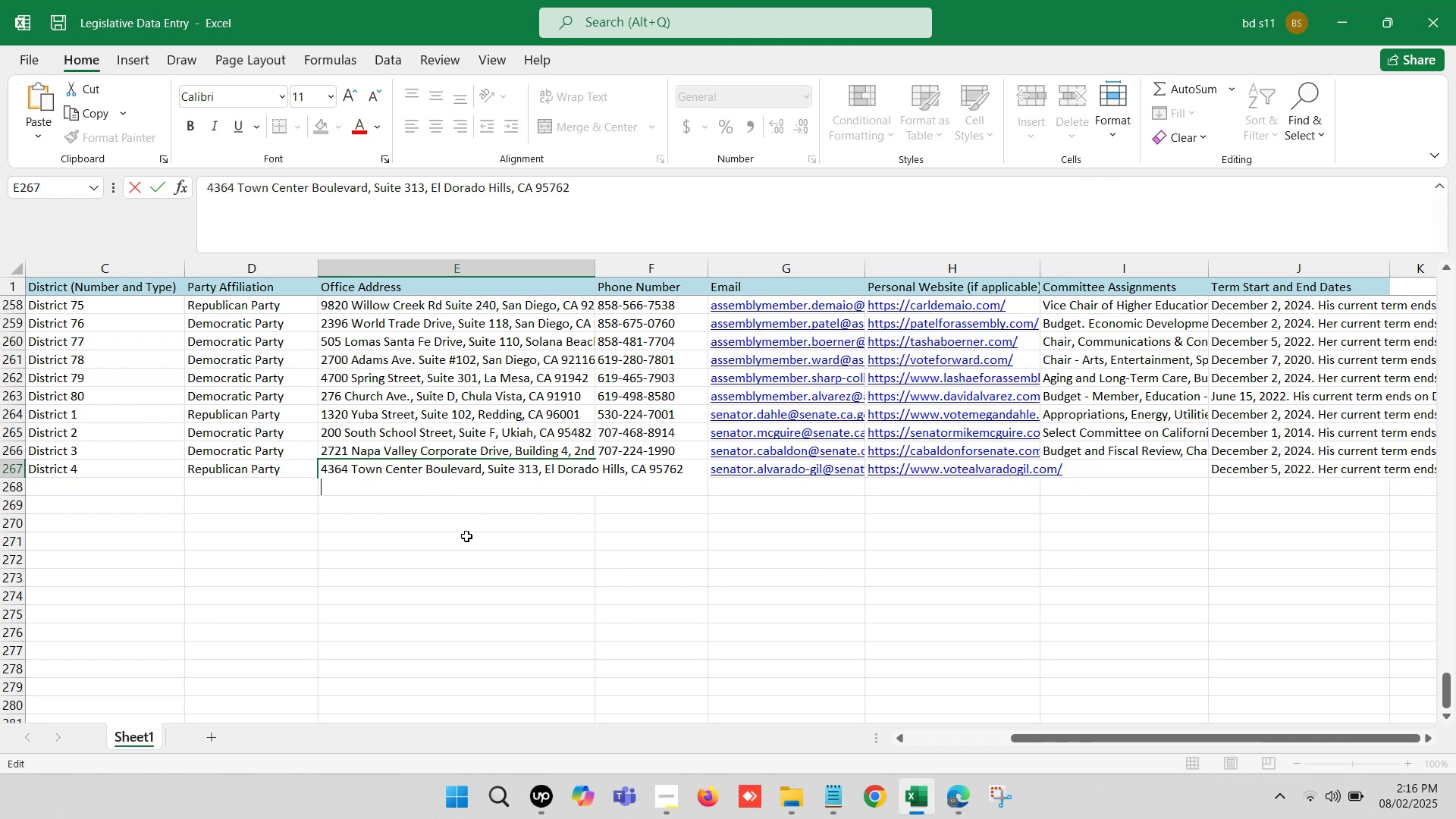 
key(Equal)
 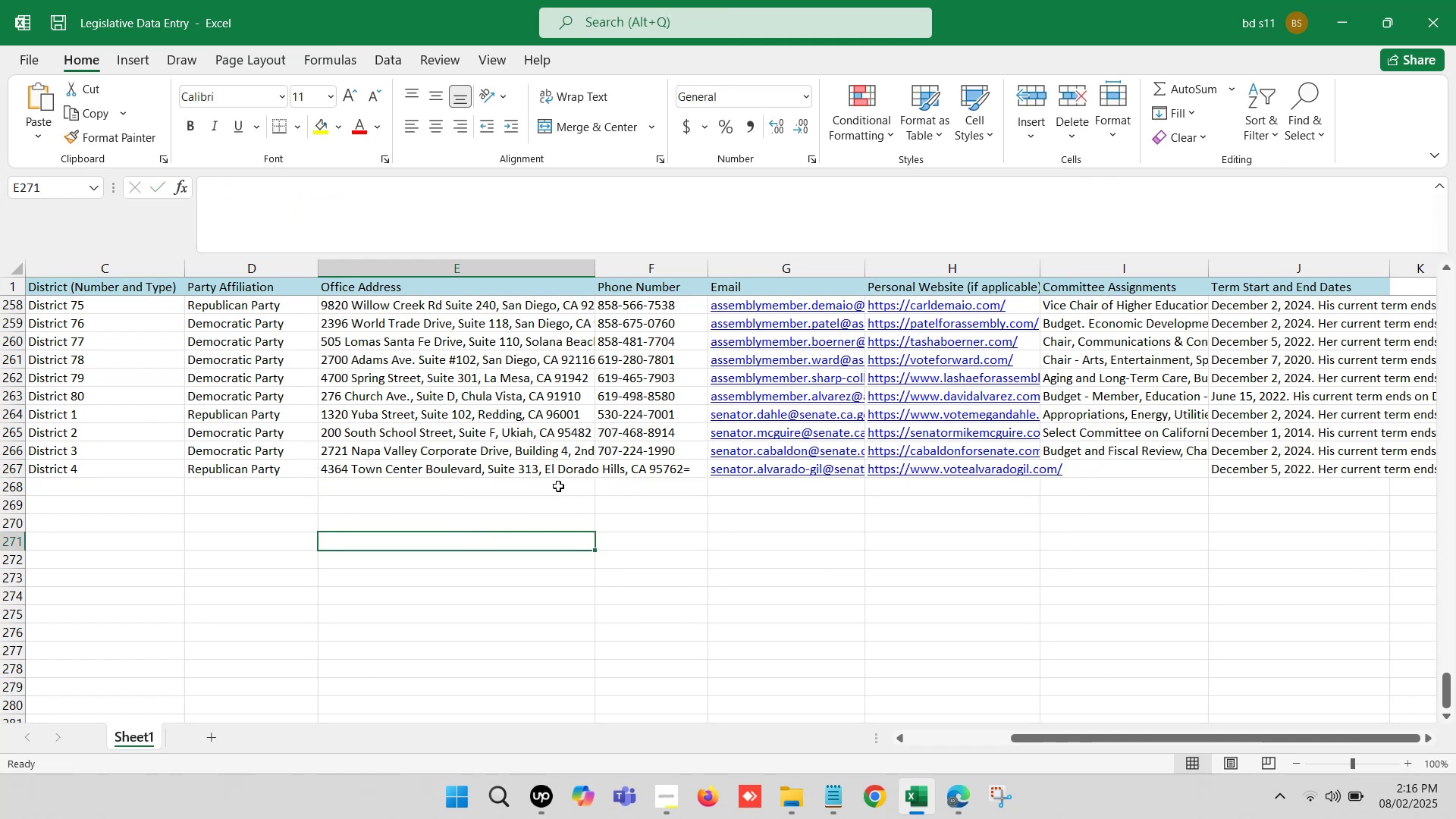 
left_click([533, 470])
 